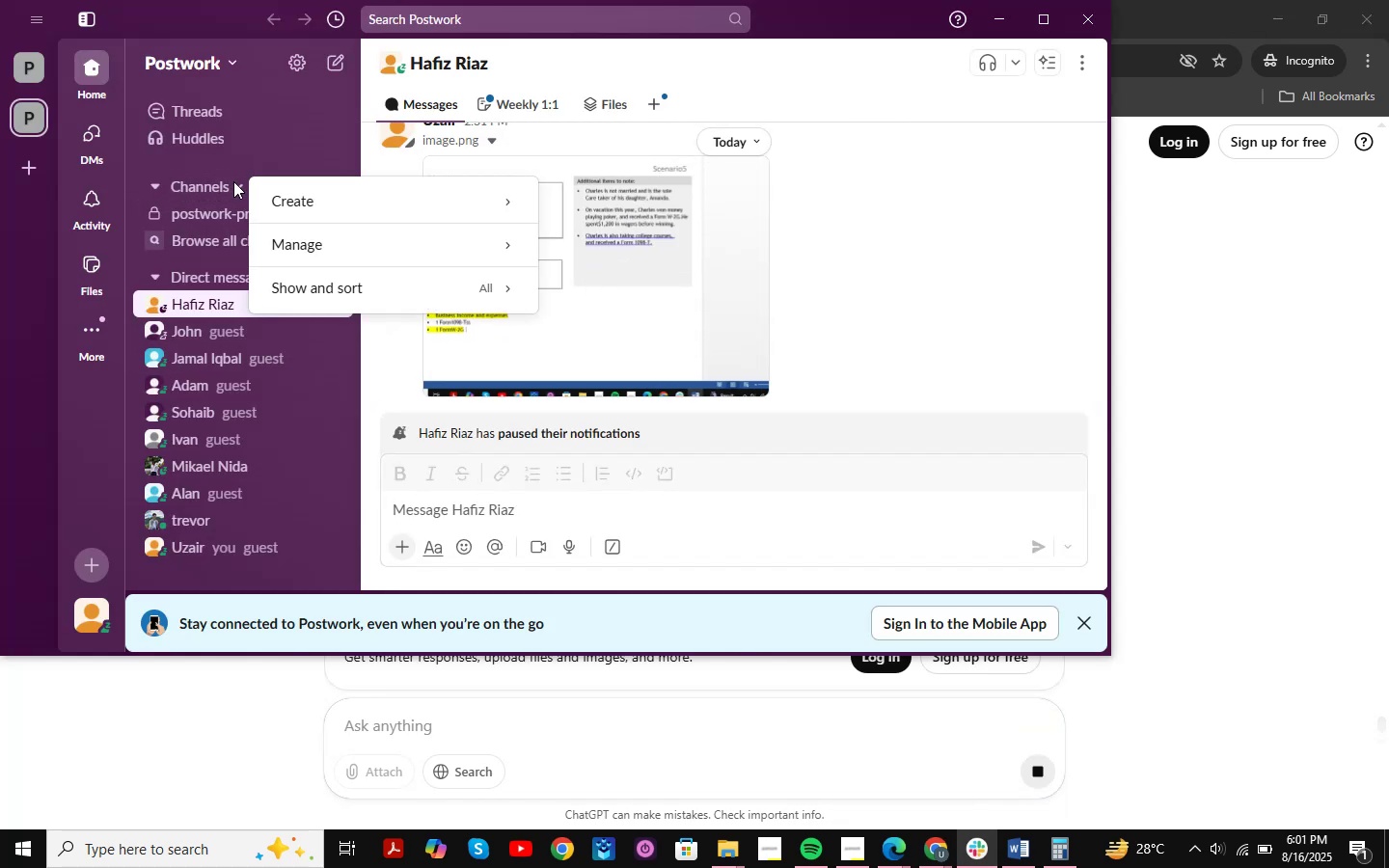 
left_click([233, 181])
 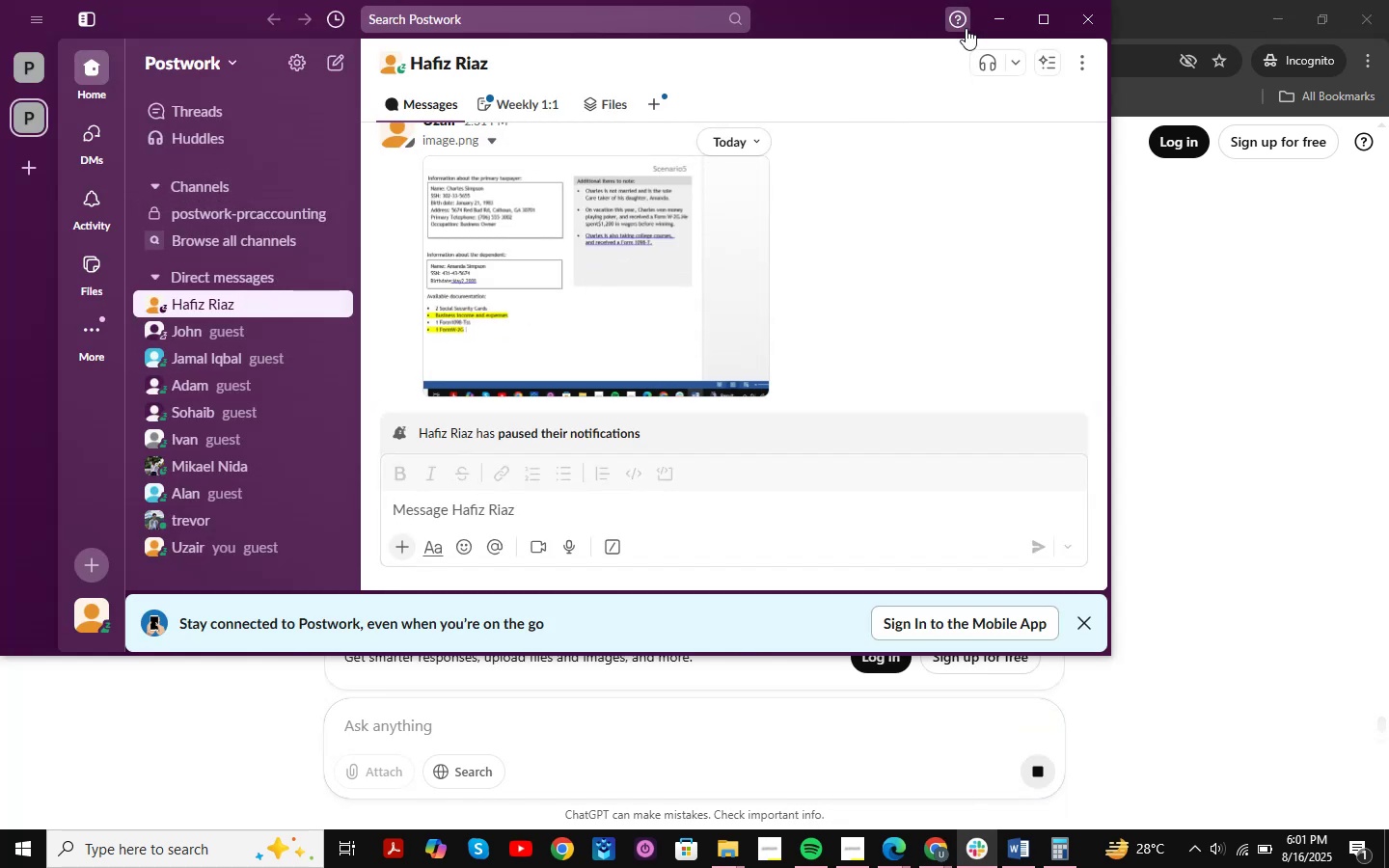 
scroll: coordinate [241, 372], scroll_direction: up, amount: 1.0
 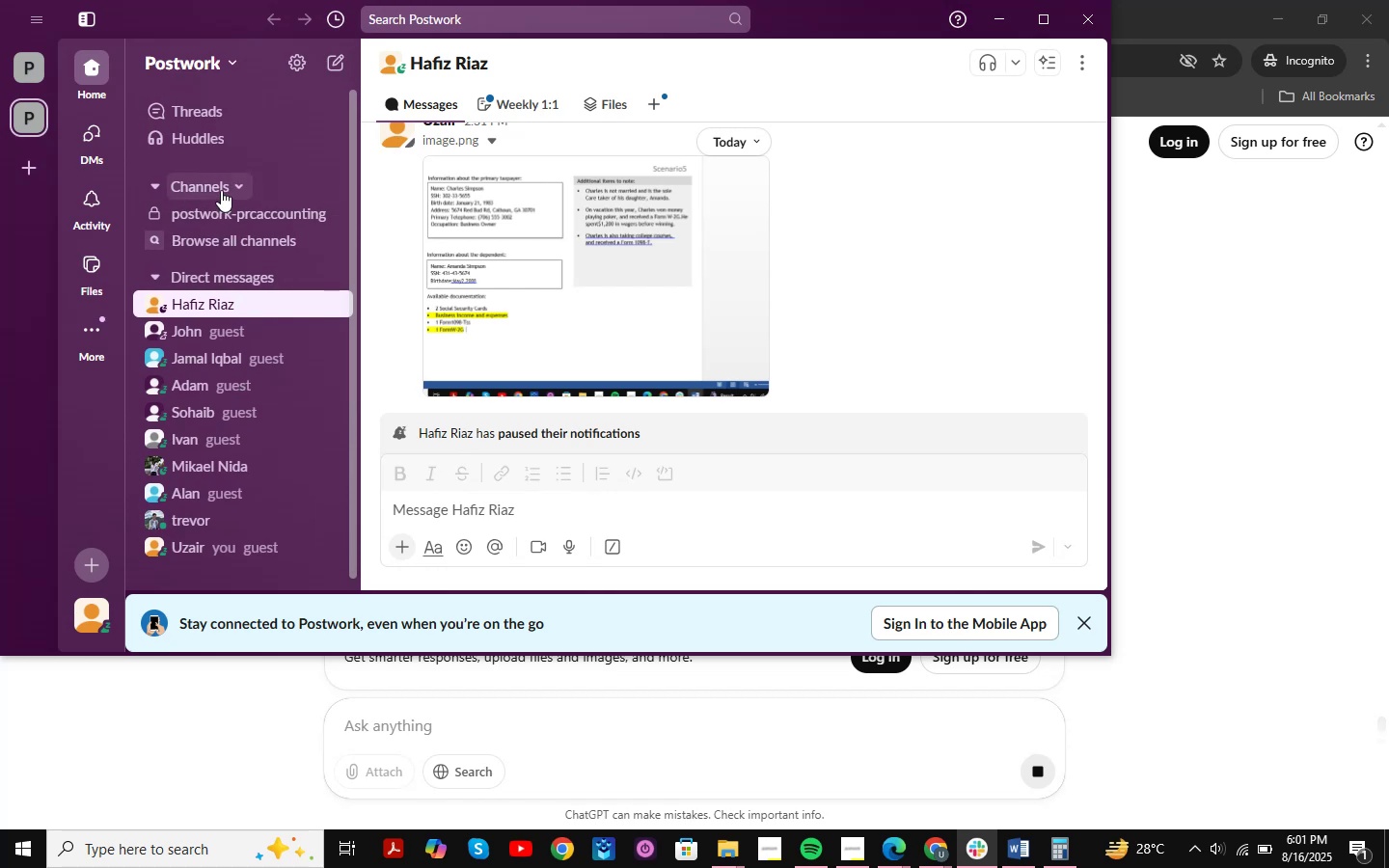 
mouse_move([32, 105])
 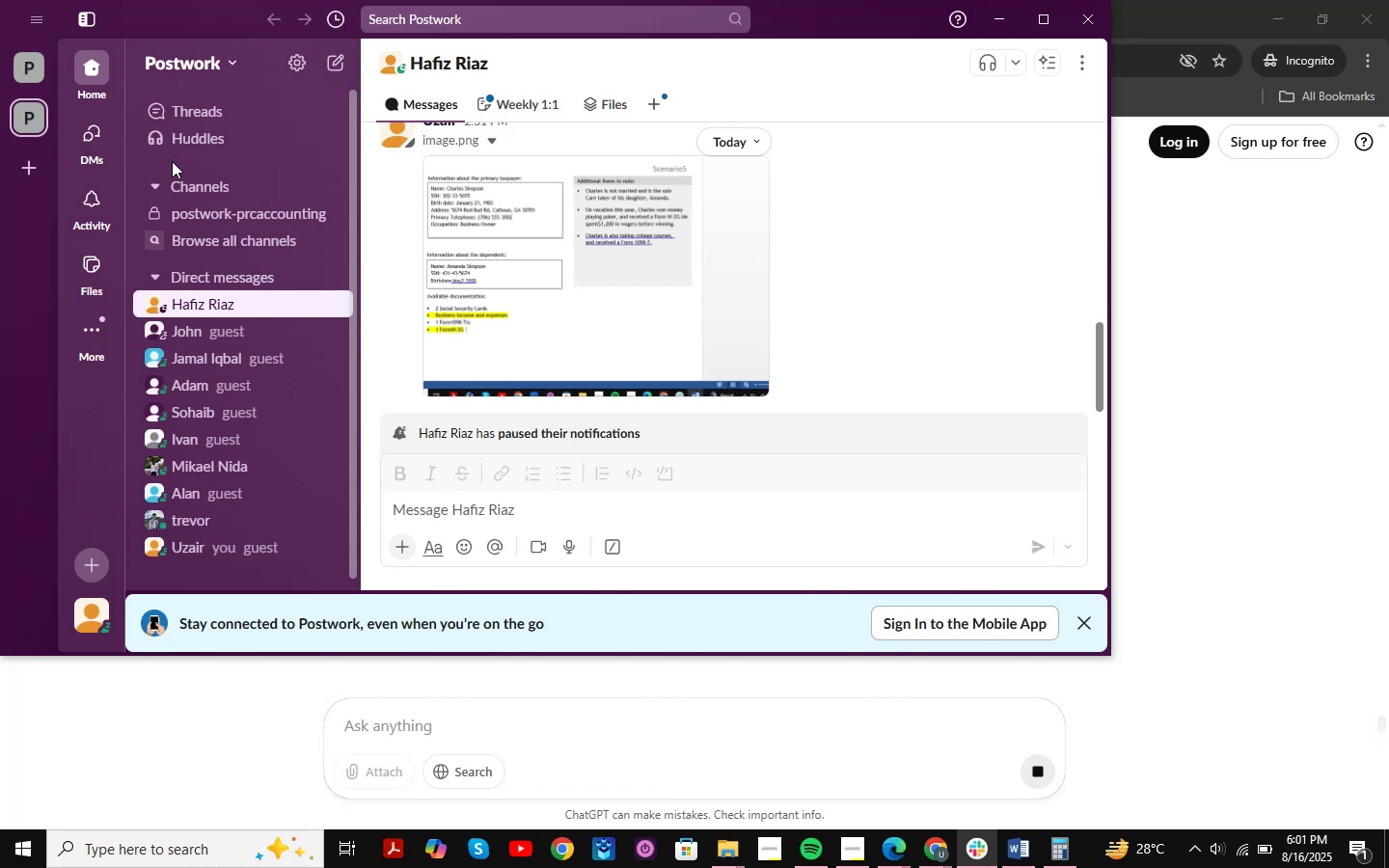 
wait(7.97)
 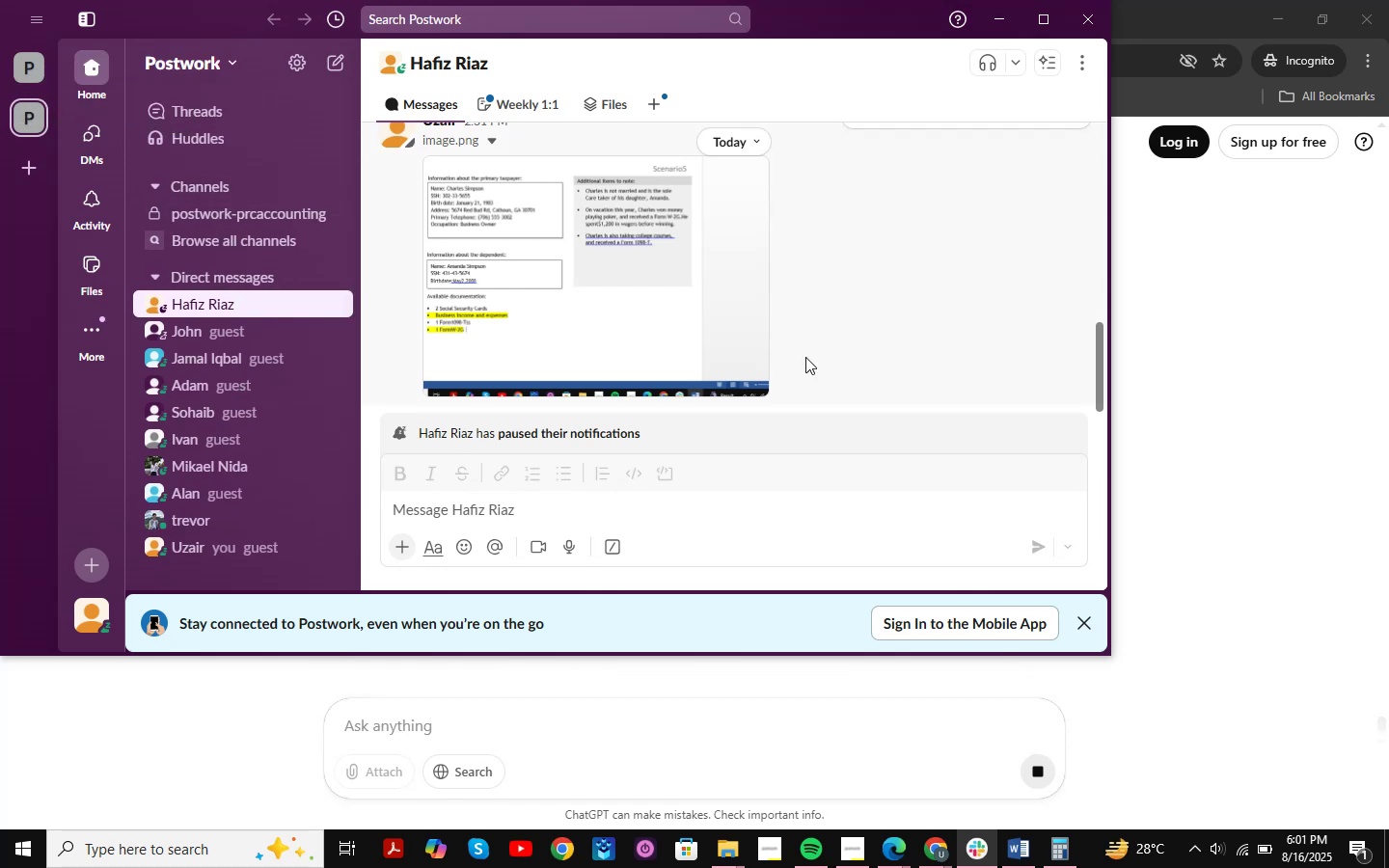 
scroll: coordinate [232, 167], scroll_direction: up, amount: 5.0
 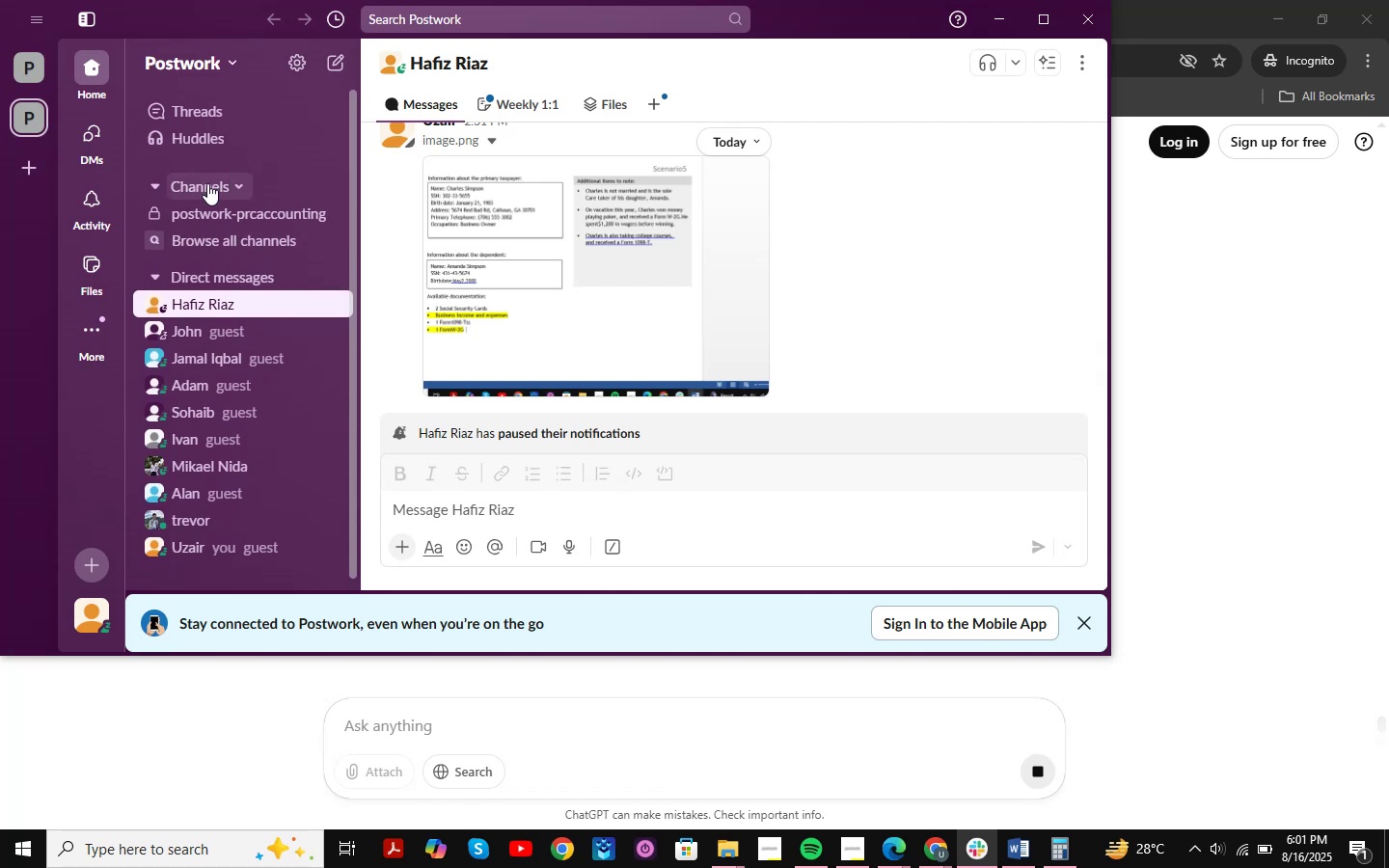 
left_click([211, 185])
 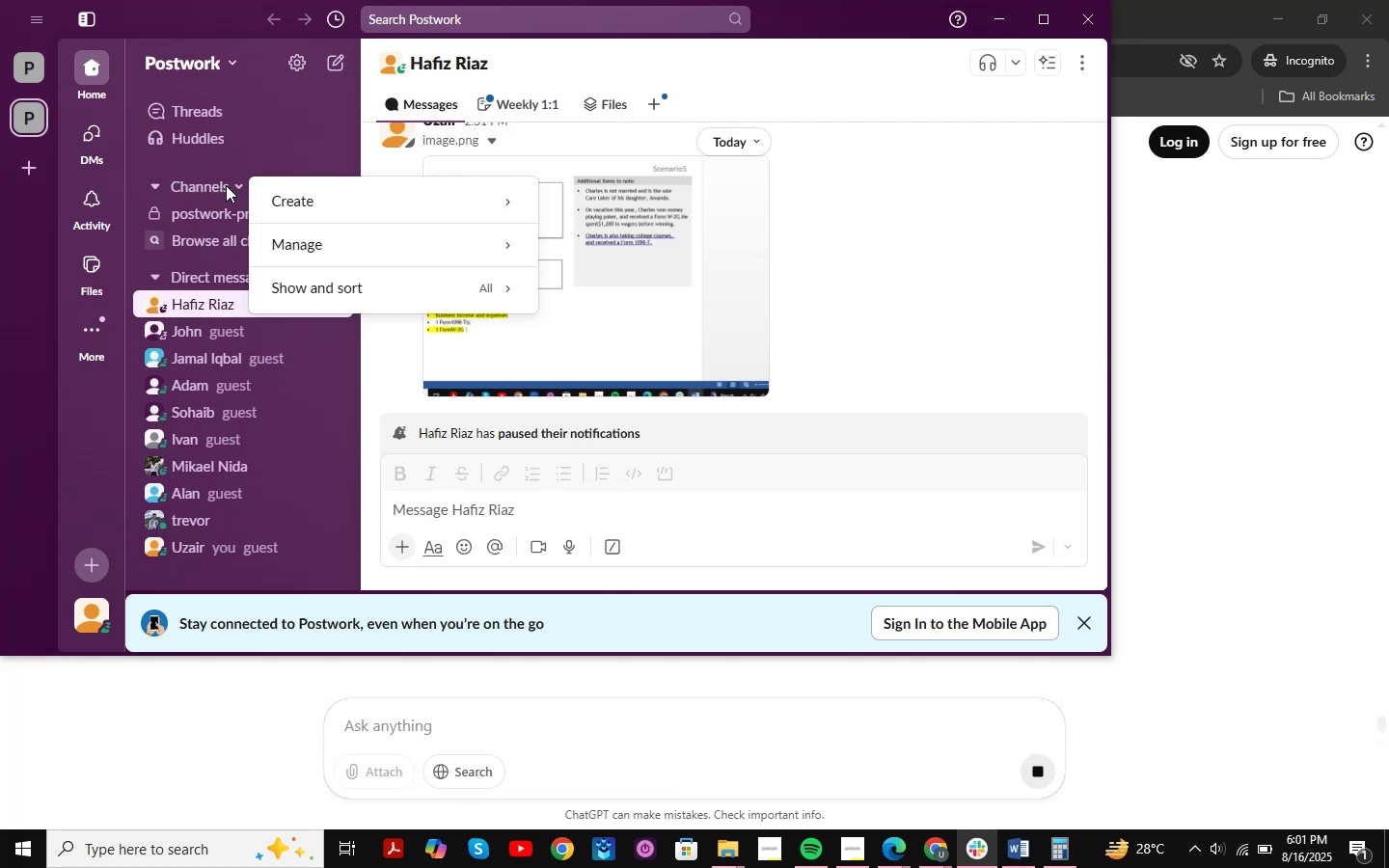 
left_click([208, 183])
 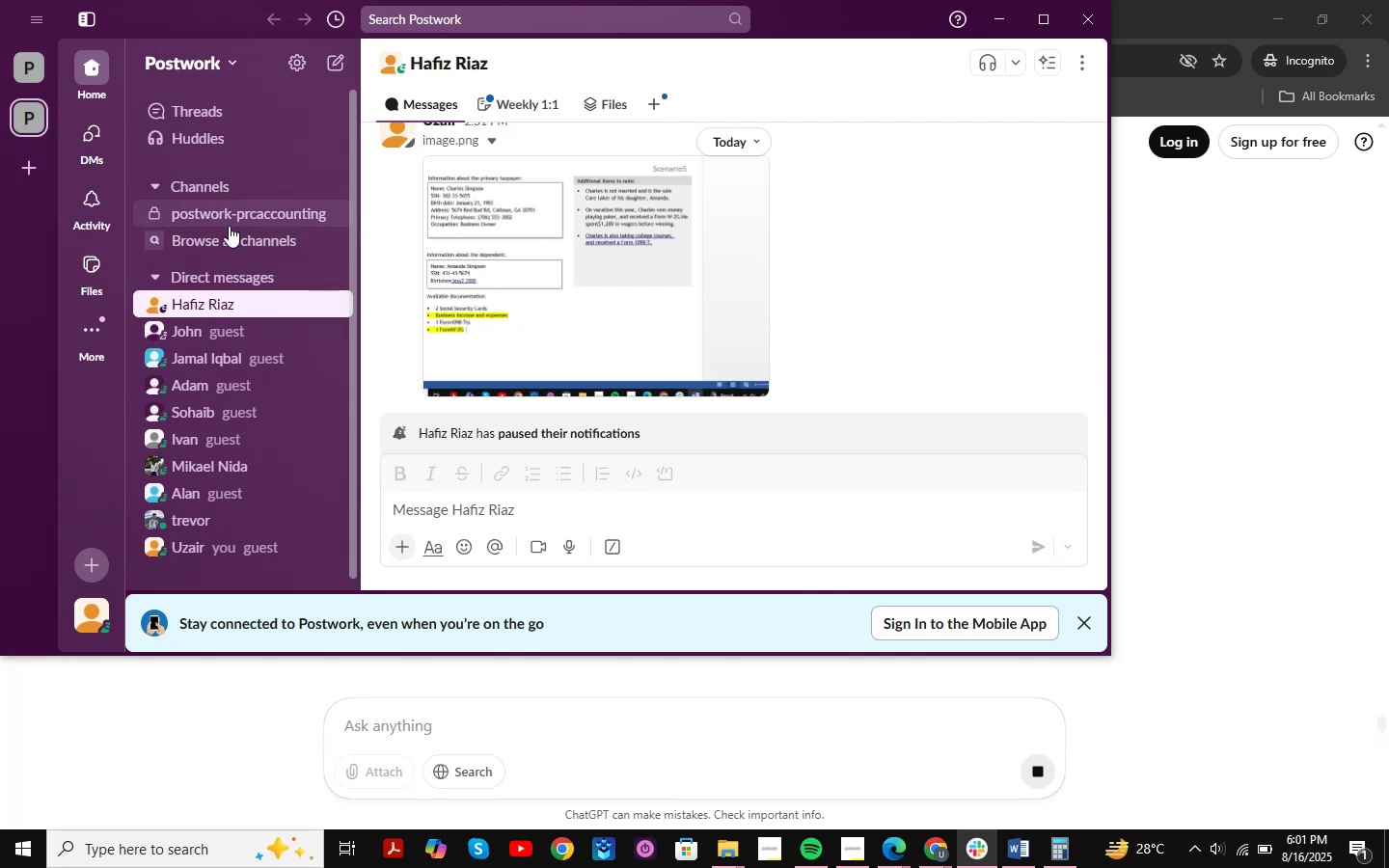 
left_click([229, 233])
 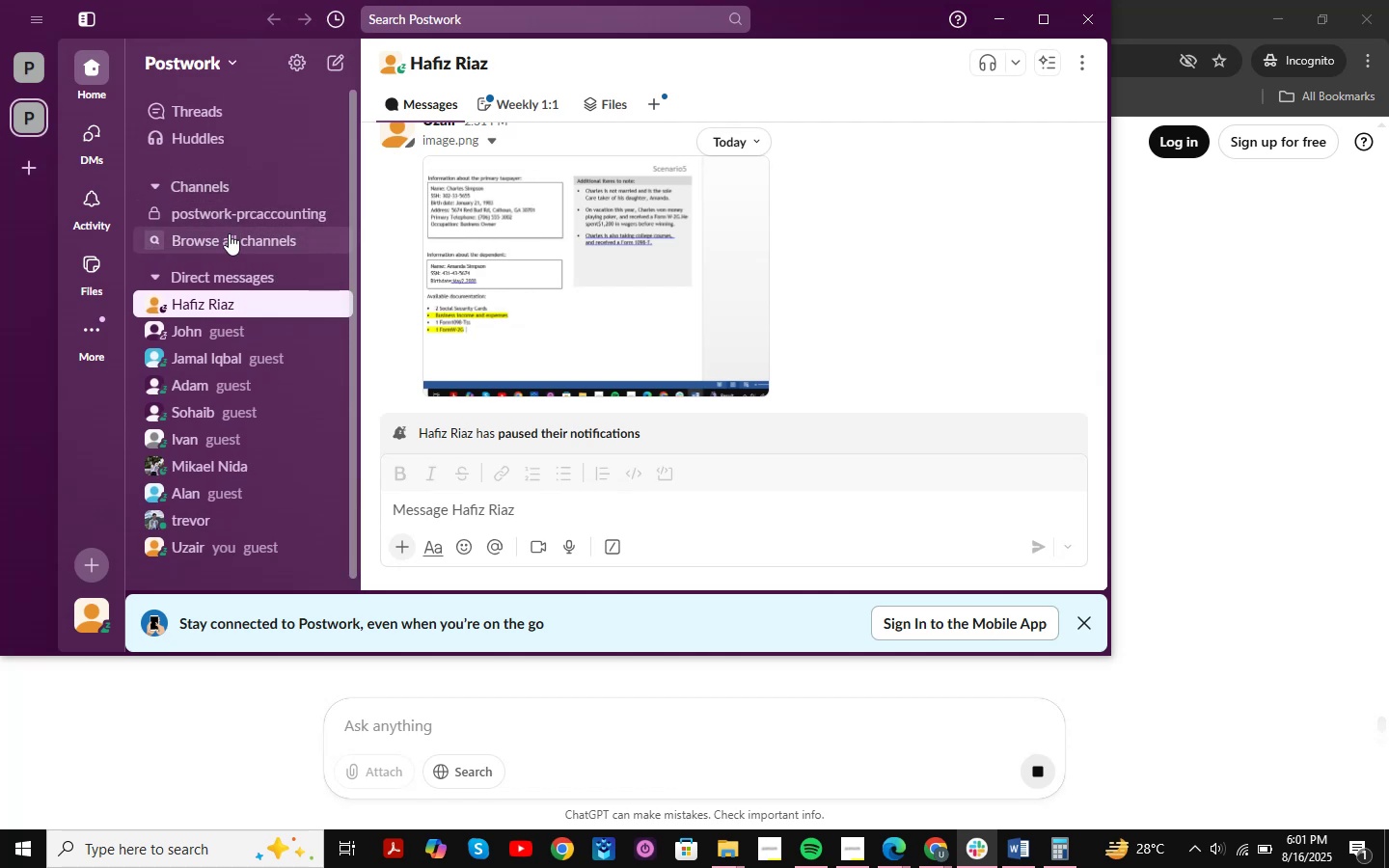 
mouse_move([239, 217])
 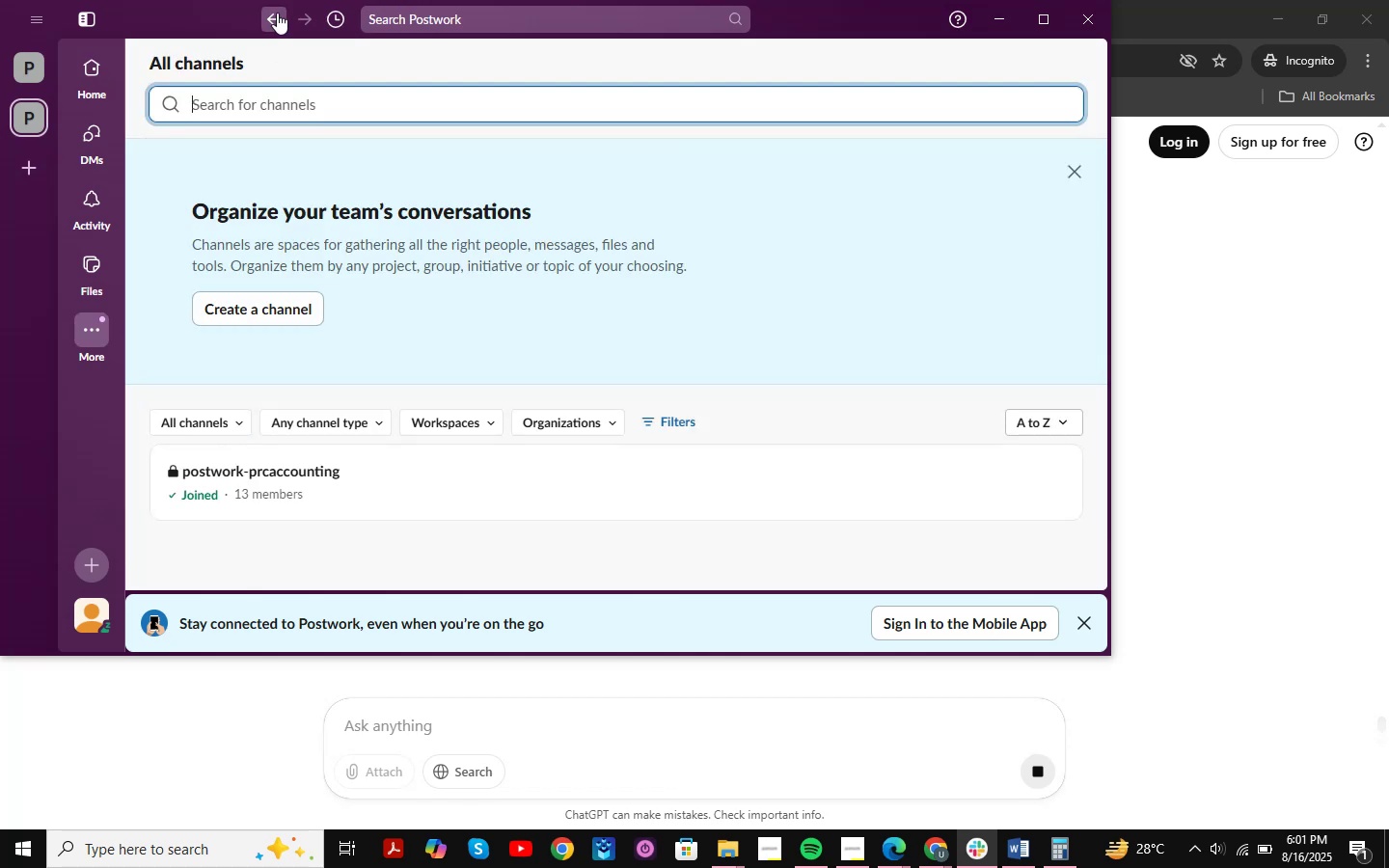 
left_click([277, 13])
 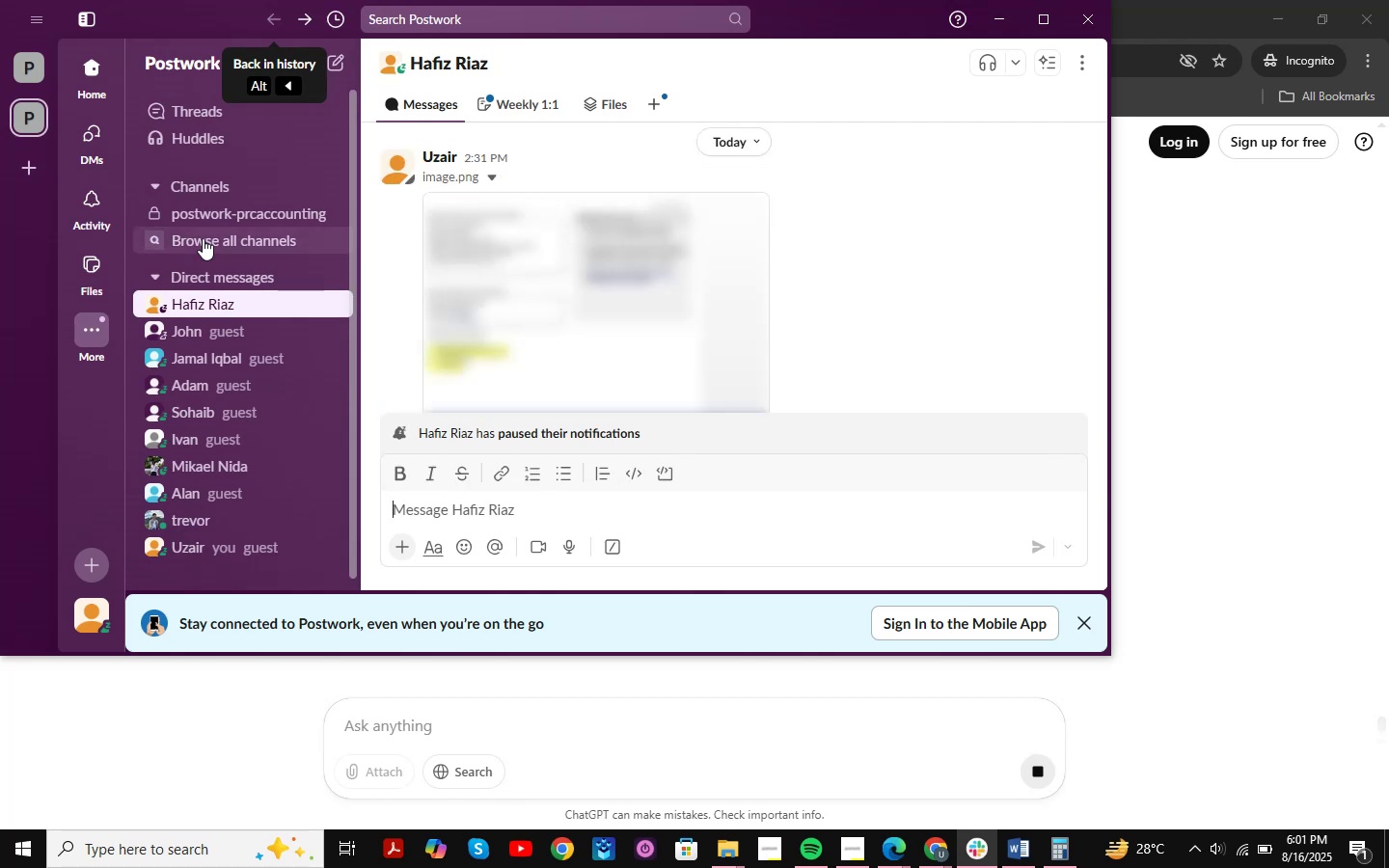 
scroll: coordinate [257, 252], scroll_direction: none, amount: 0.0
 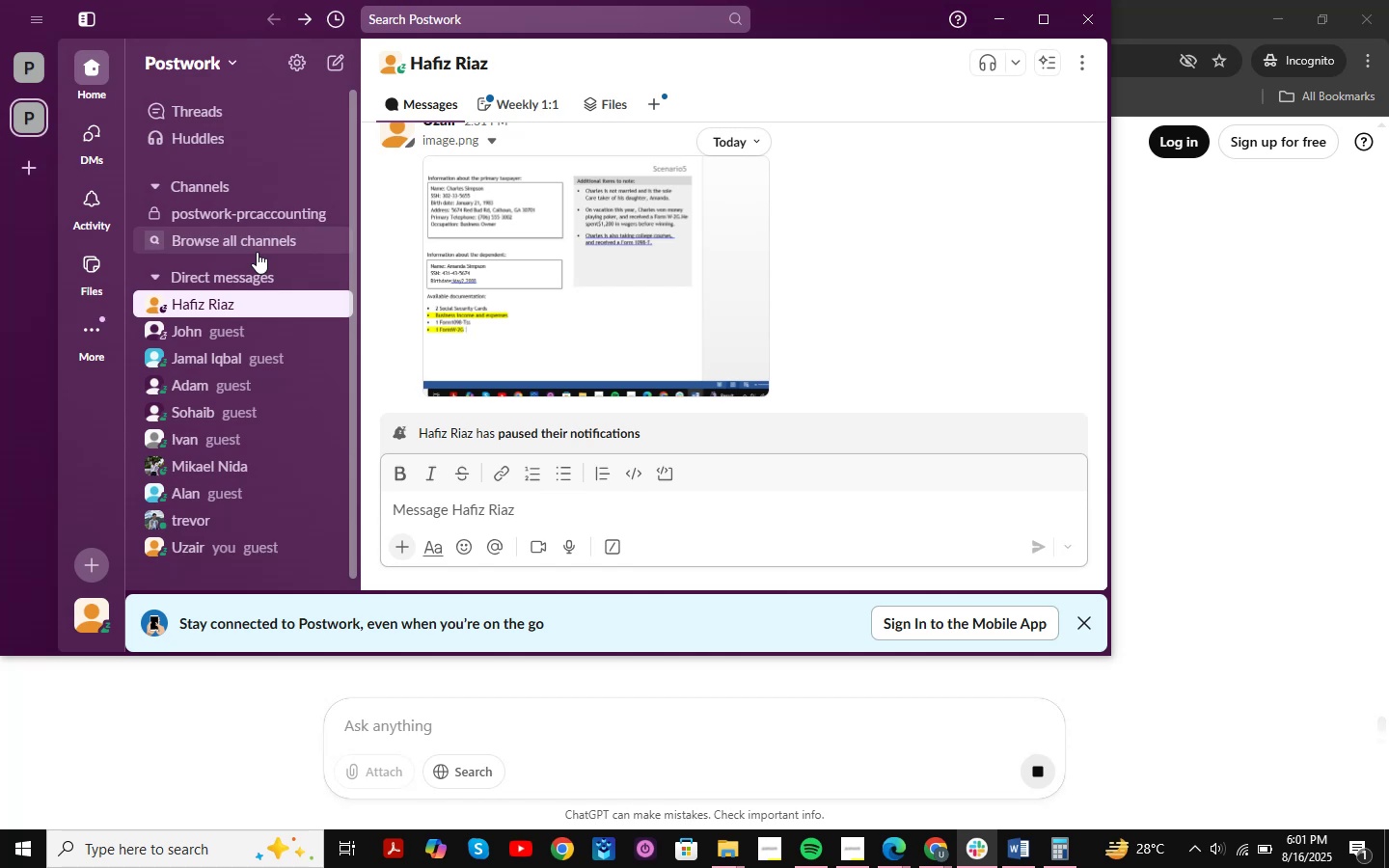 
wait(14.26)
 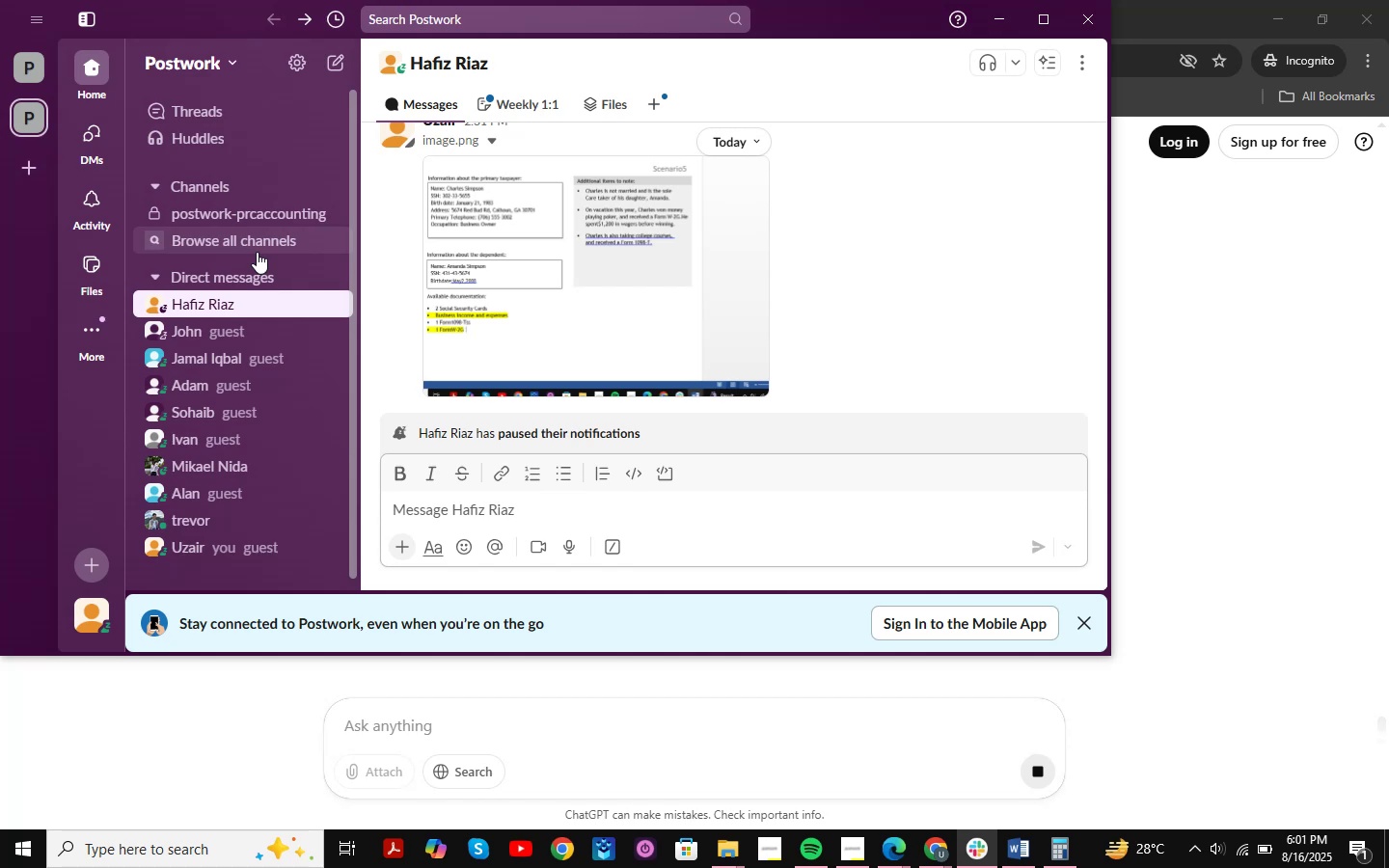 
left_click([990, 31])
 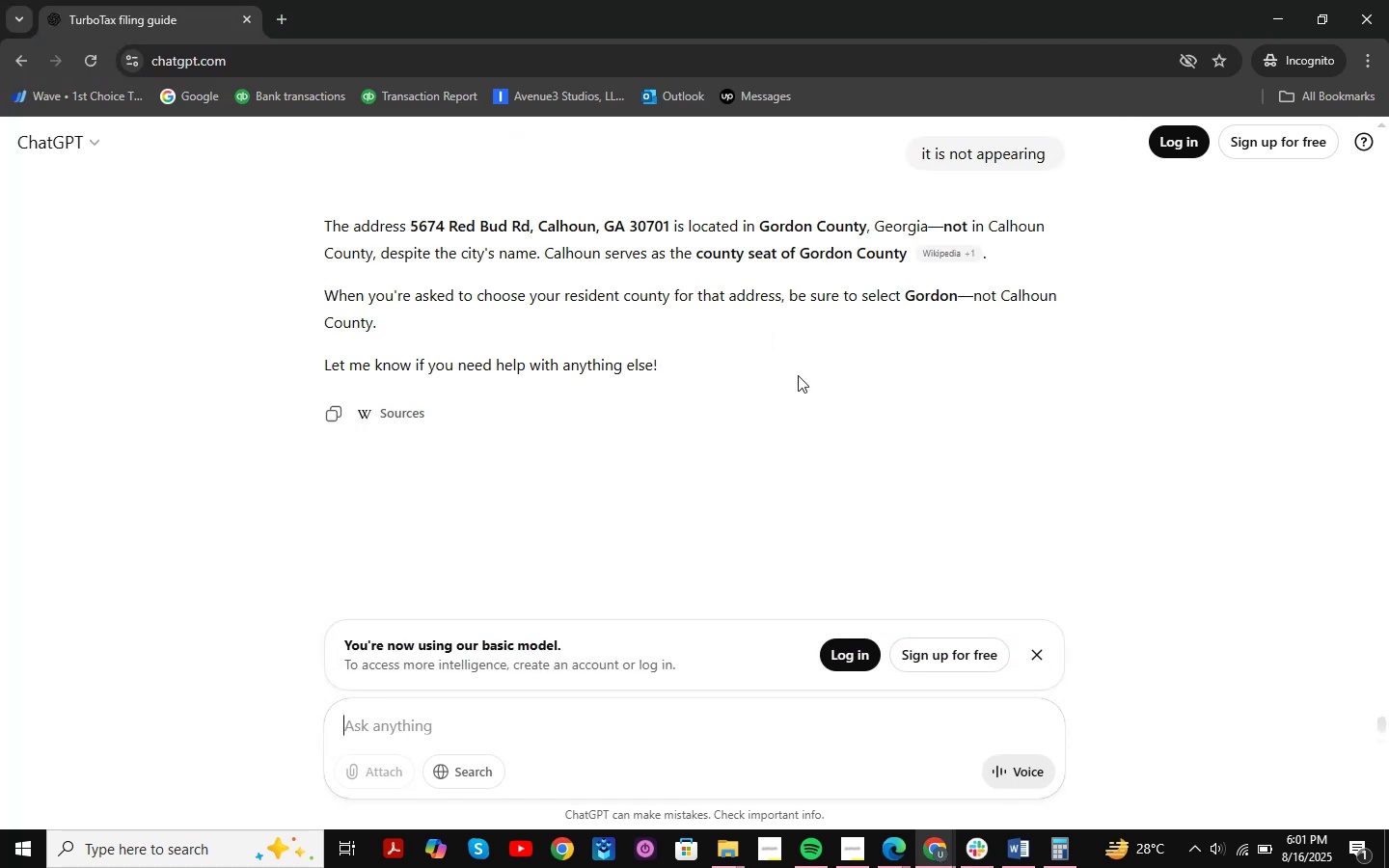 
scroll: coordinate [720, 337], scroll_direction: down, amount: 2.0
 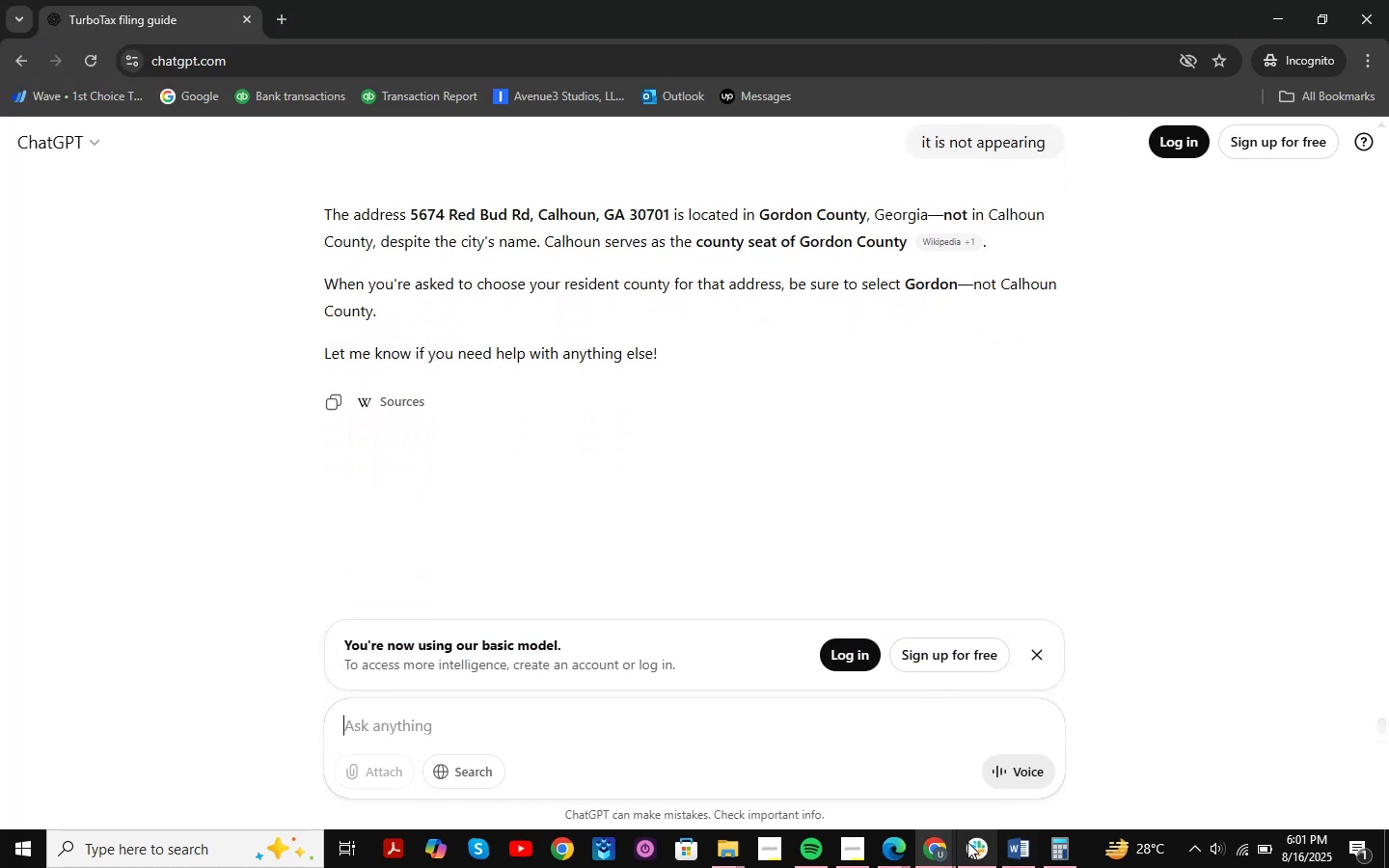 
left_click([952, 850])
 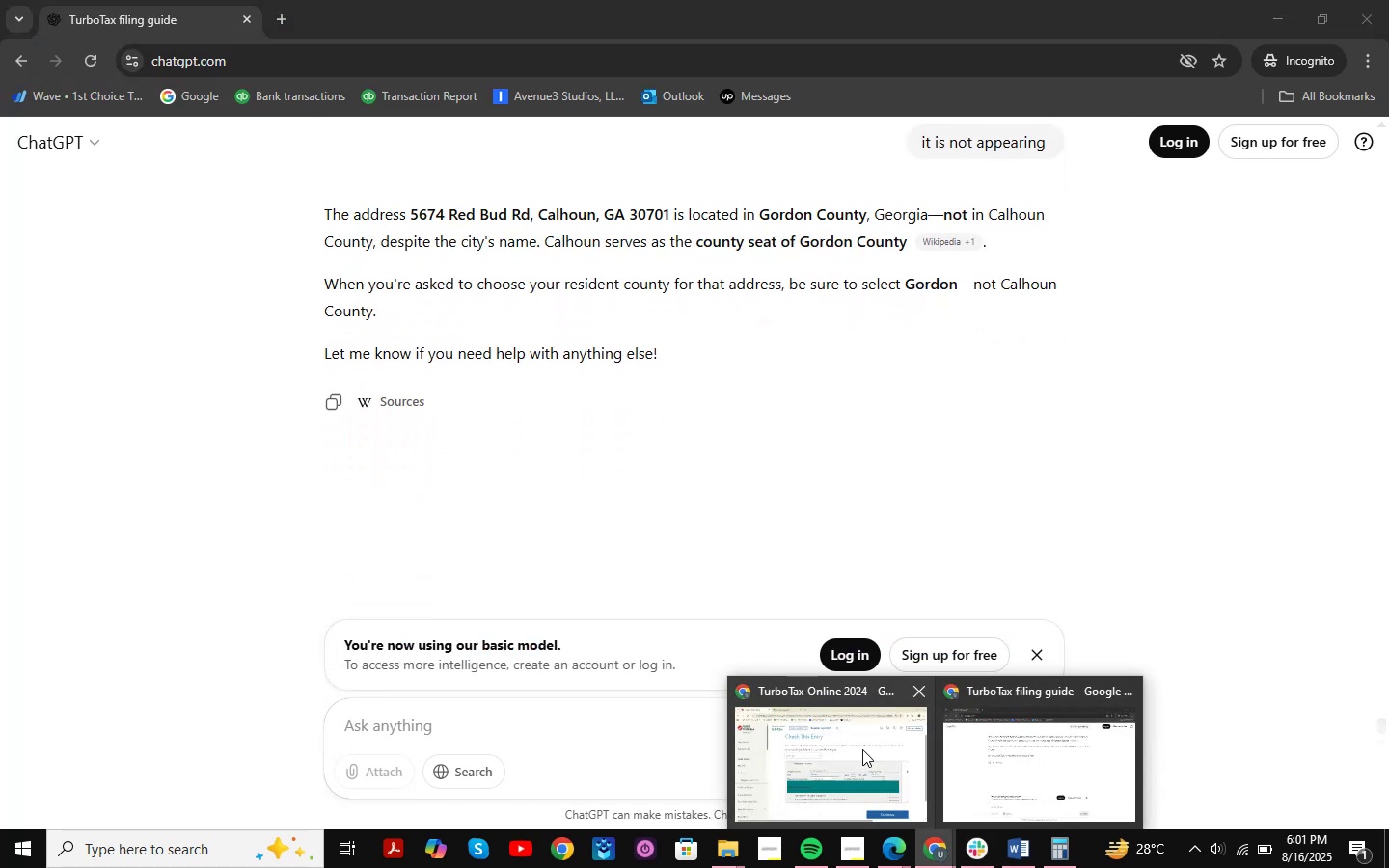 
left_click([852, 746])
 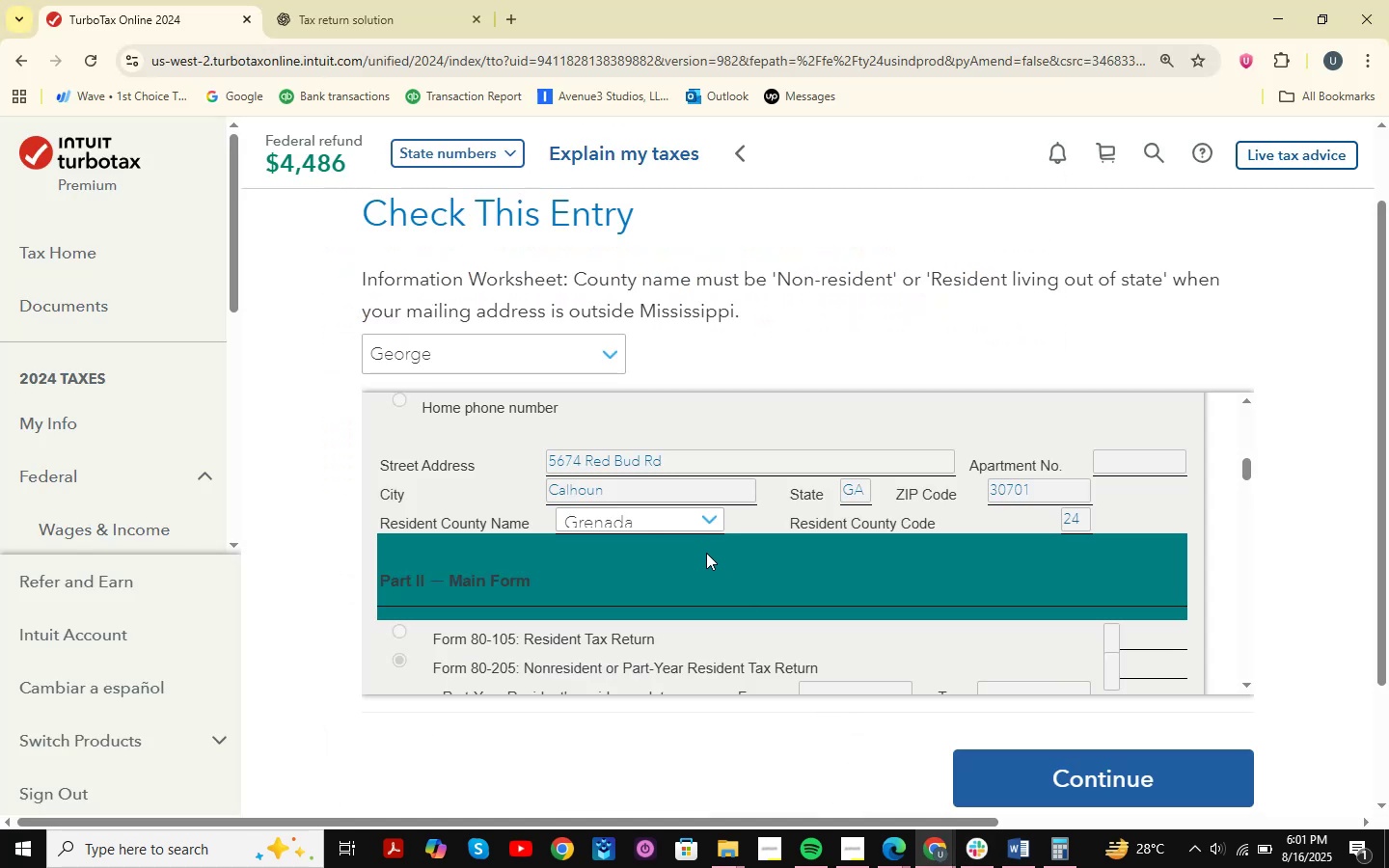 
scroll: coordinate [675, 533], scroll_direction: down, amount: 1.0
 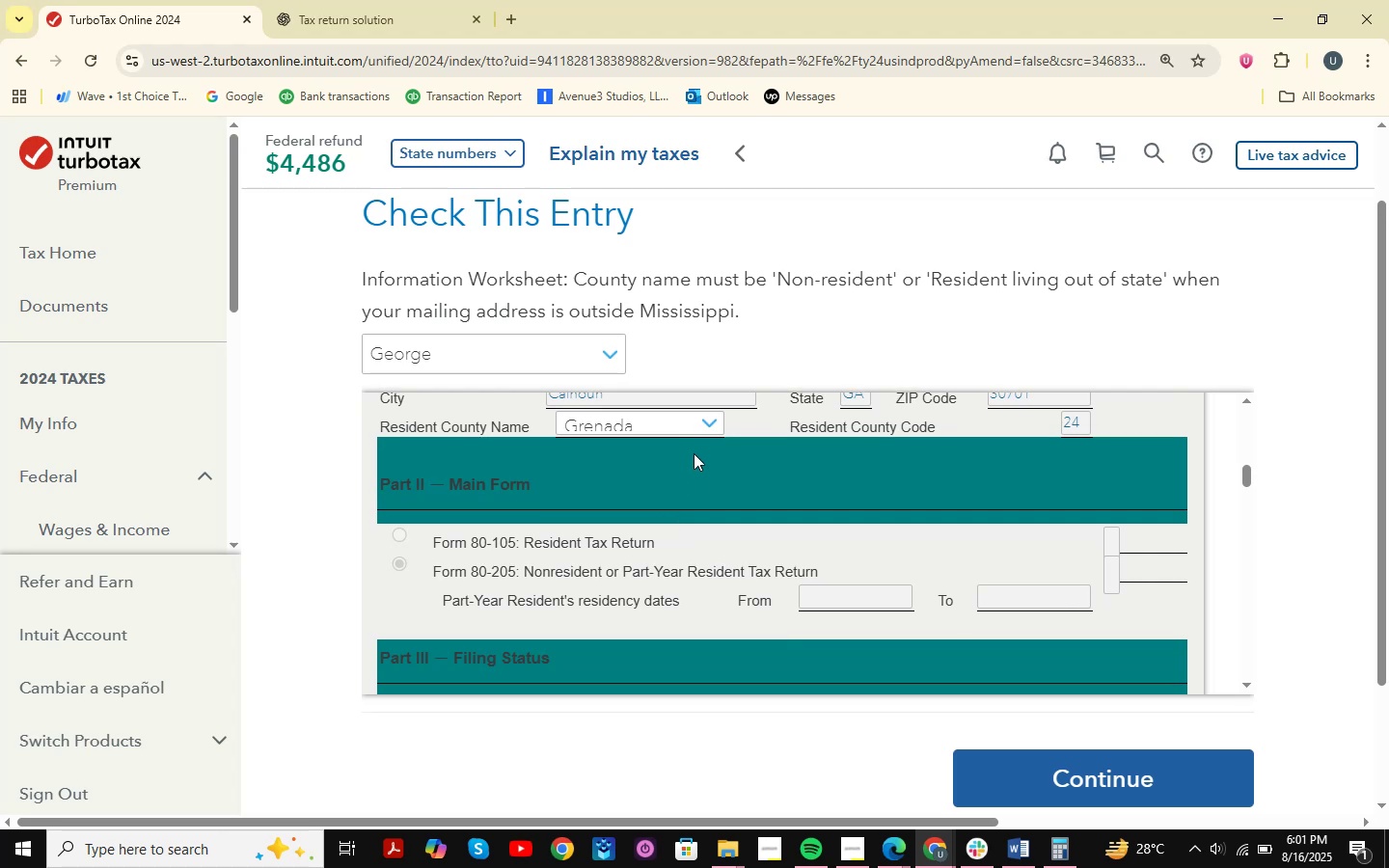 
left_click([697, 424])
 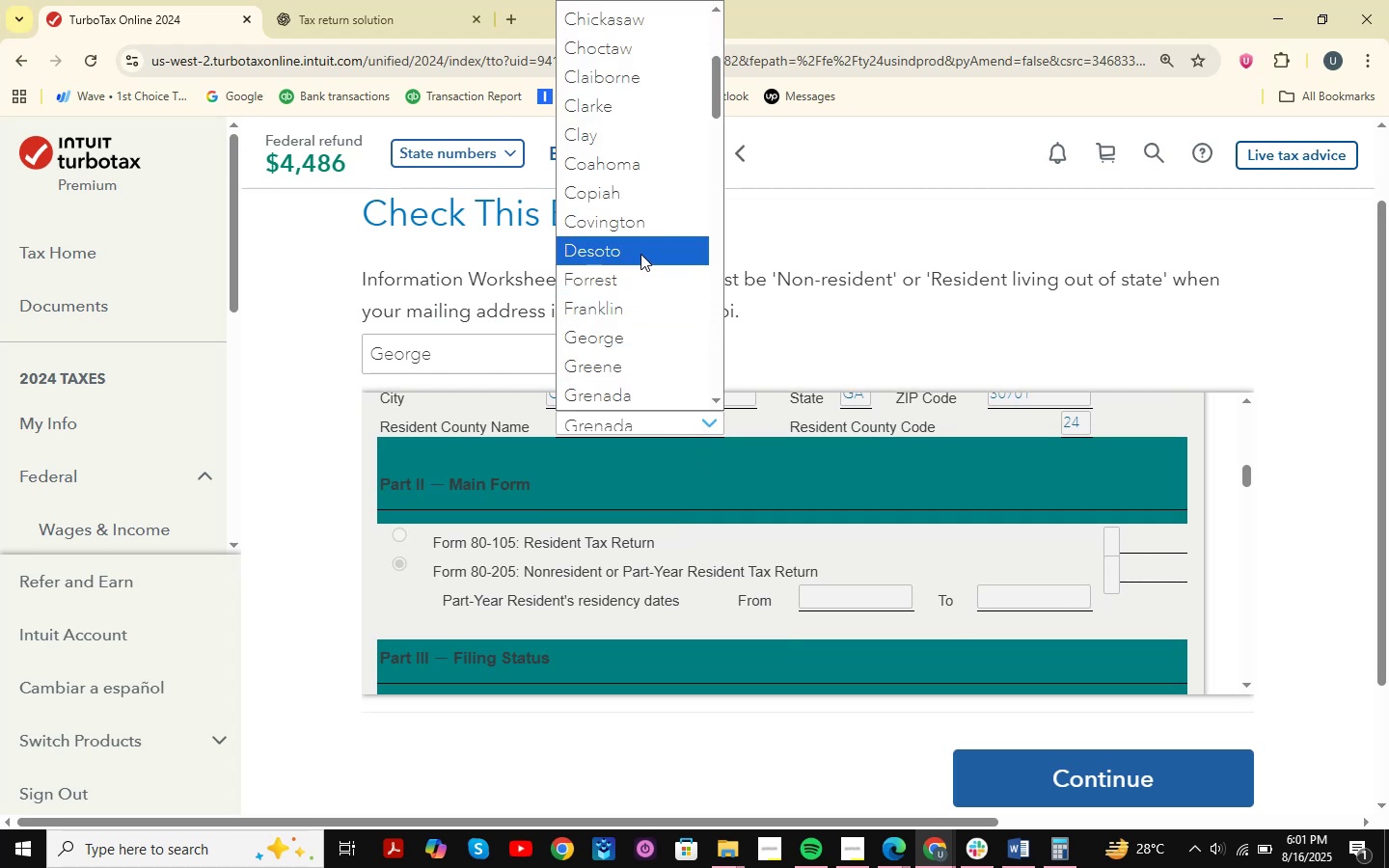 
scroll: coordinate [649, 169], scroll_direction: up, amount: 5.0
 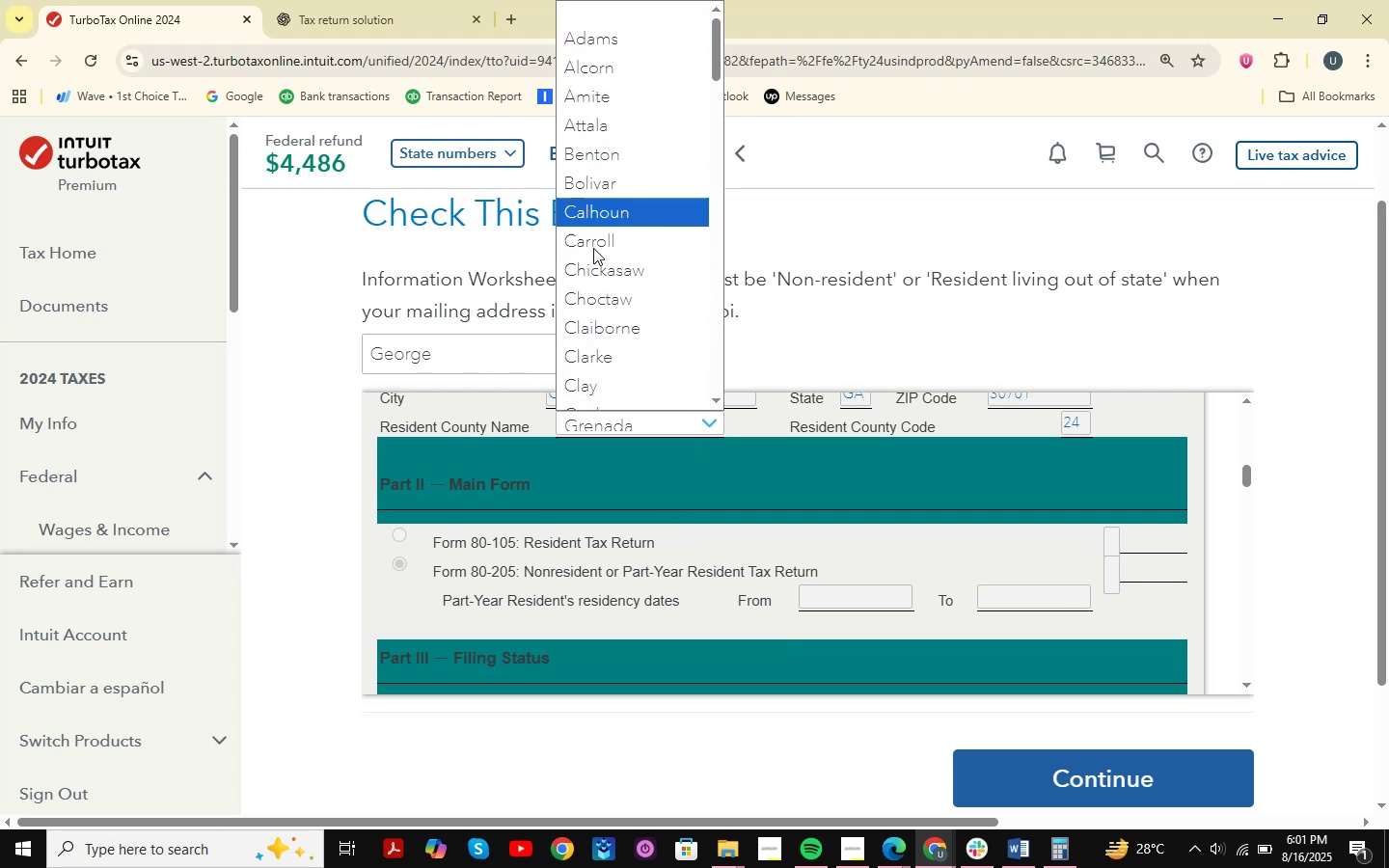 
scroll: coordinate [610, 256], scroll_direction: down, amount: 8.0
 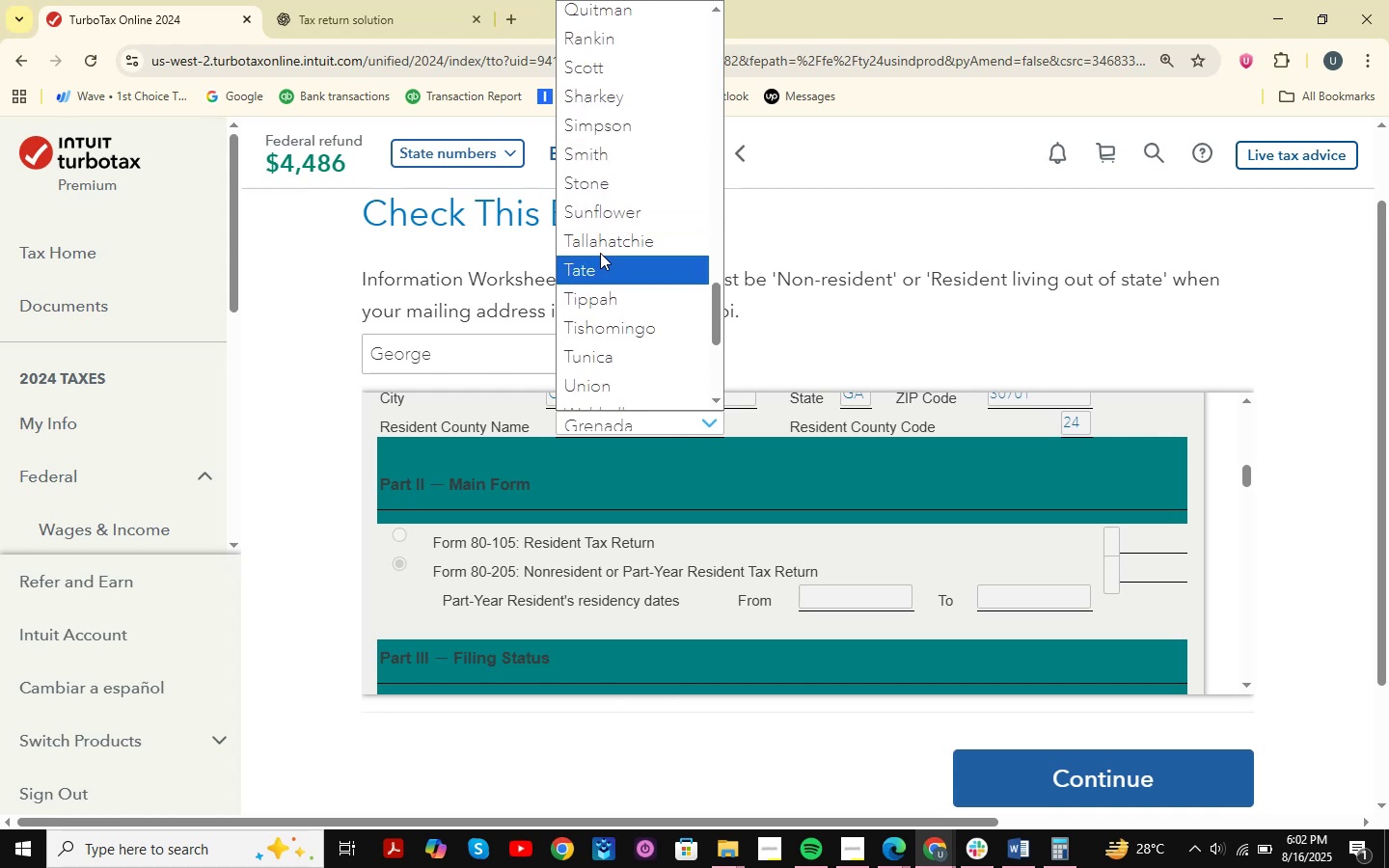 
scroll: coordinate [607, 248], scroll_direction: down, amount: 2.0
 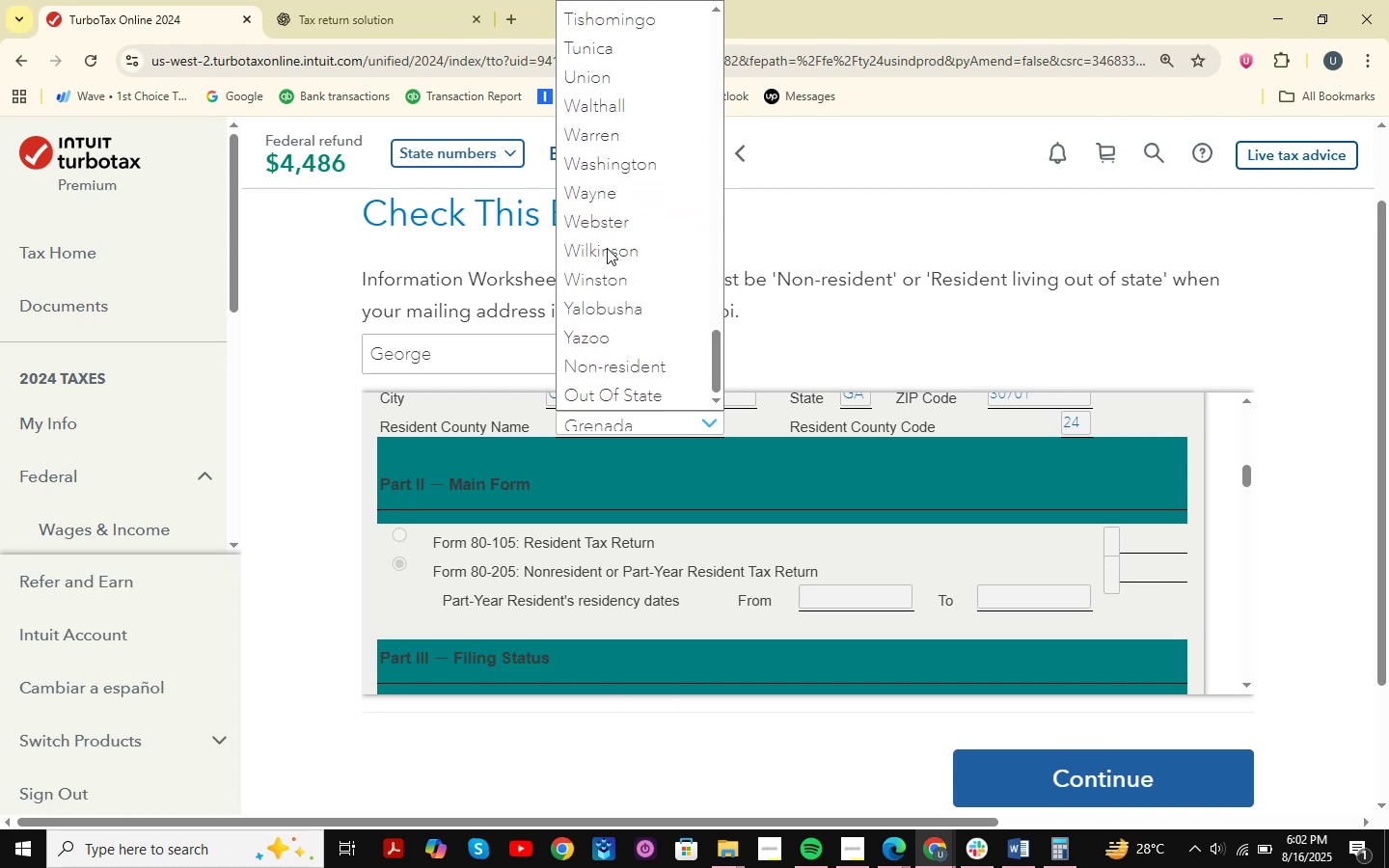 
scroll: coordinate [607, 248], scroll_direction: up, amount: 2.0
 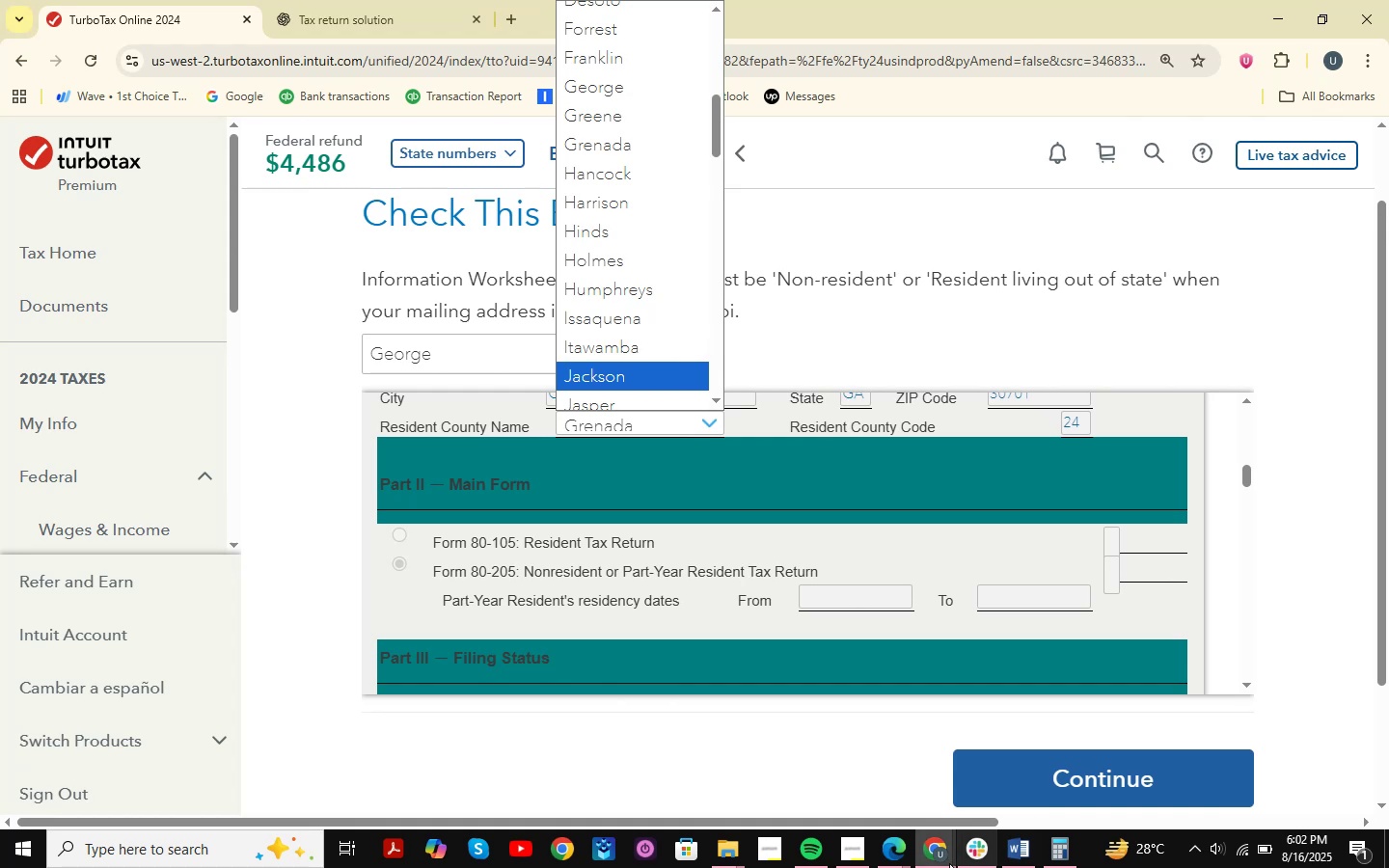 
left_click([919, 854])
 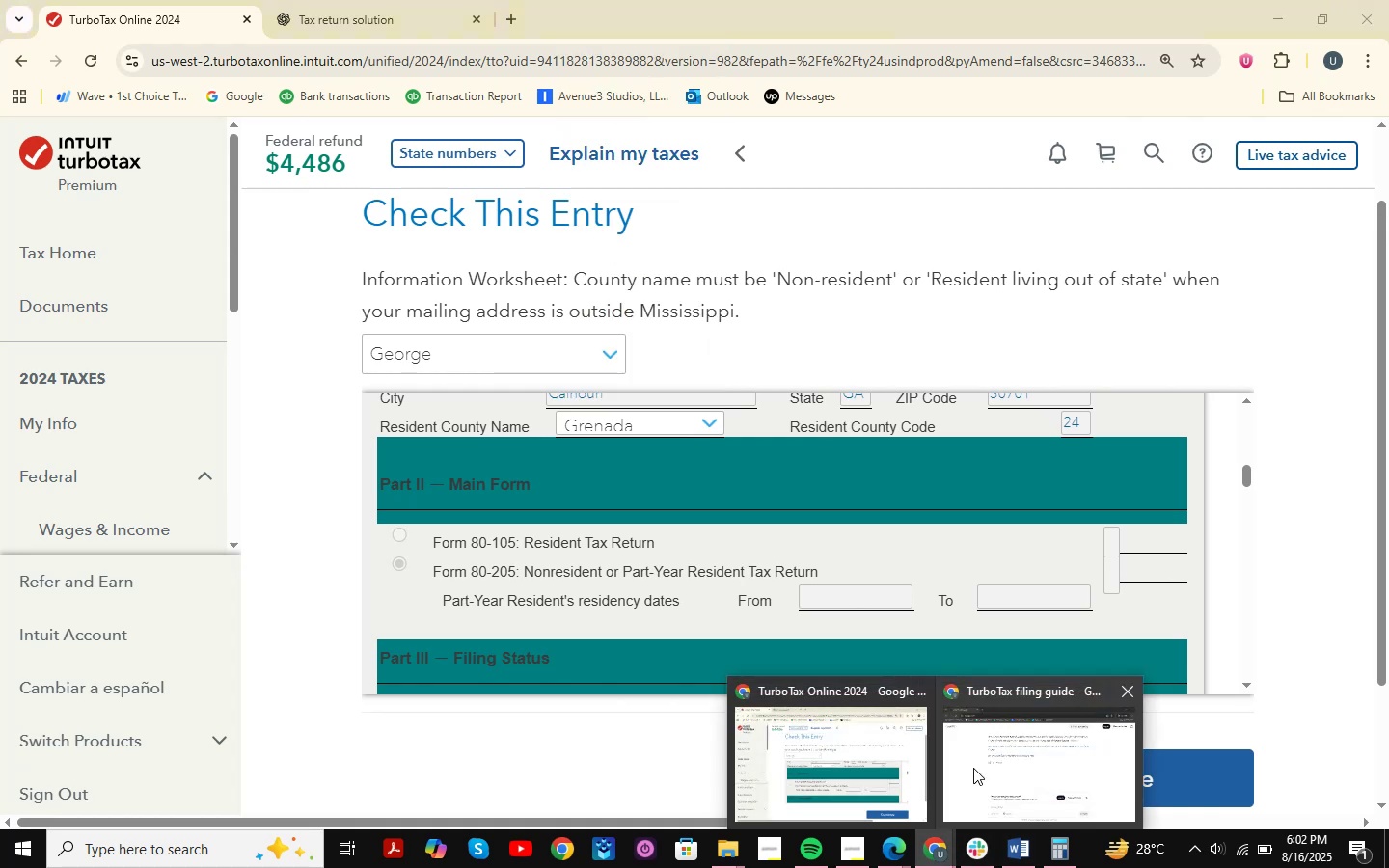 
left_click([1000, 743])
 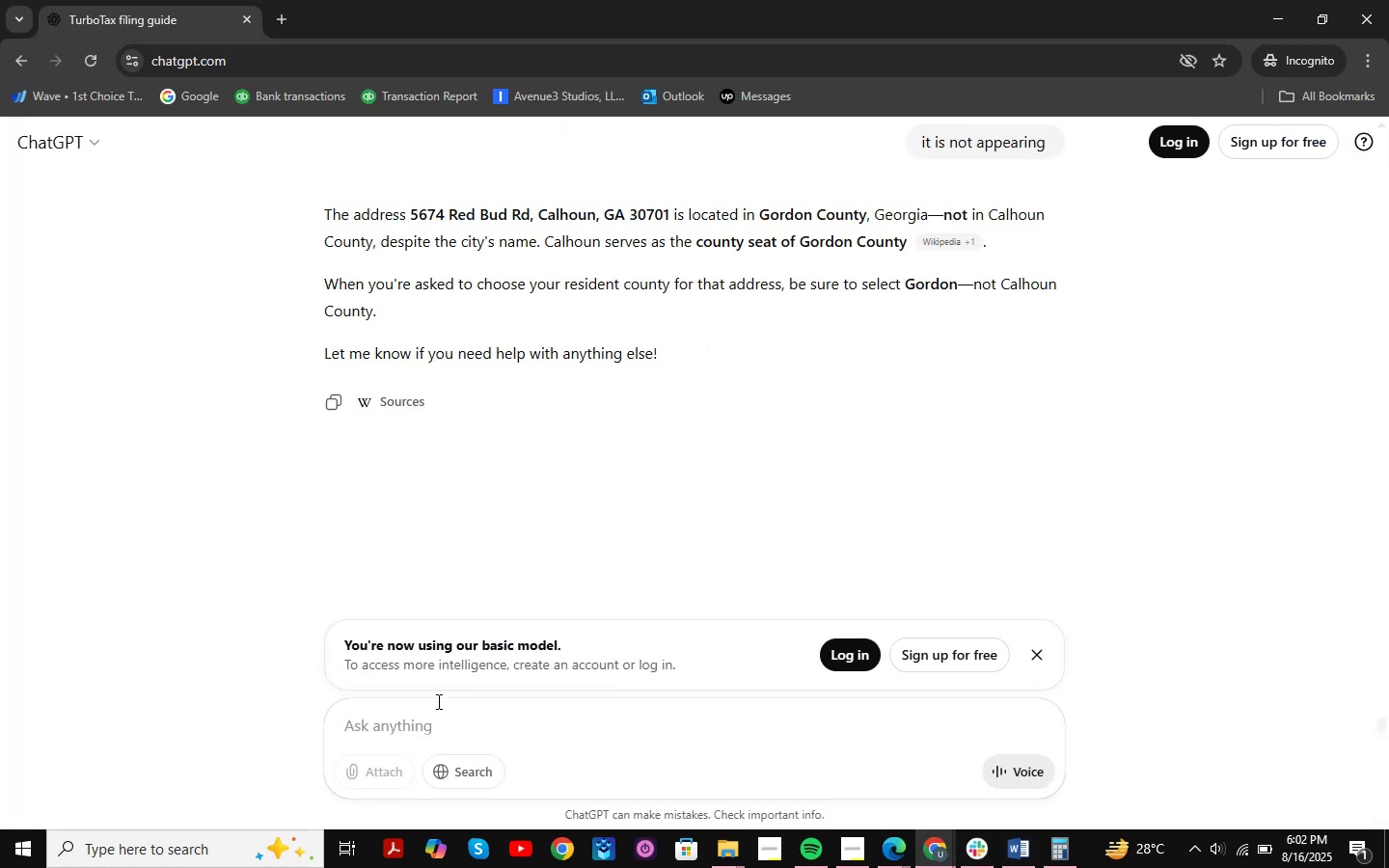 
type(Which resident should be selected )
key(Backspace)
type(?)
 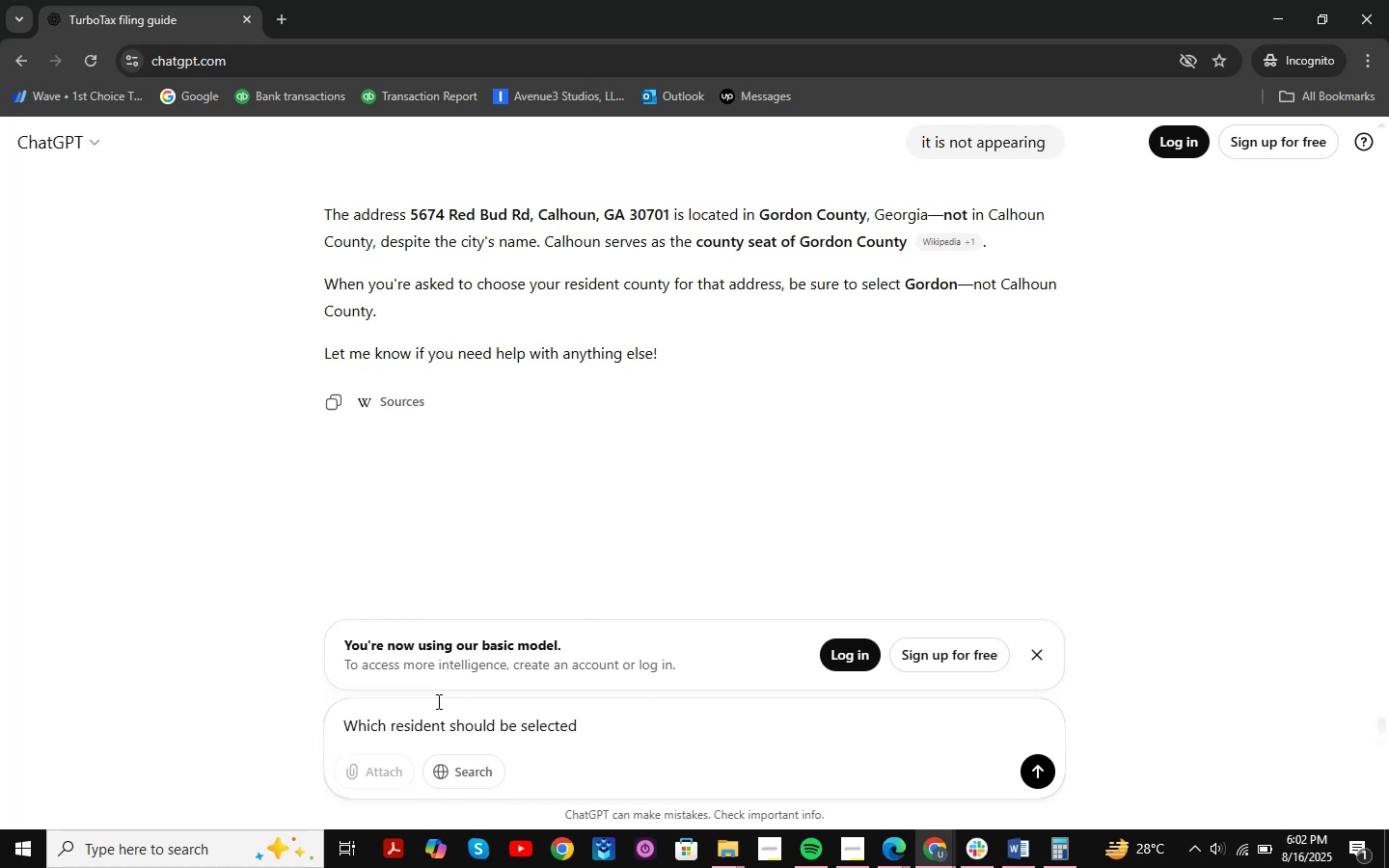 
key(Enter)
 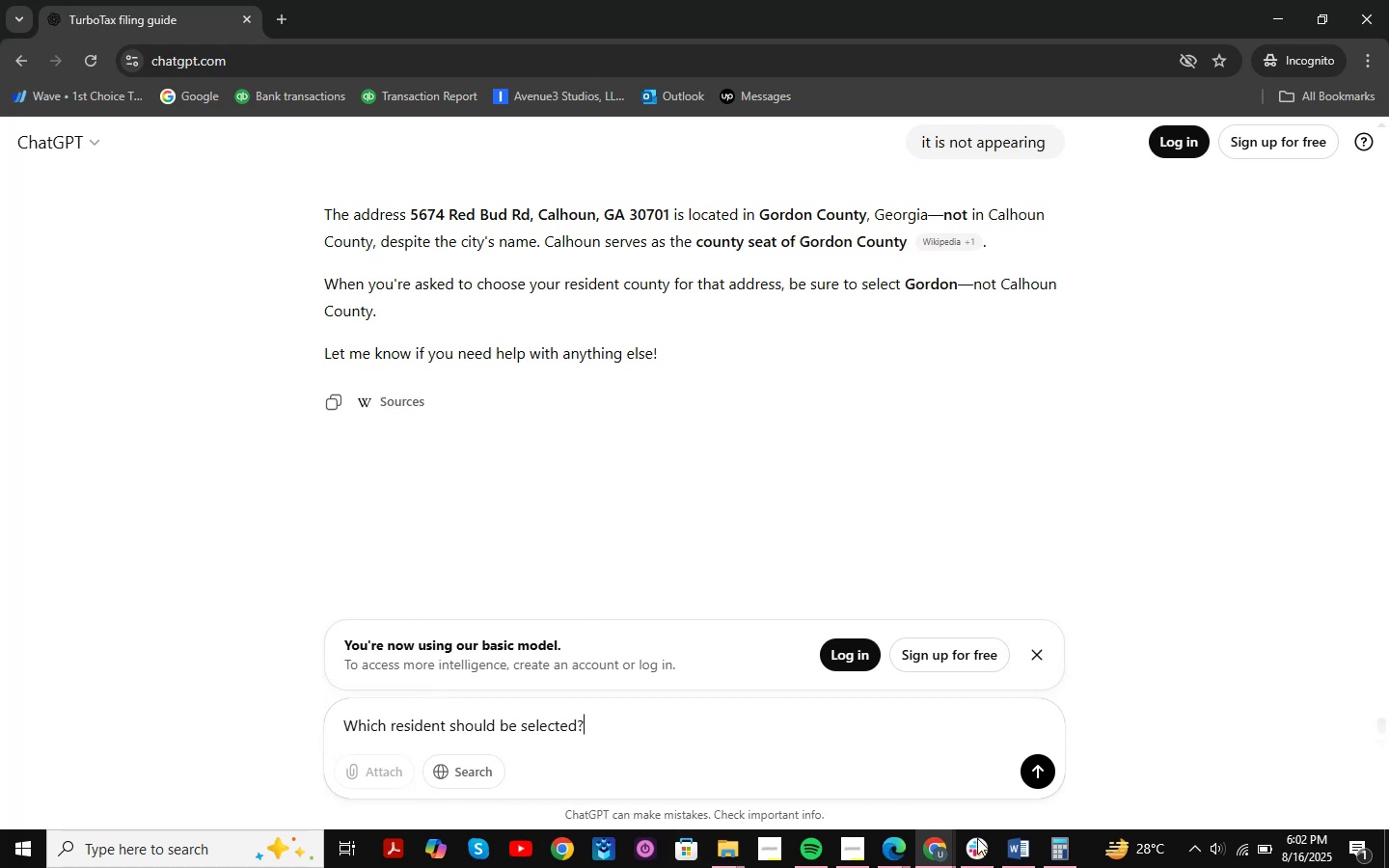 
left_click([979, 849])
 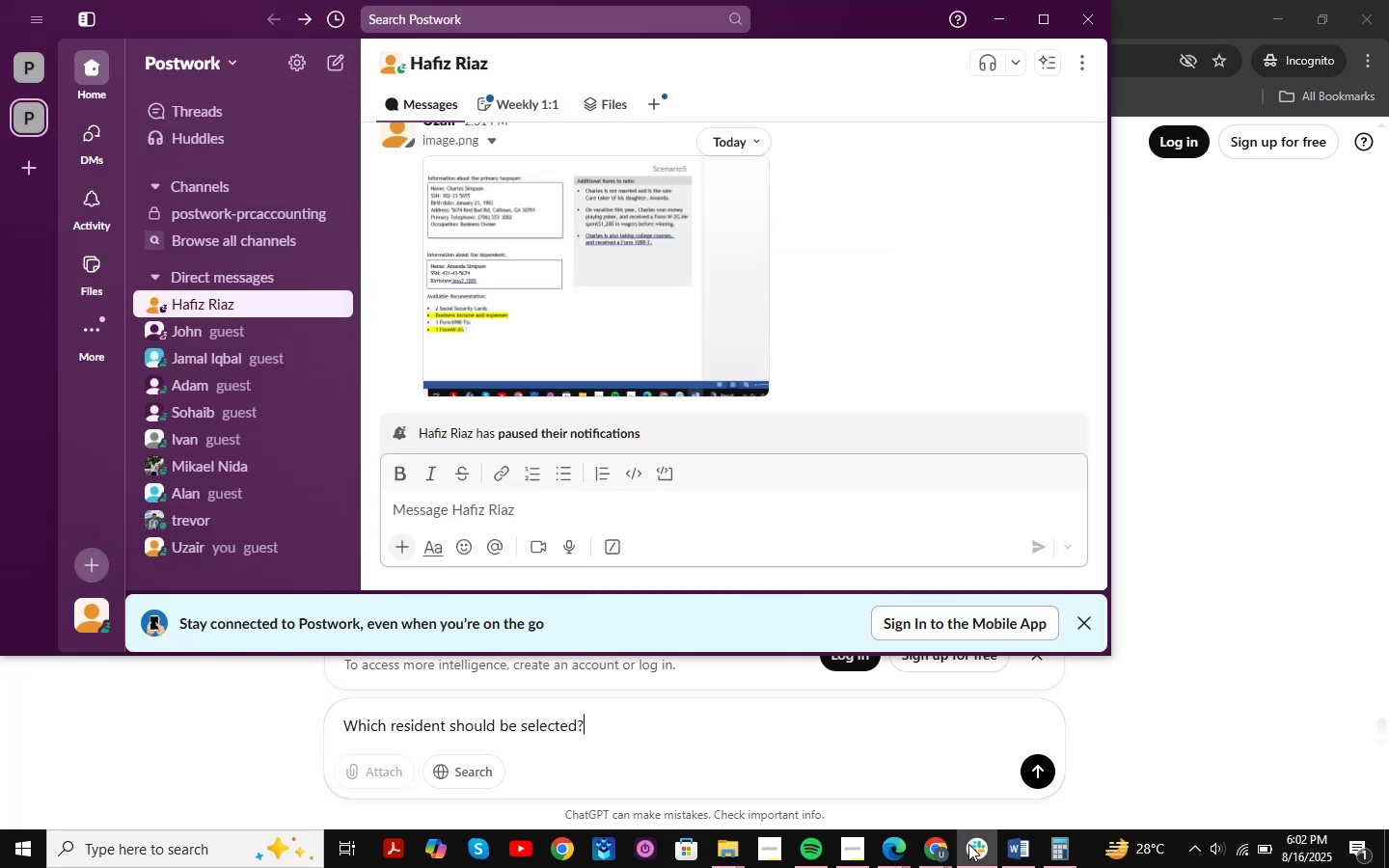 
scroll: coordinate [665, 309], scroll_direction: down, amount: 3.0
 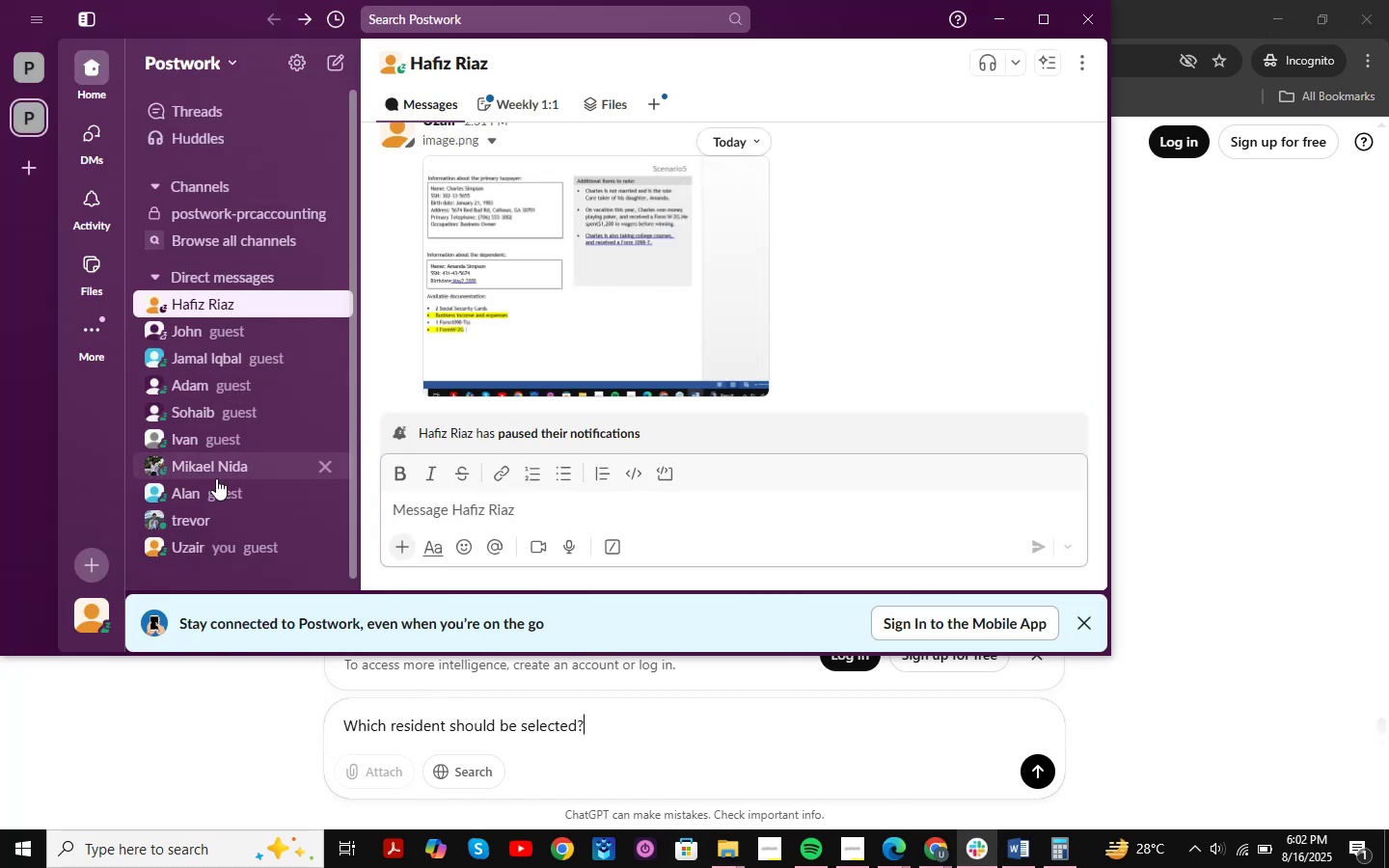 
left_click([217, 526])
 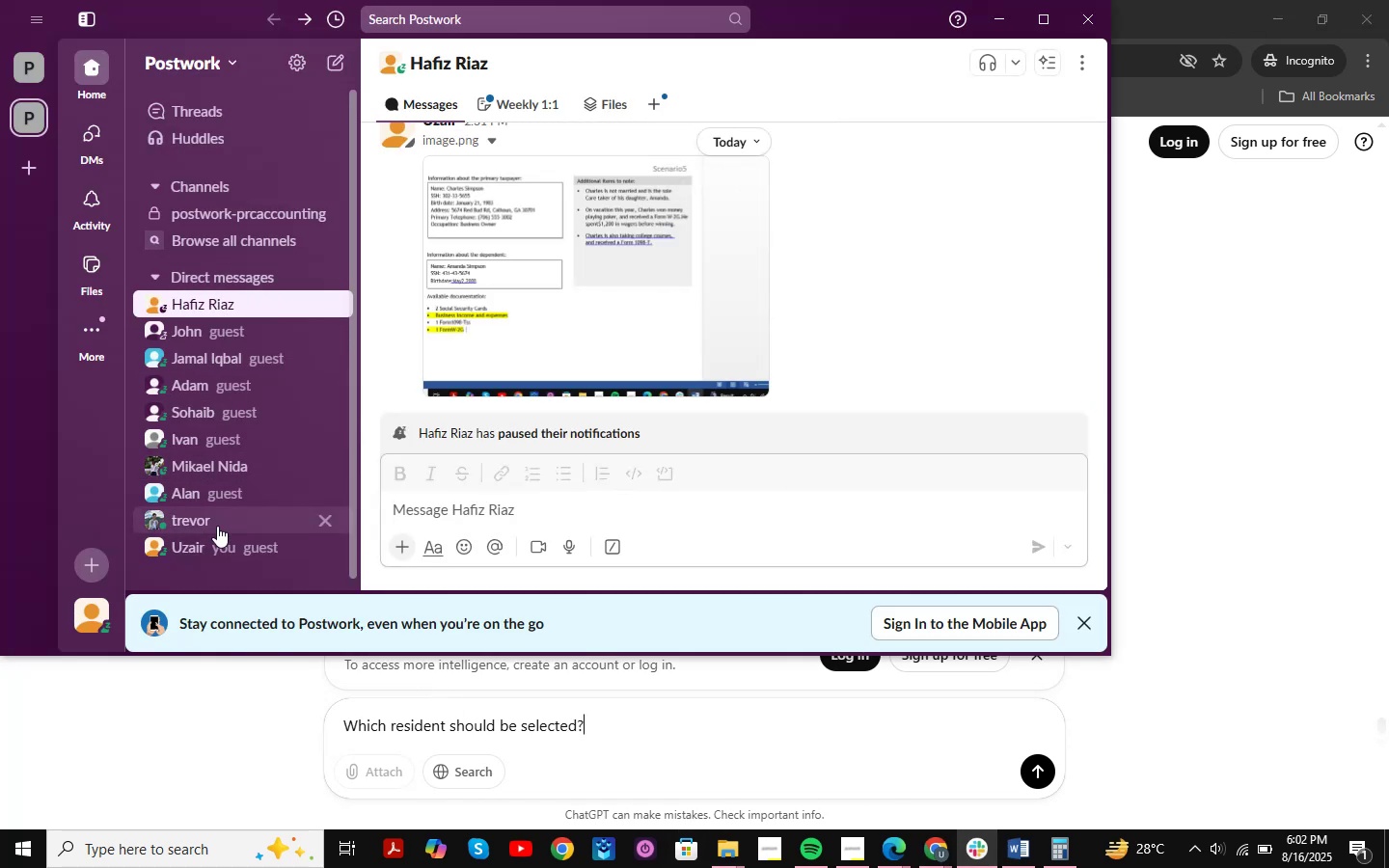 
mouse_move([340, 398])
 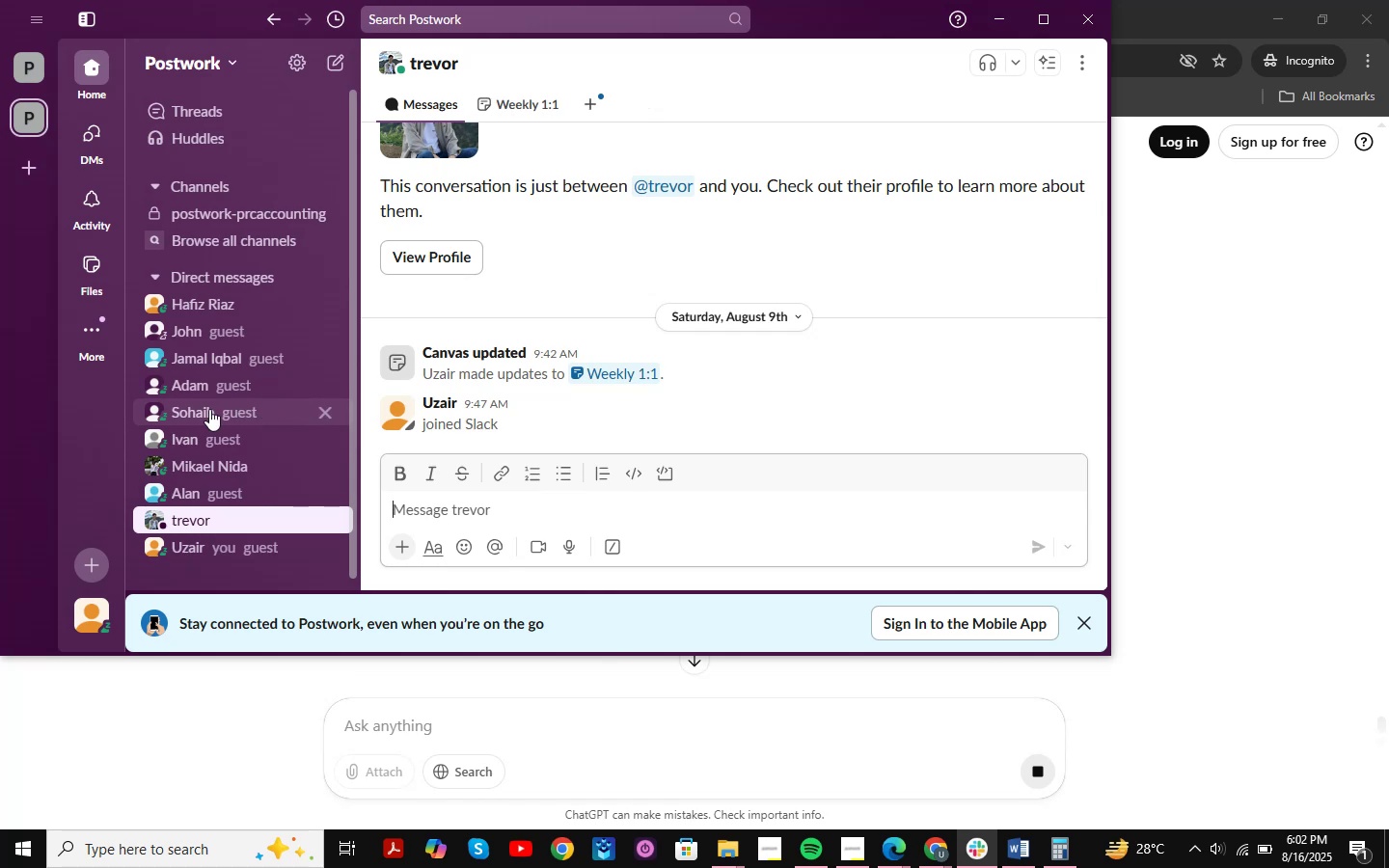 
scroll: coordinate [209, 409], scroll_direction: up, amount: 2.0
 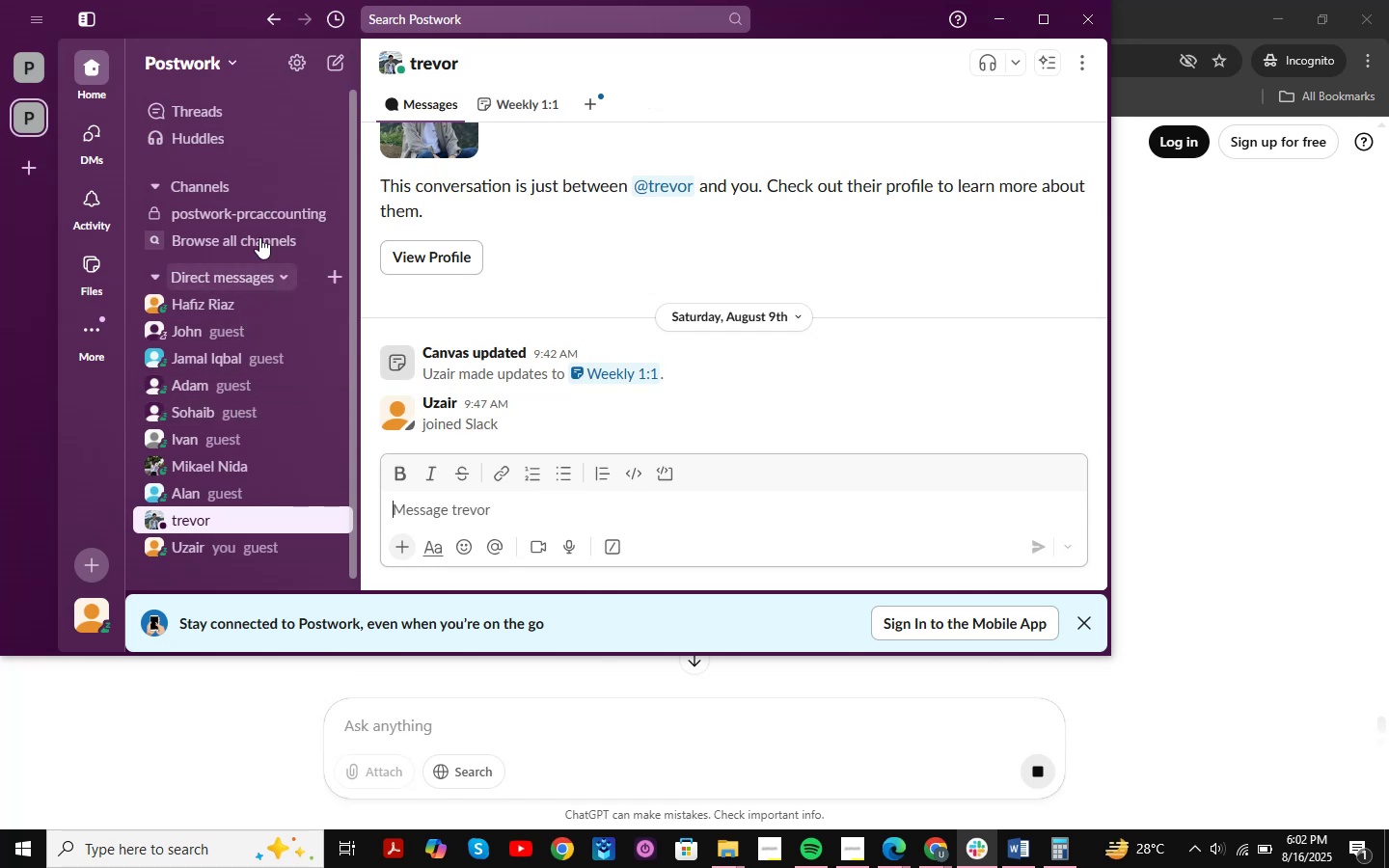 
left_click([256, 210])
 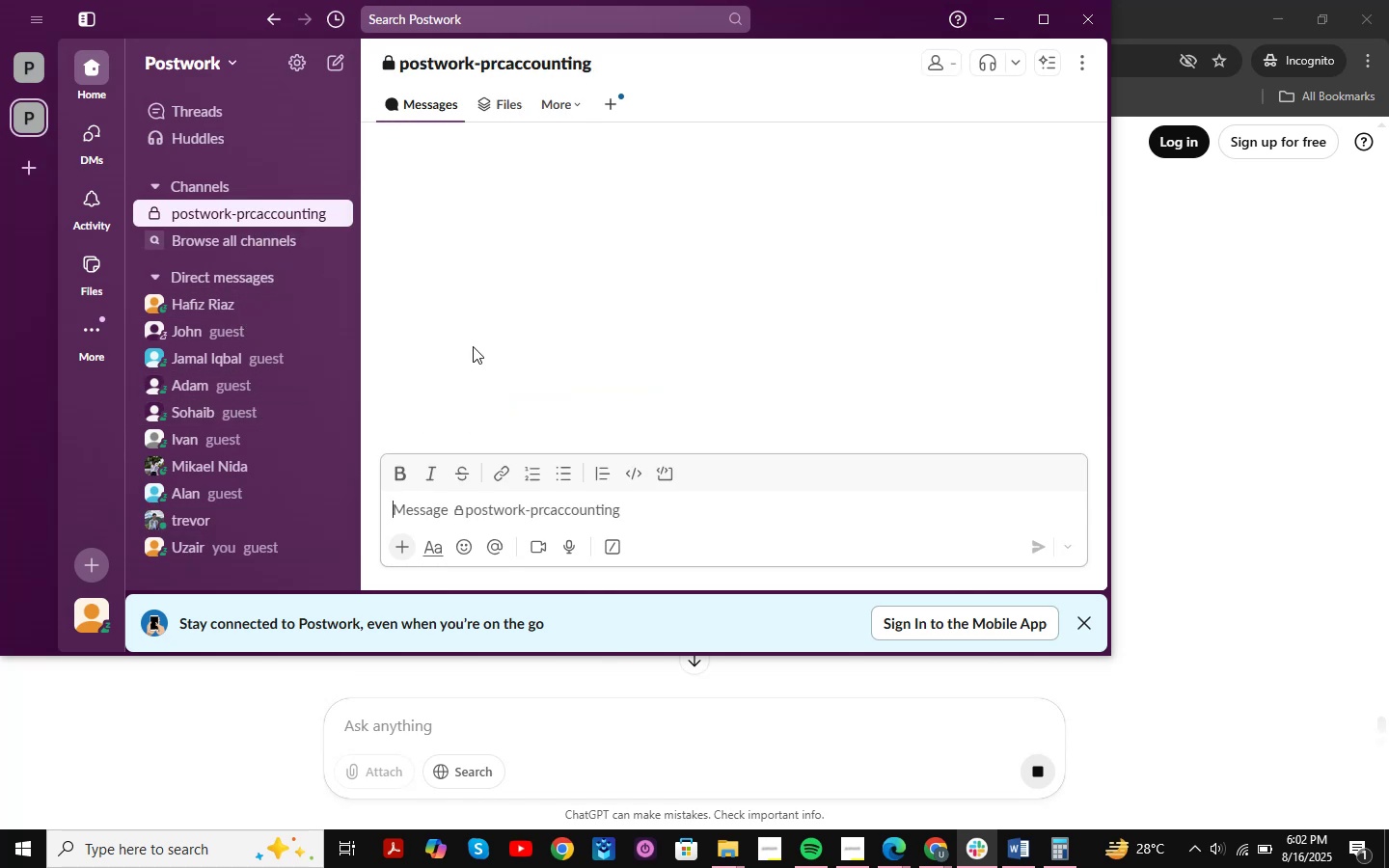 
mouse_move([586, 342])
 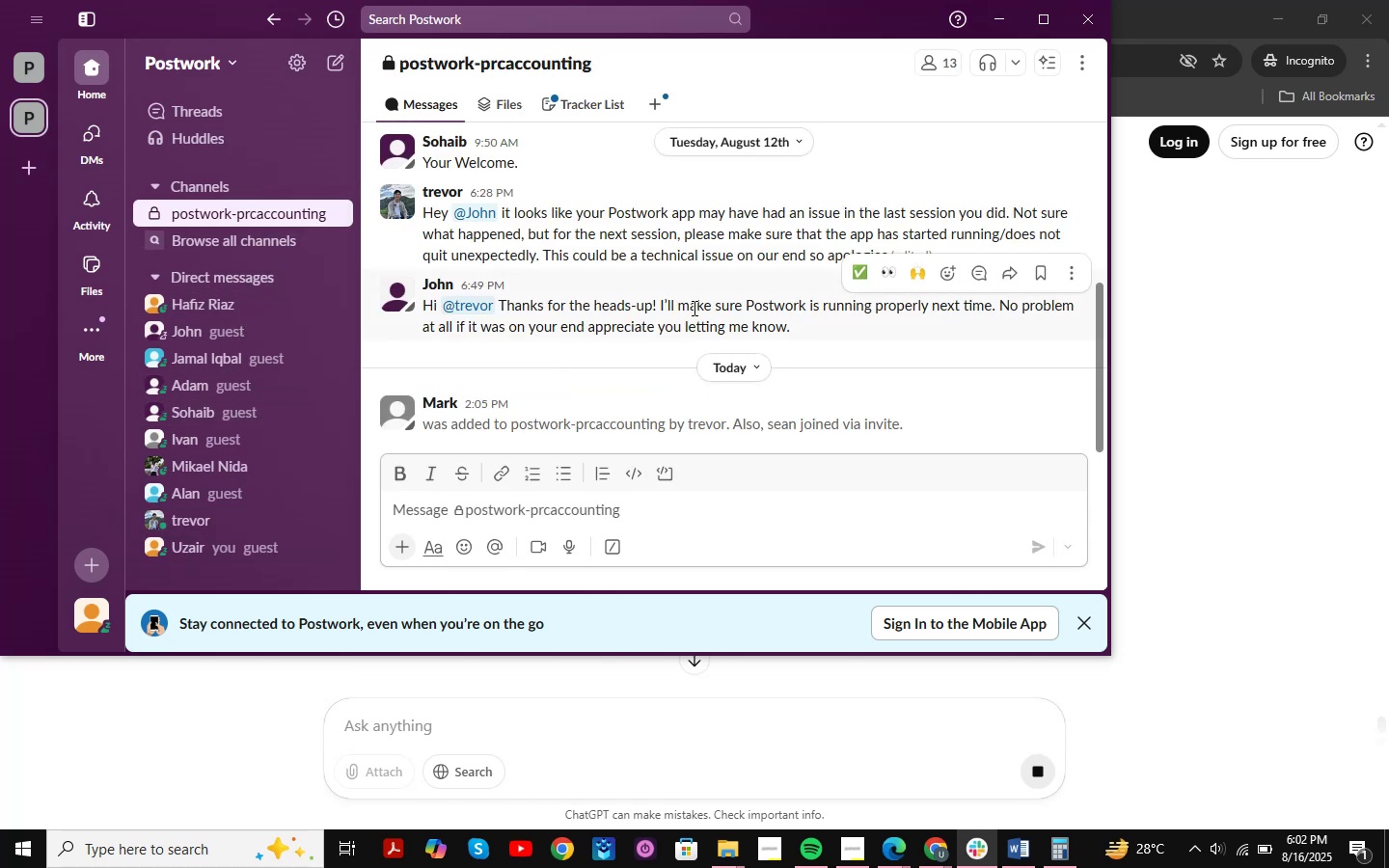 
scroll: coordinate [693, 308], scroll_direction: down, amount: 1.0
 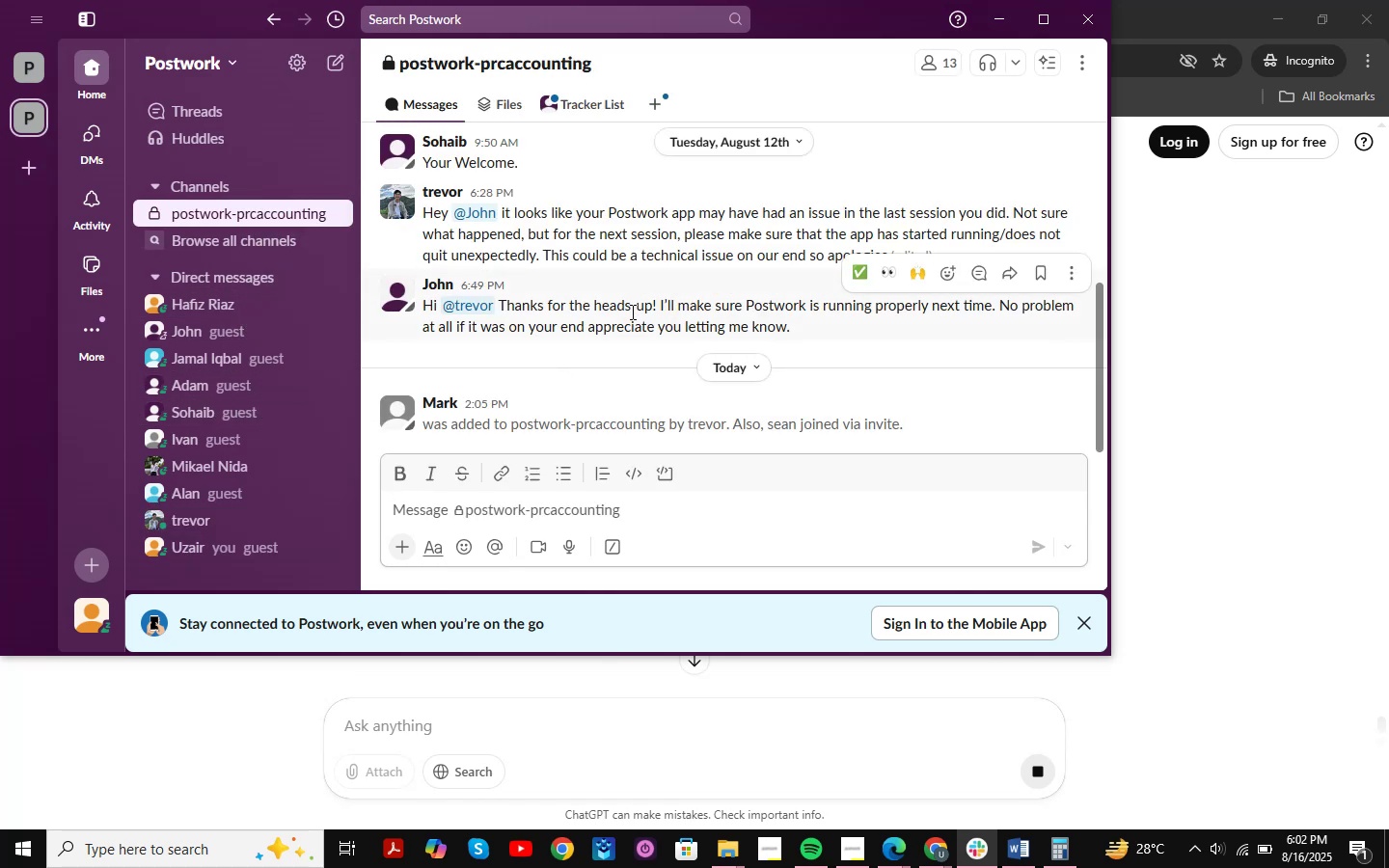 
scroll: coordinate [671, 292], scroll_direction: up, amount: 31.0
 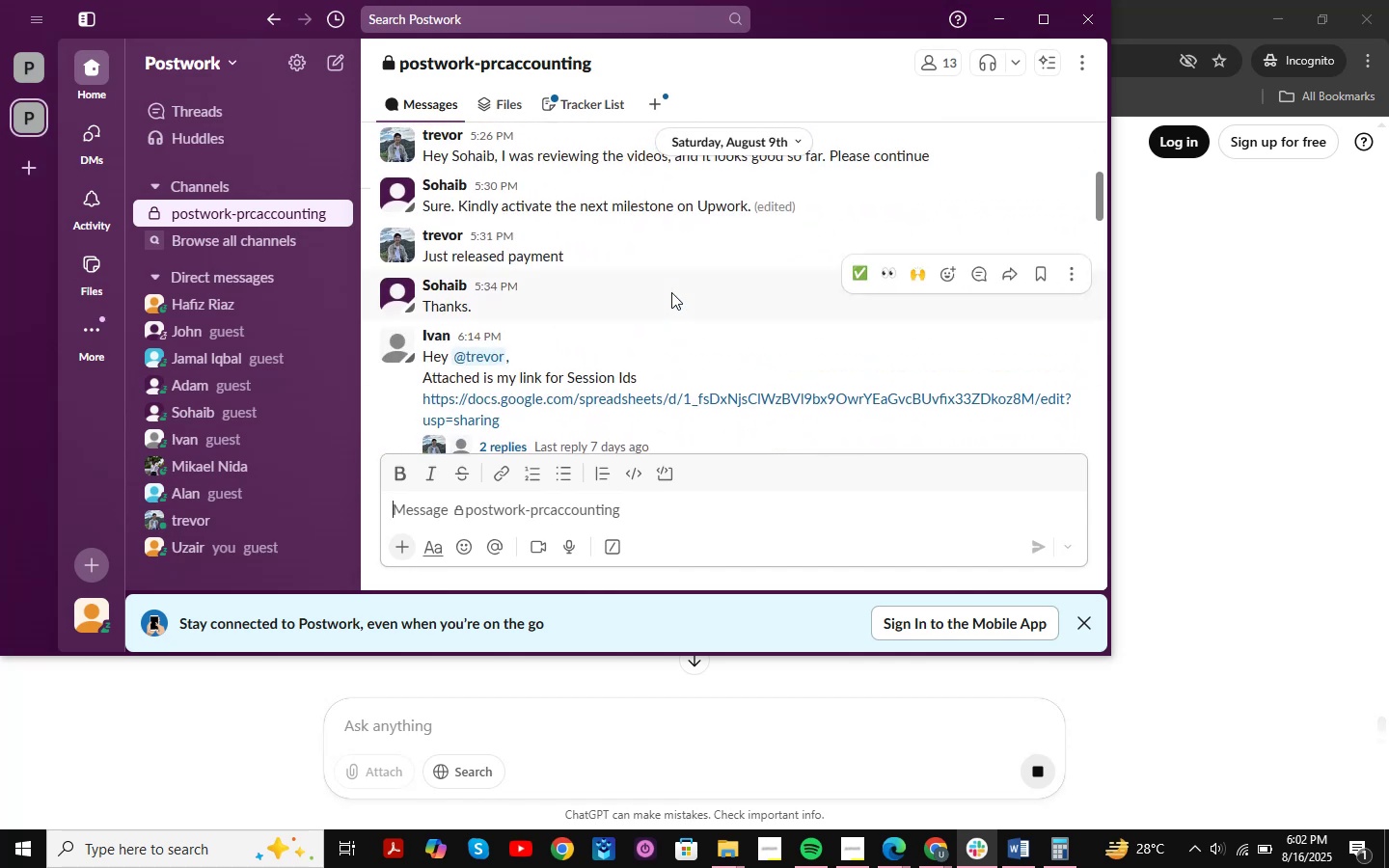 
scroll: coordinate [856, 380], scroll_direction: down, amount: 30.0
 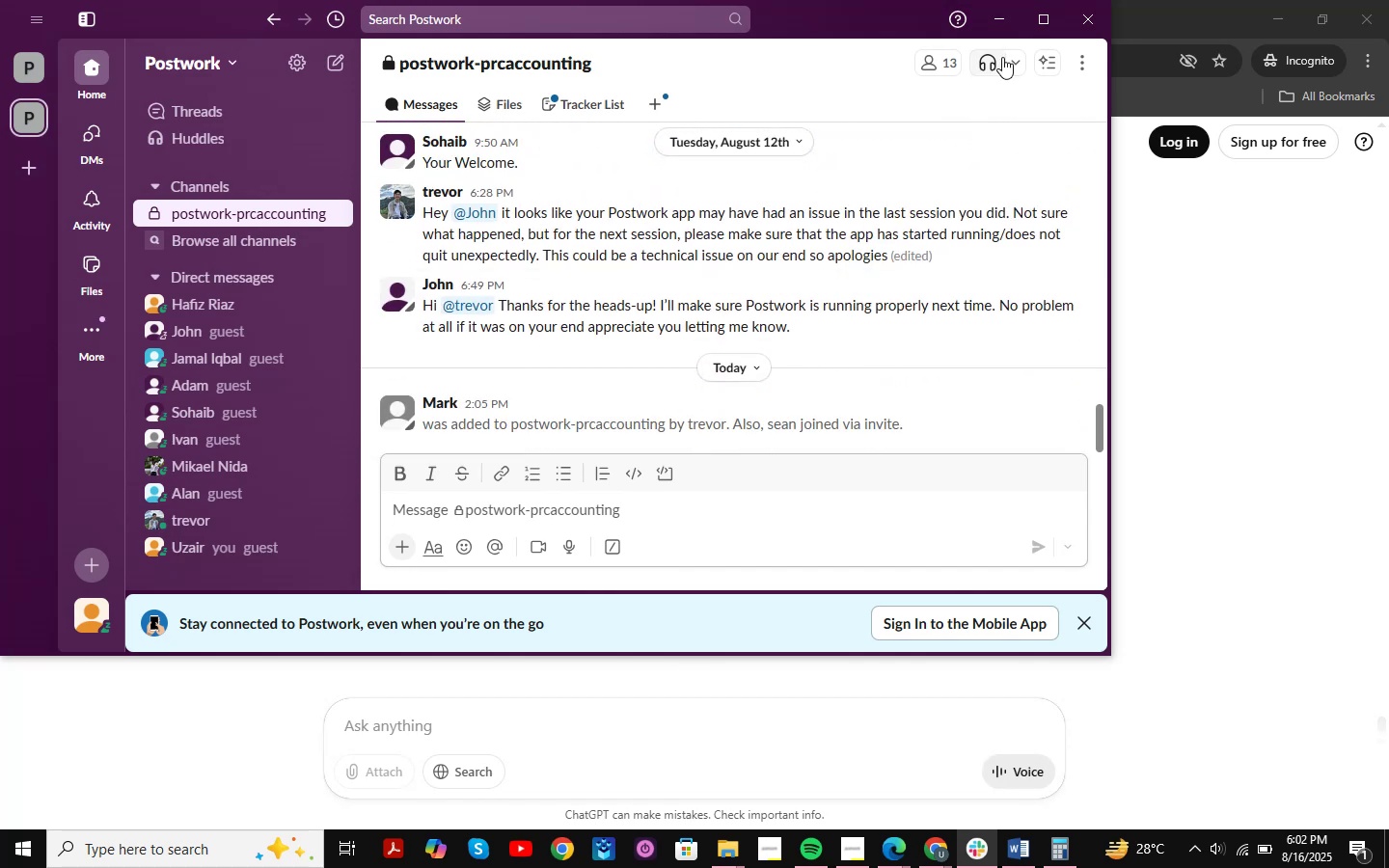 
left_click([994, 26])
 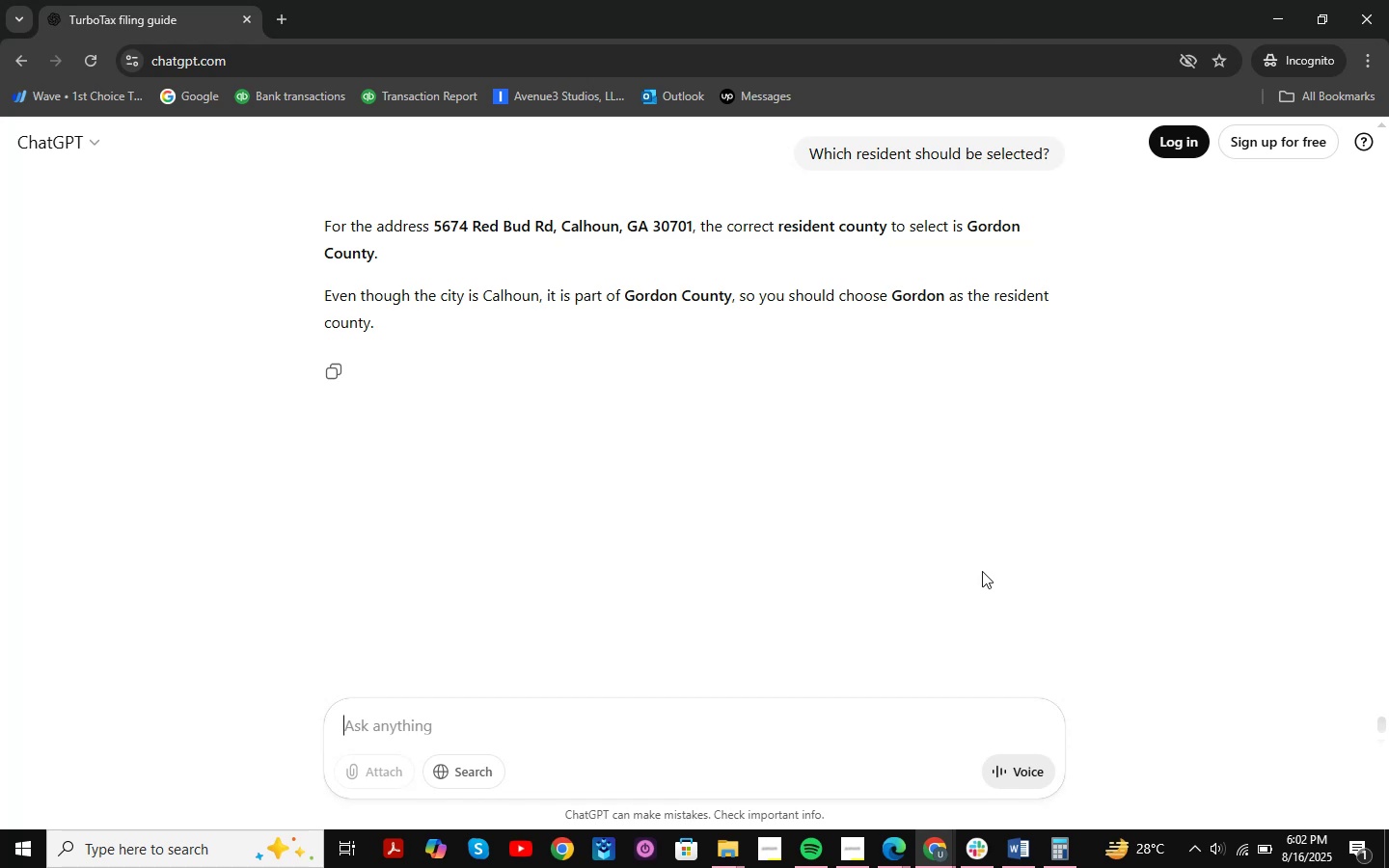 
wait(13.04)
 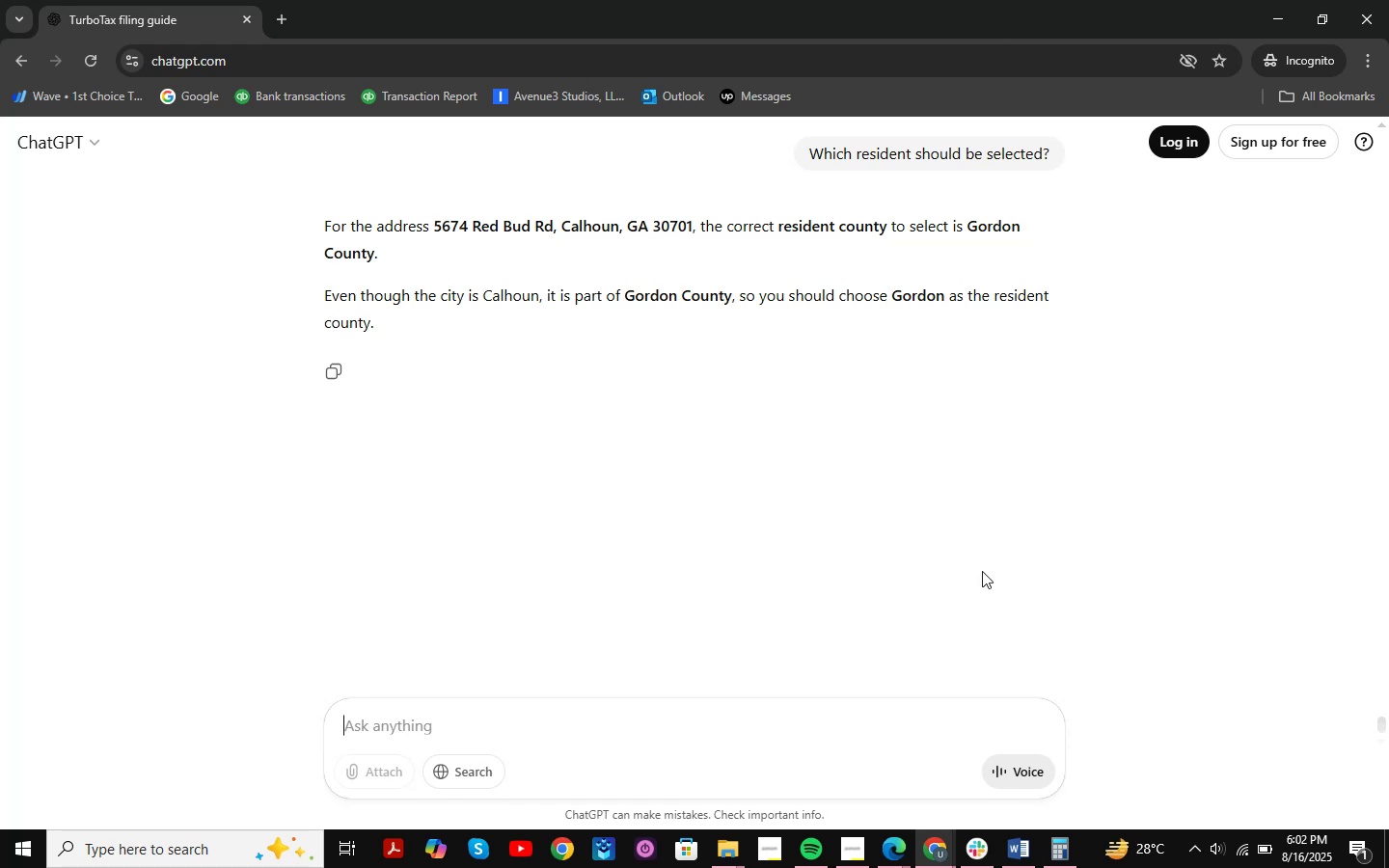 
left_click([1289, 15])
 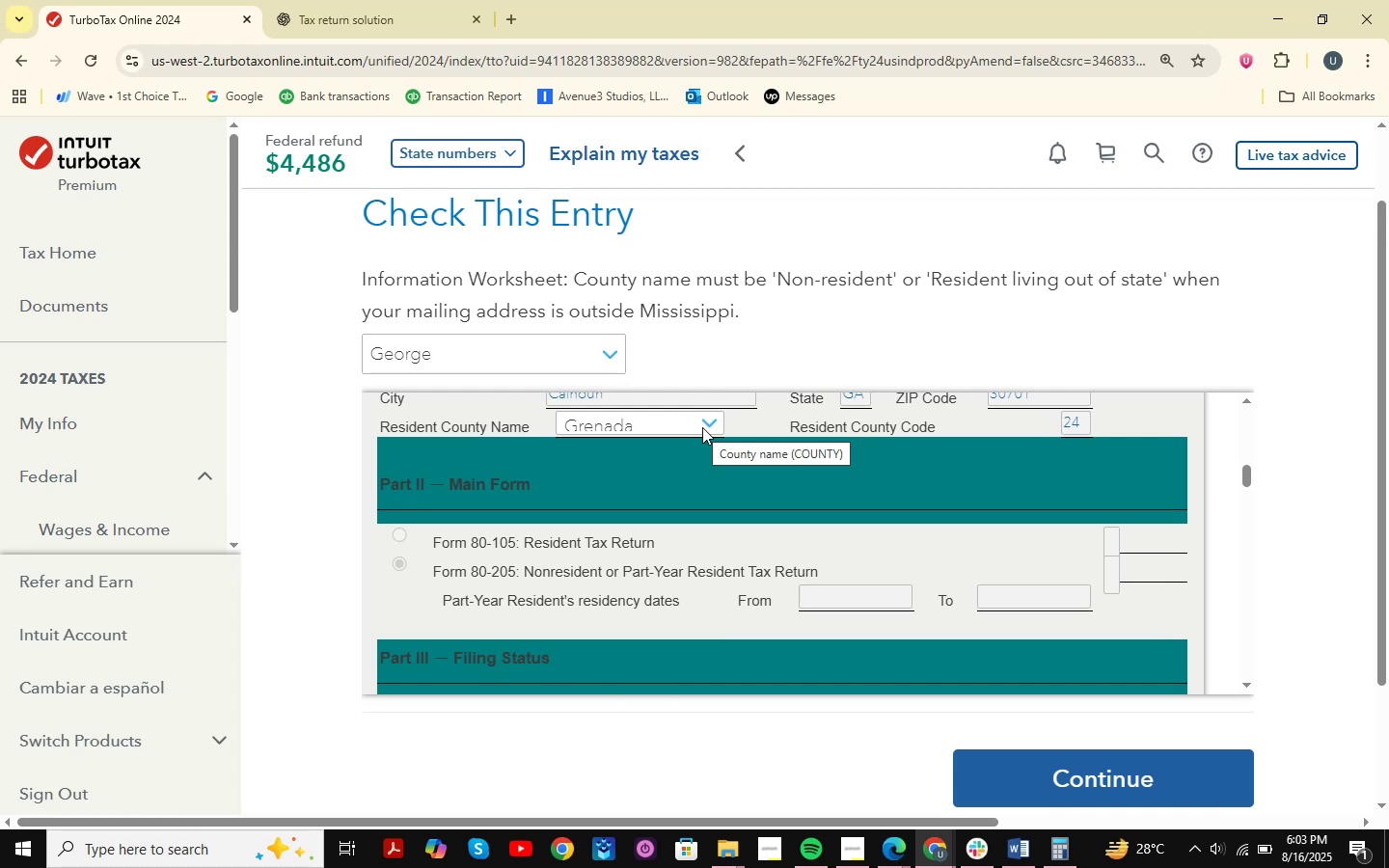 
wait(16.24)
 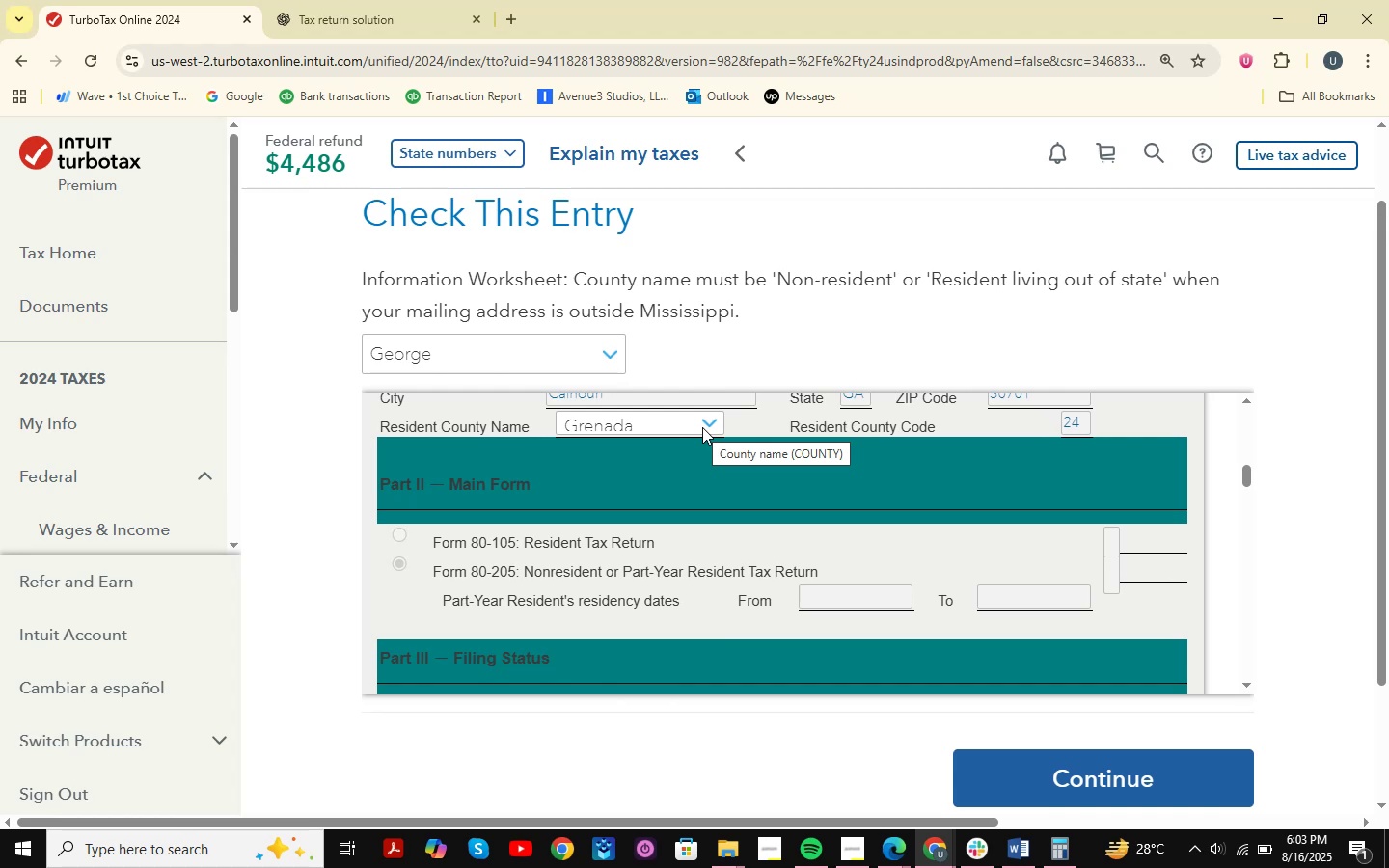 
left_click([943, 857])
 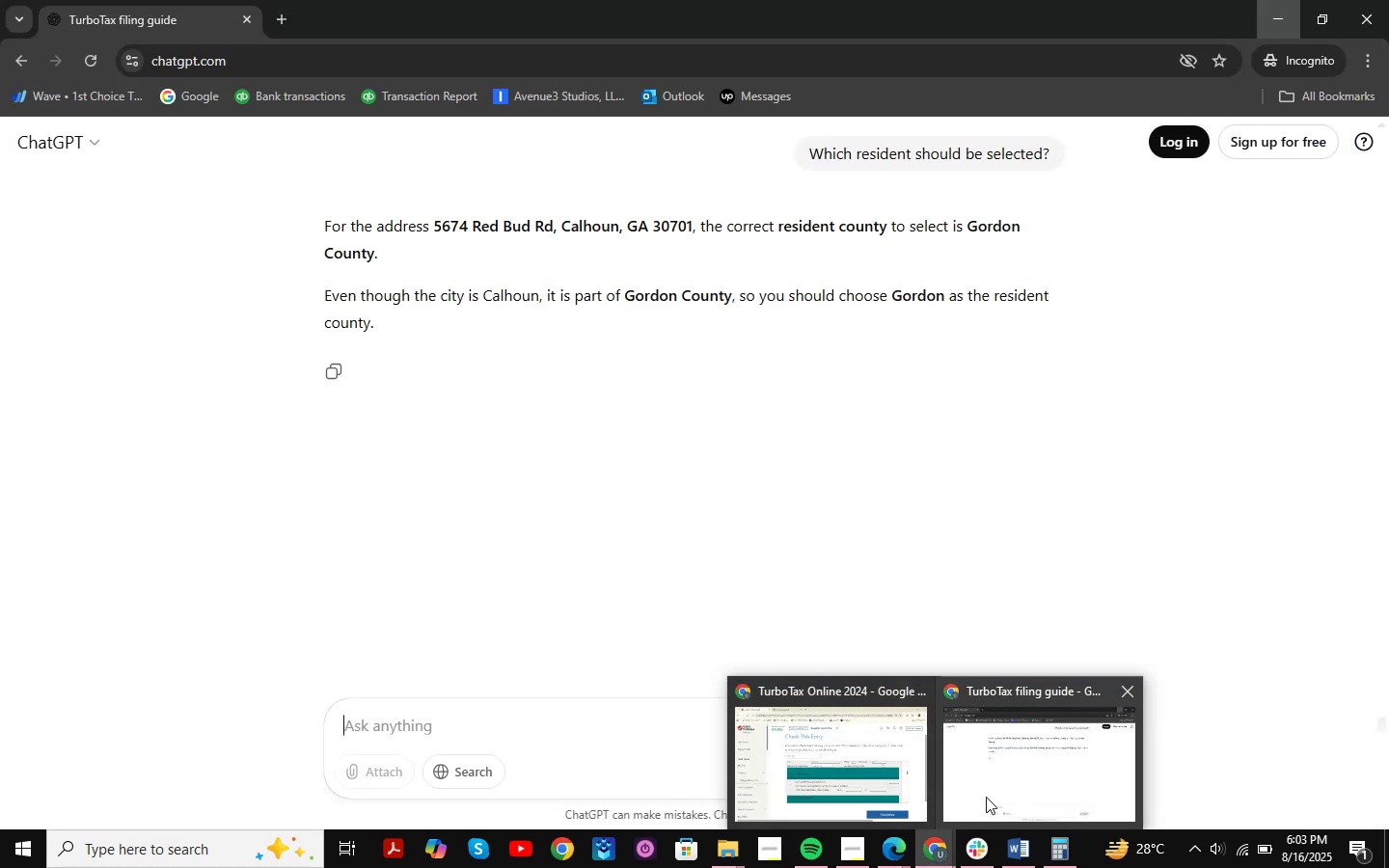 
left_click([1017, 784])
 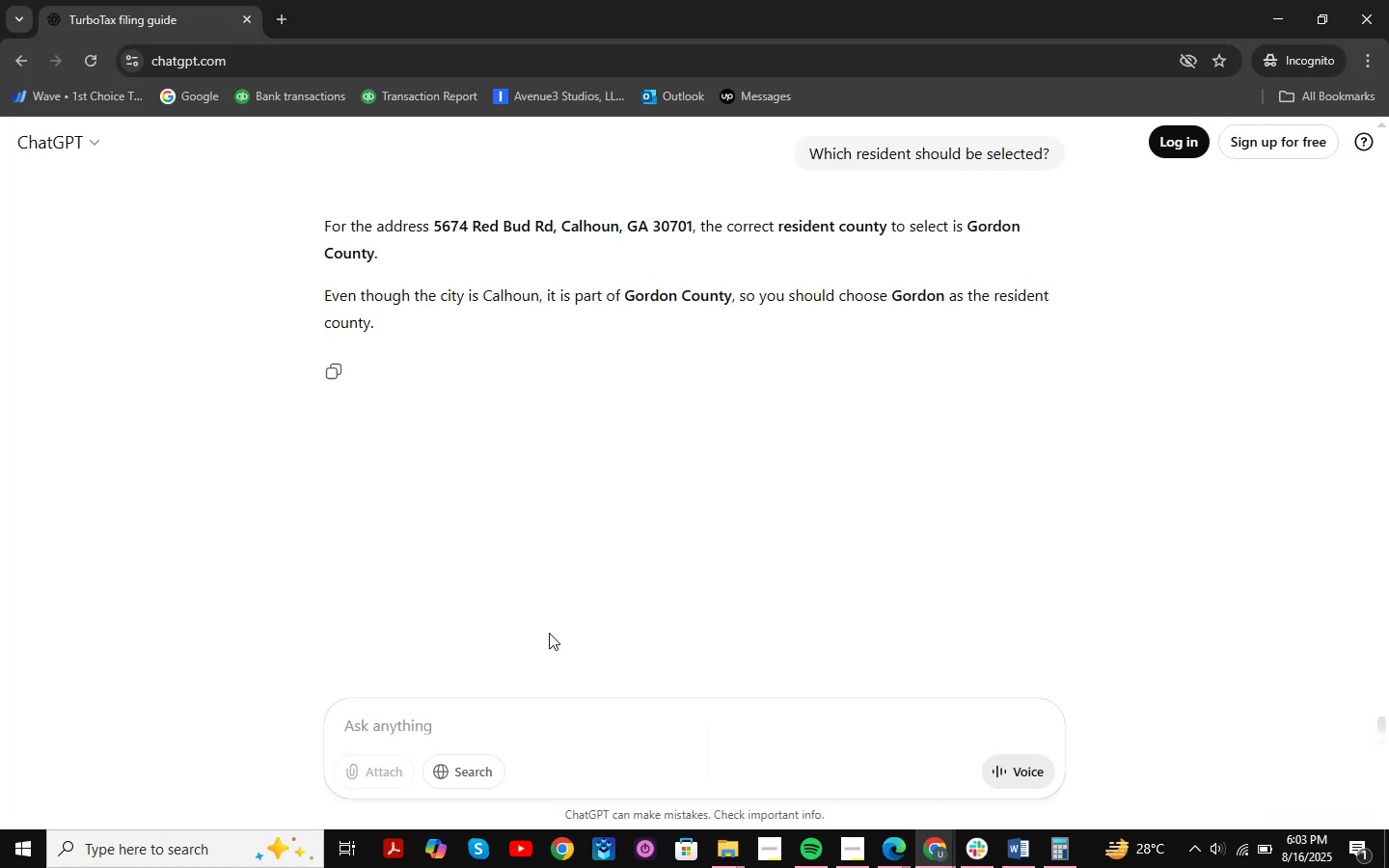 
scroll: coordinate [605, 547], scroll_direction: up, amount: 1.0
 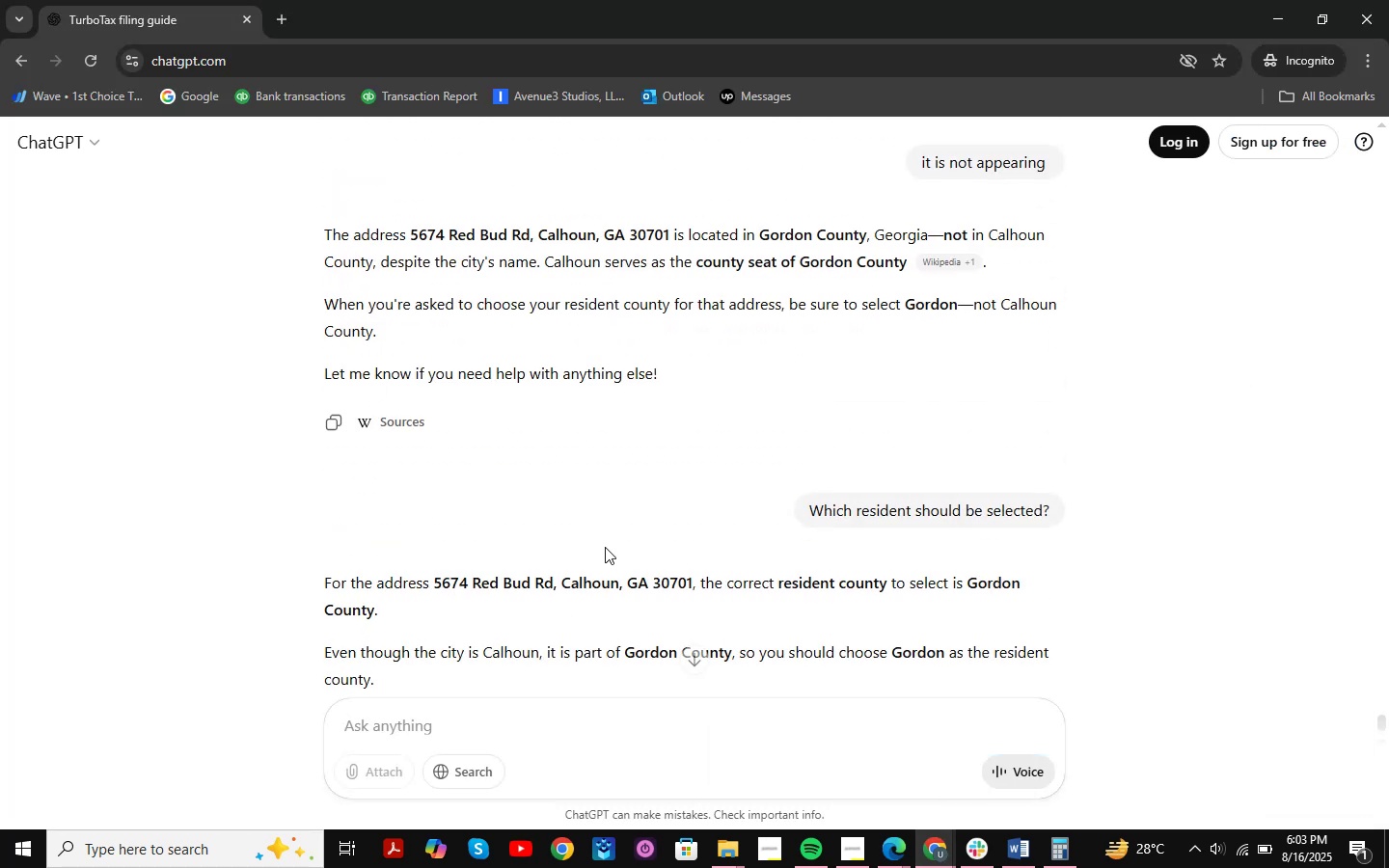 
scroll: coordinate [605, 547], scroll_direction: down, amount: 11.0
 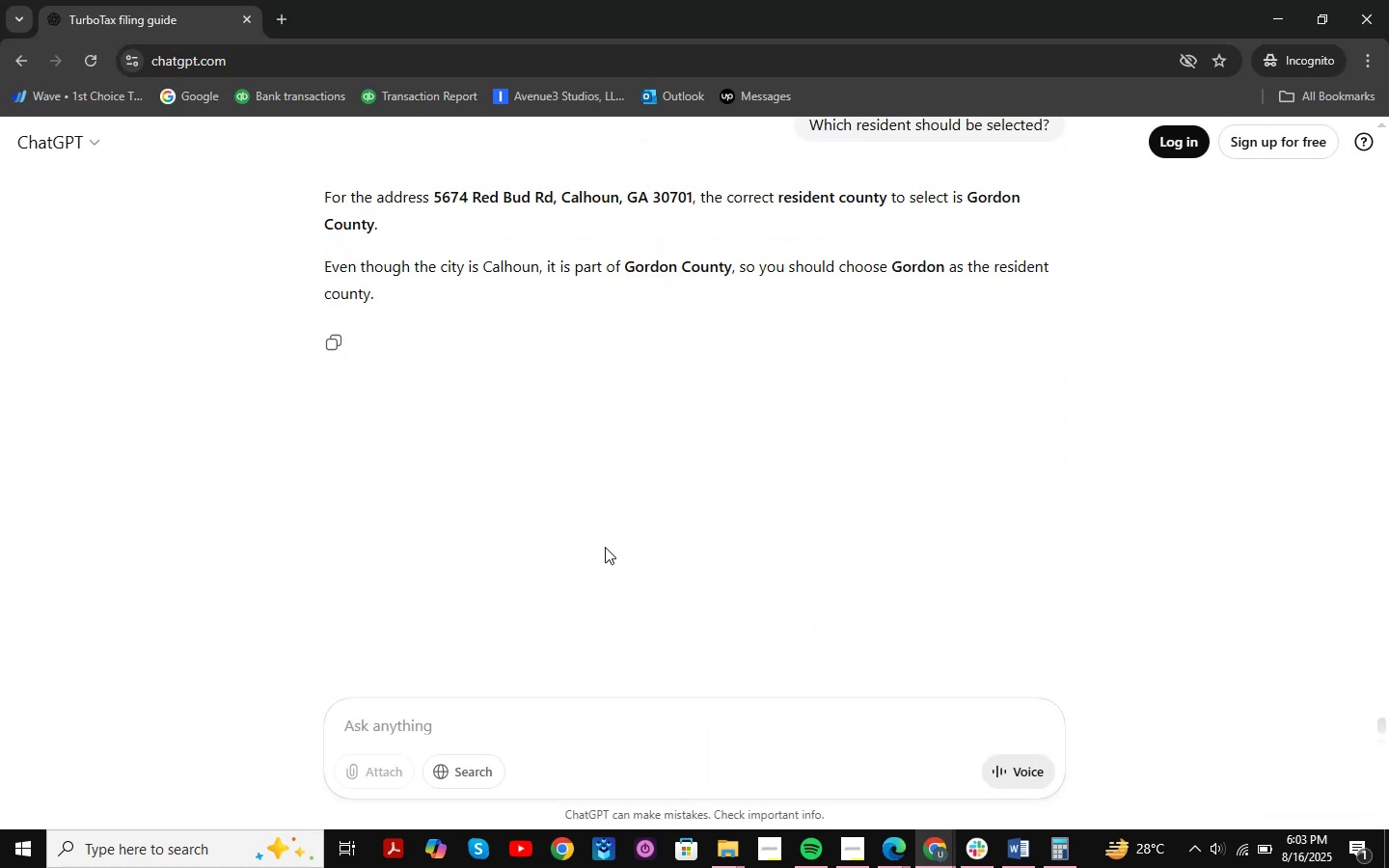 
type(wh)
 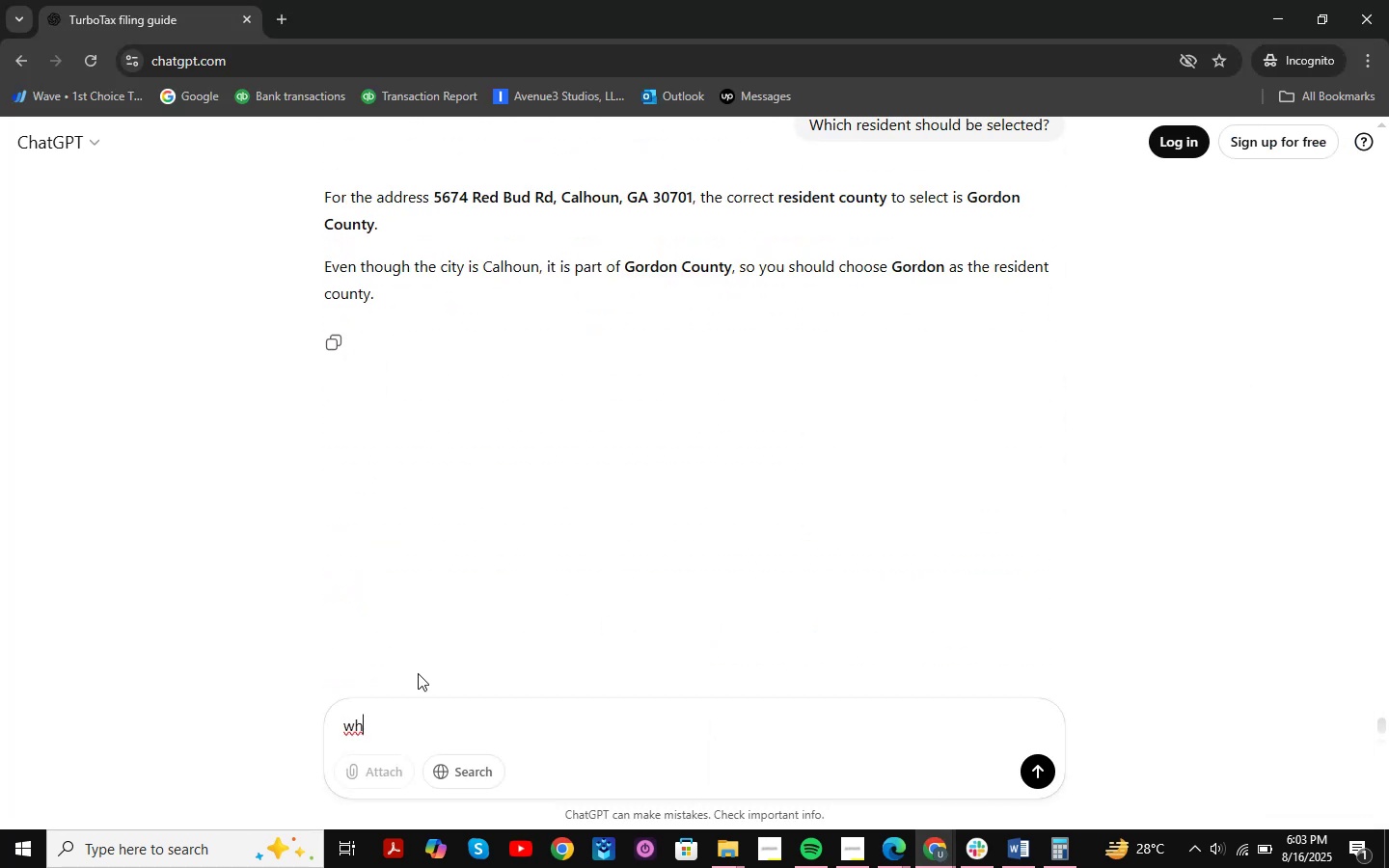 
left_click([415, 725])
 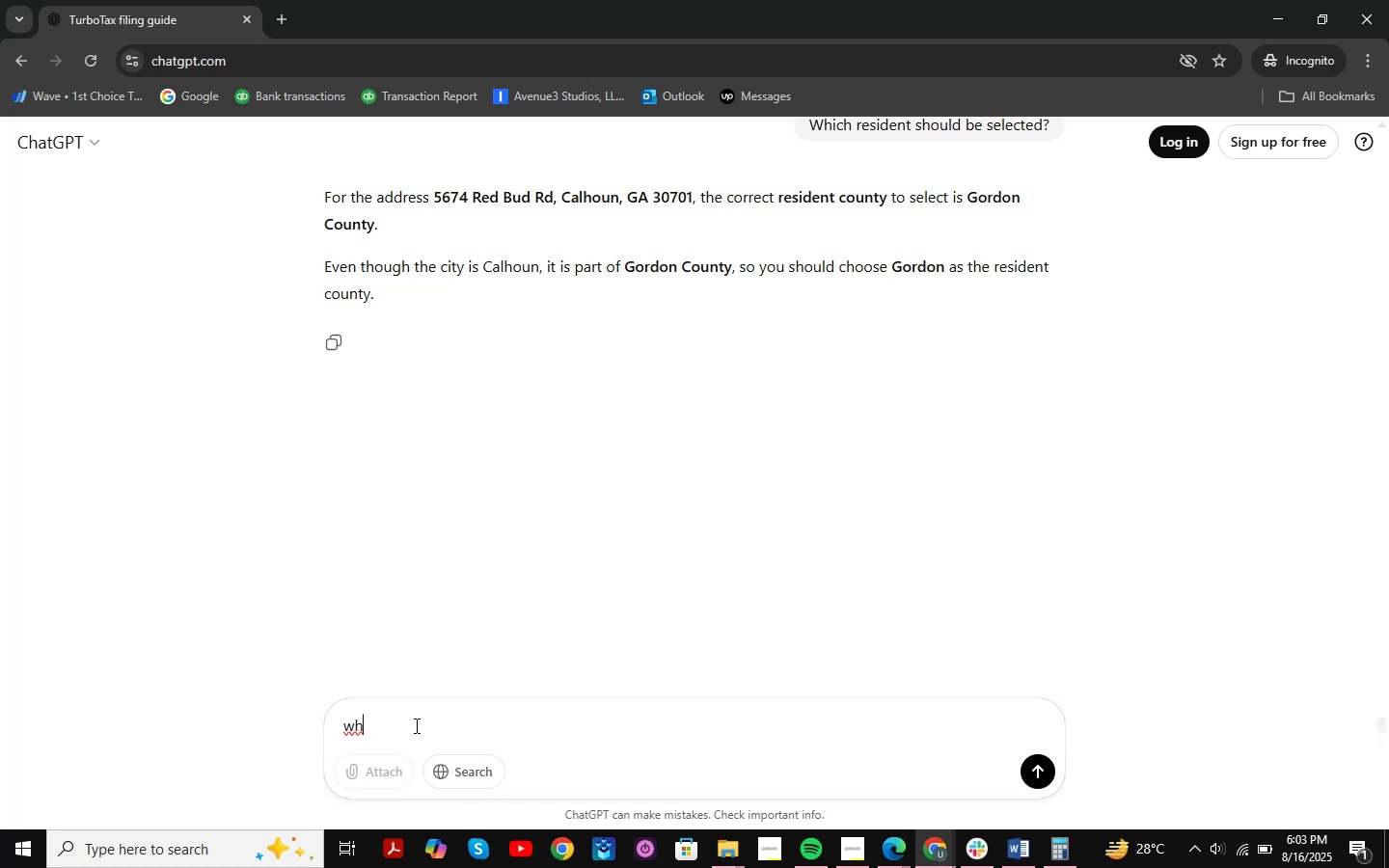 
type(at should )
 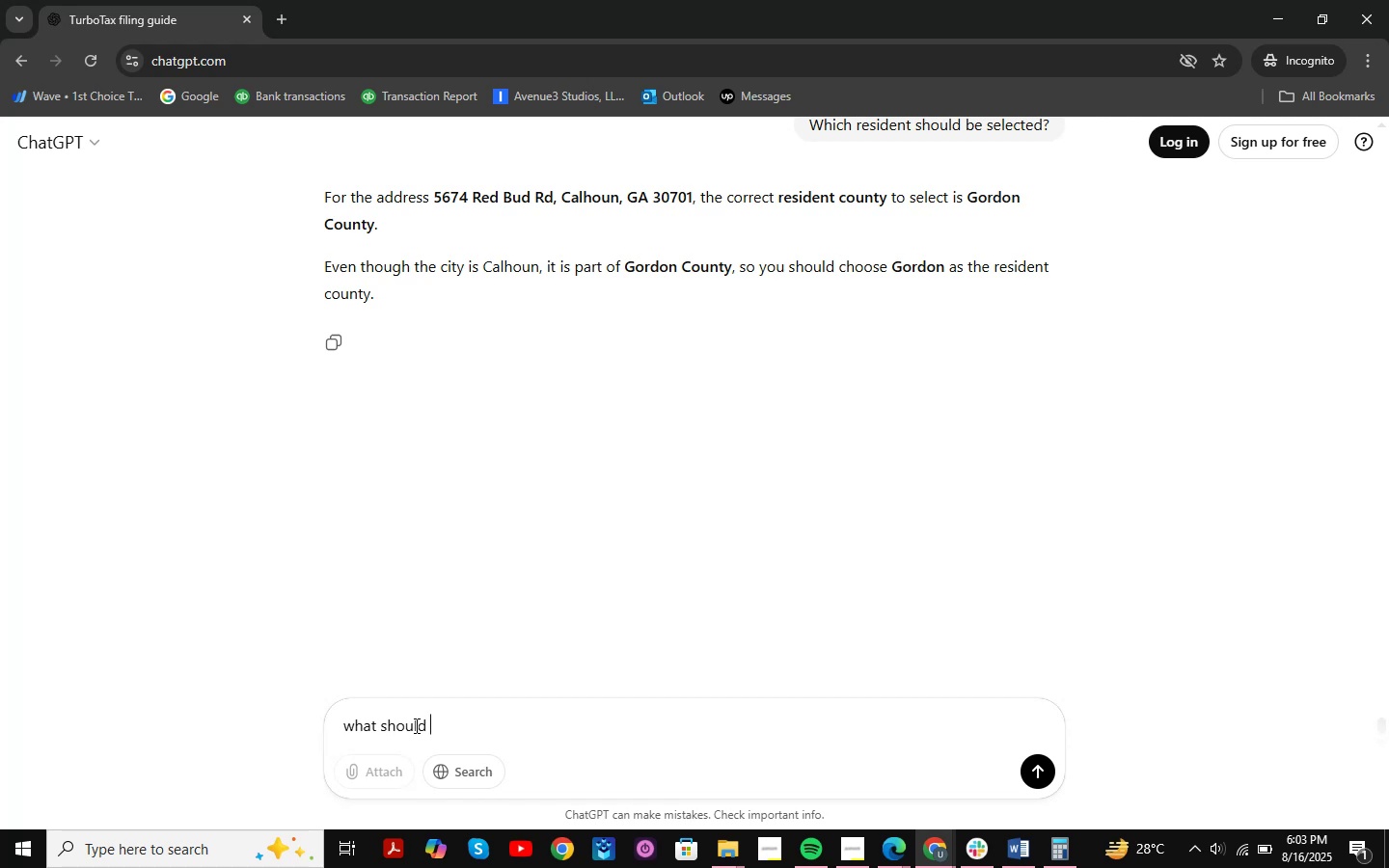 
wait(14.85)
 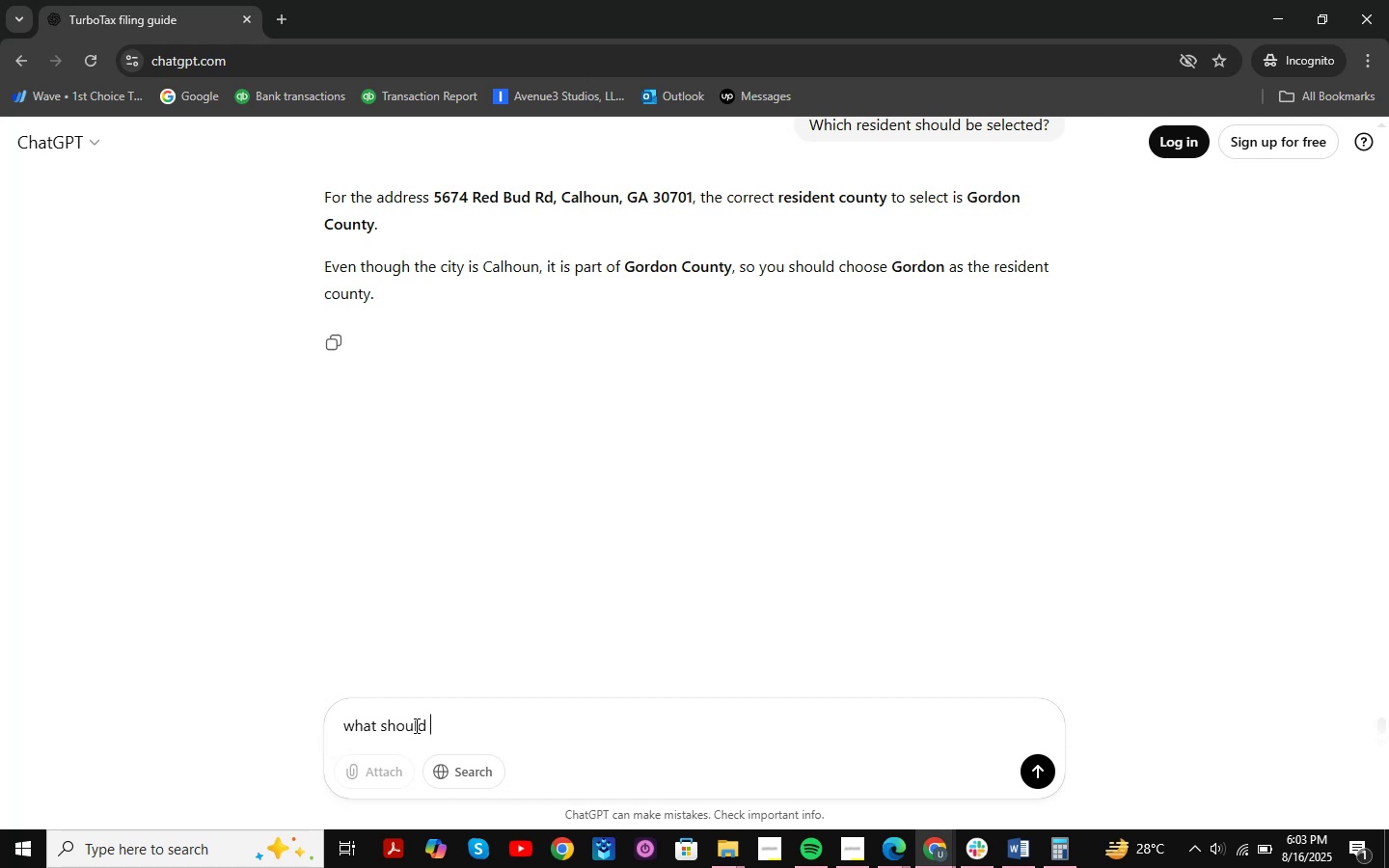 
type(be)
 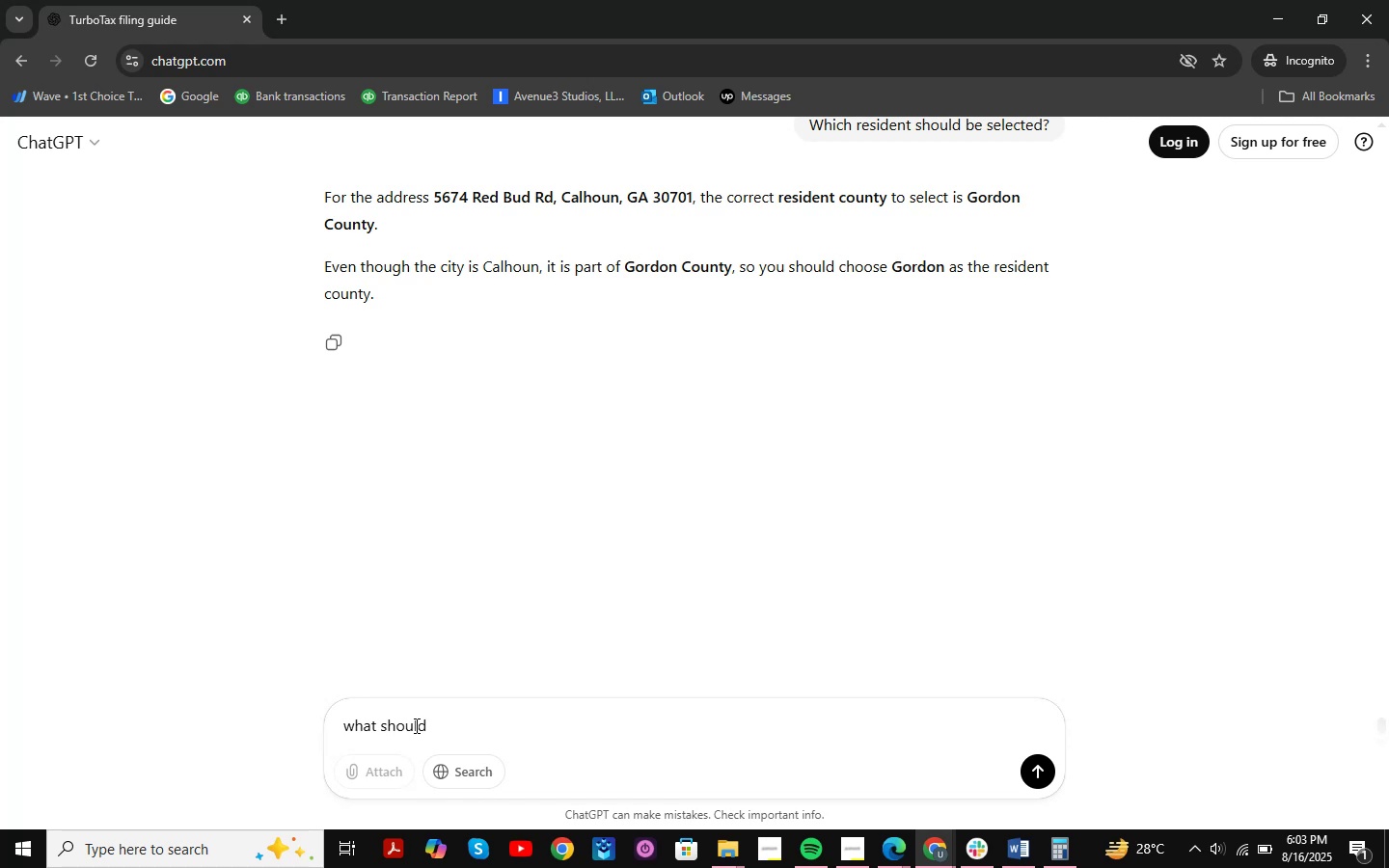 
hold_key(key=Backspace, duration=1.24)
 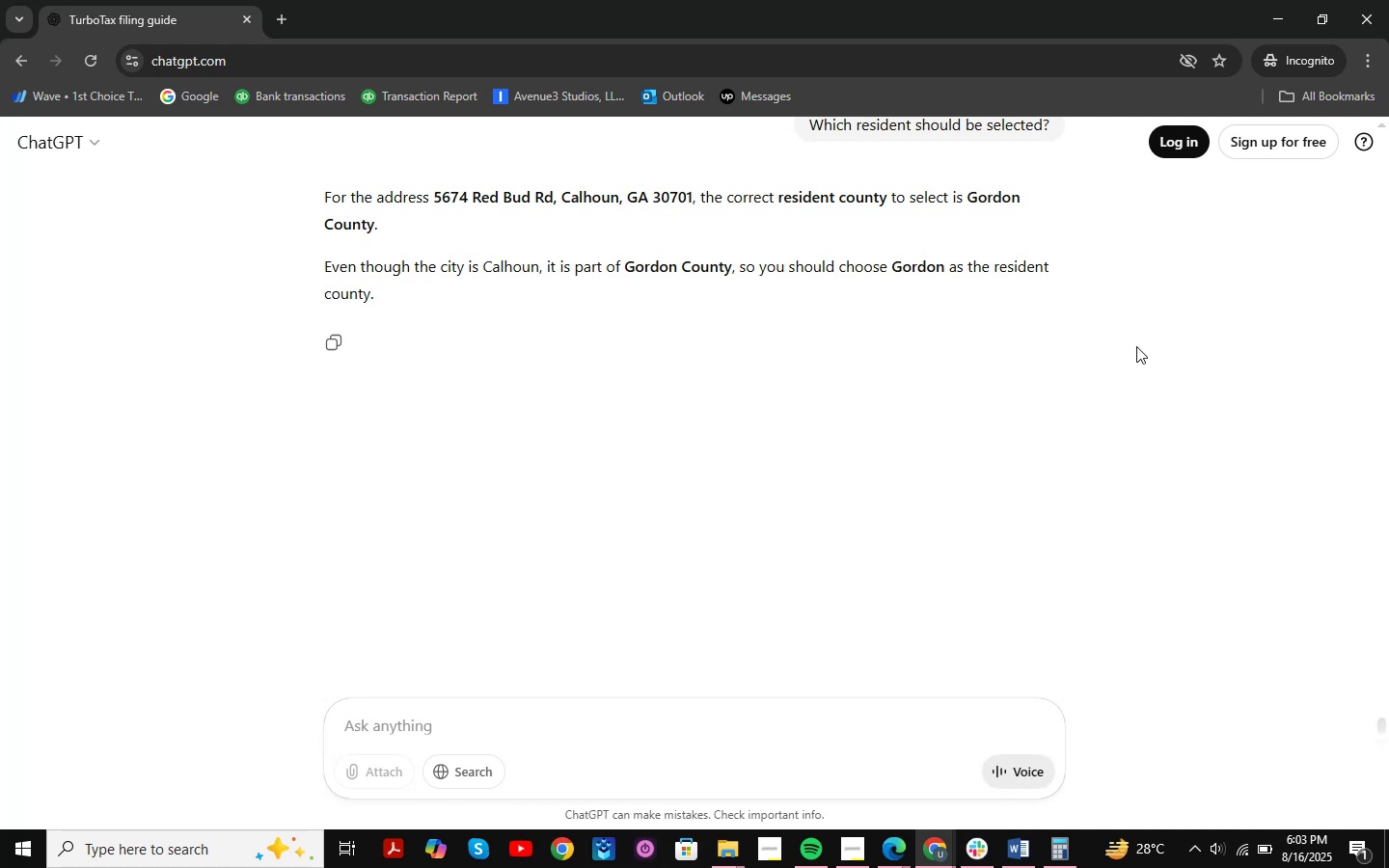 
left_click([1273, 18])
 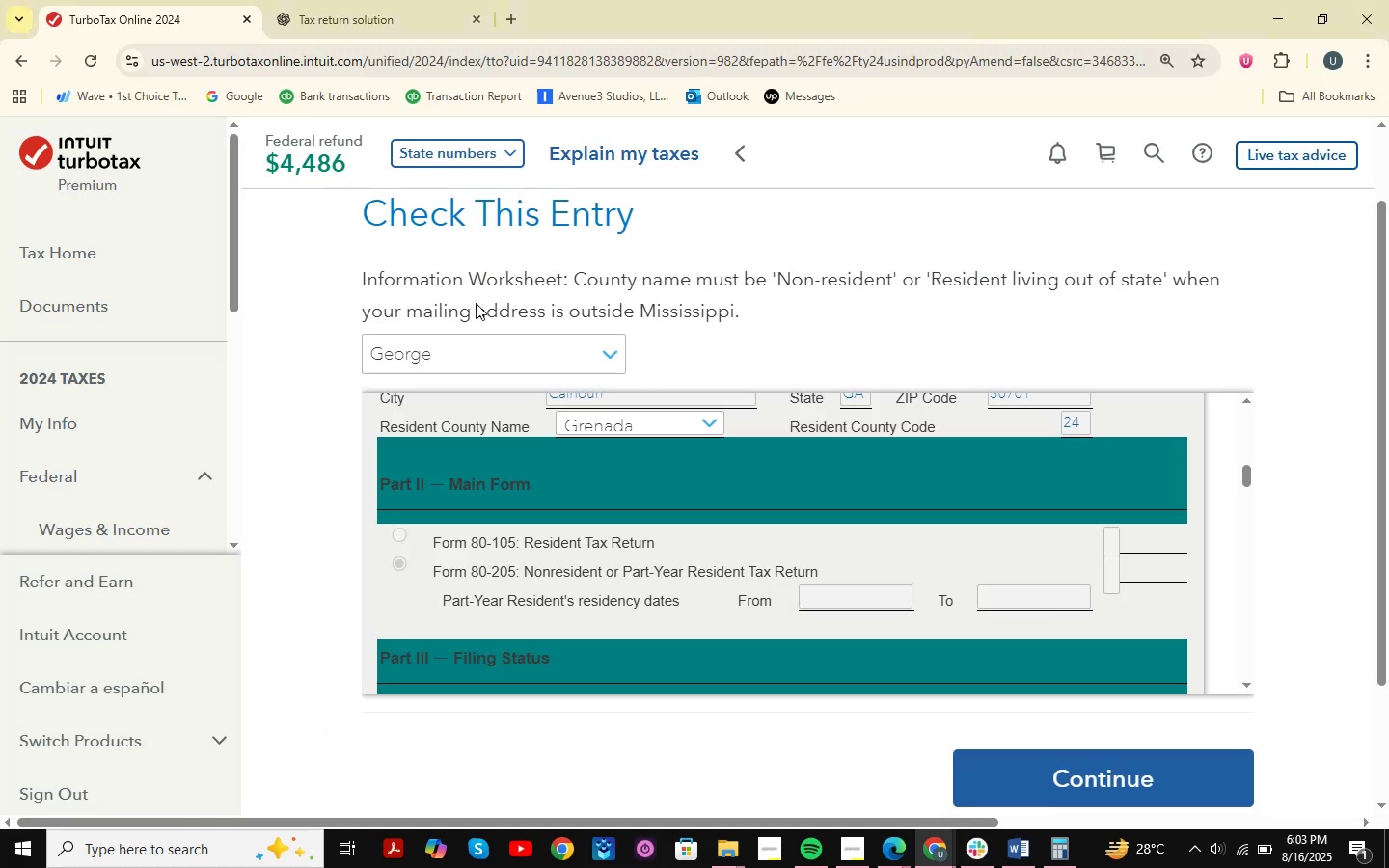 
scroll: coordinate [722, 429], scroll_direction: up, amount: 12.0
 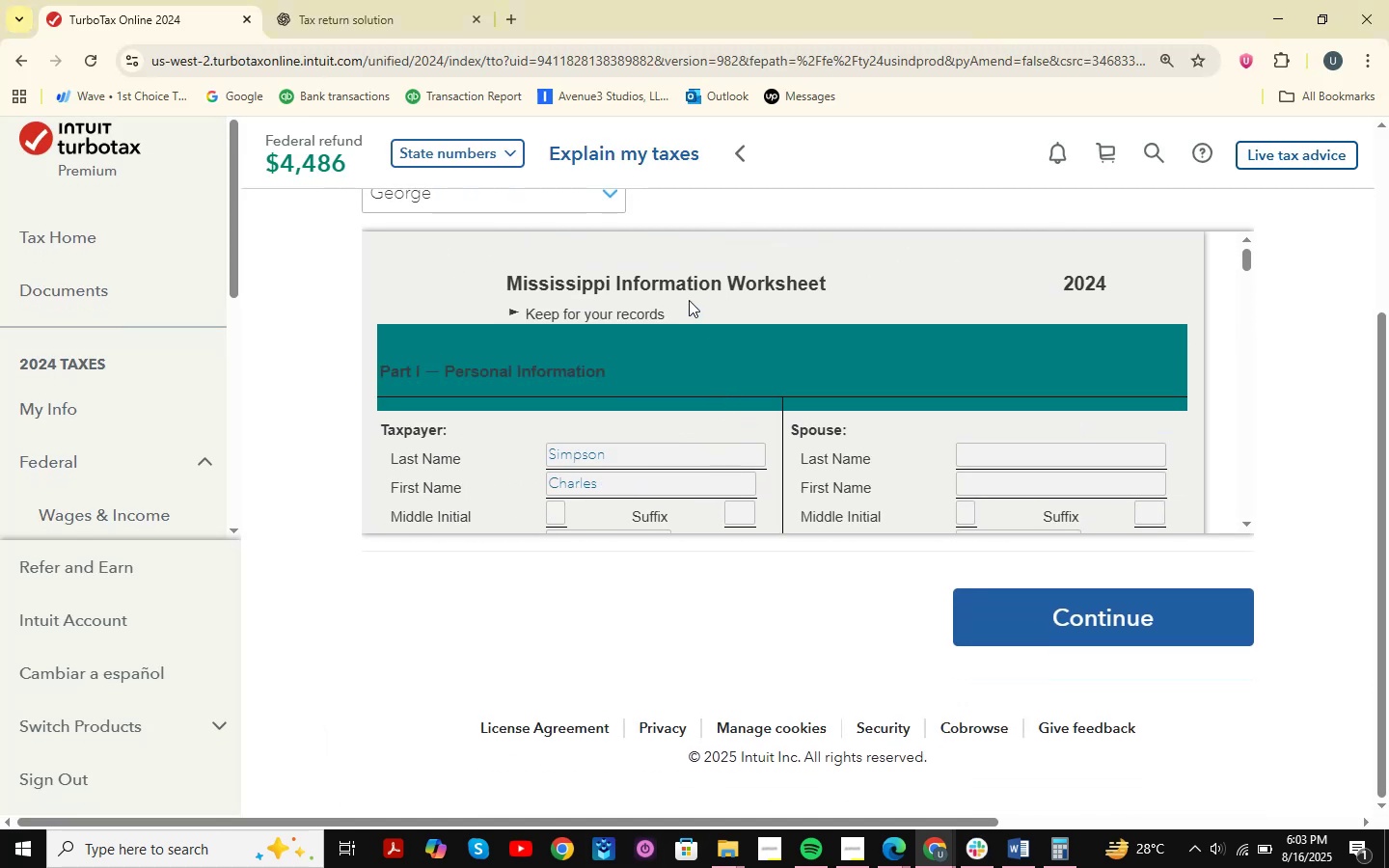 
scroll: coordinate [689, 300], scroll_direction: down, amount: 7.0
 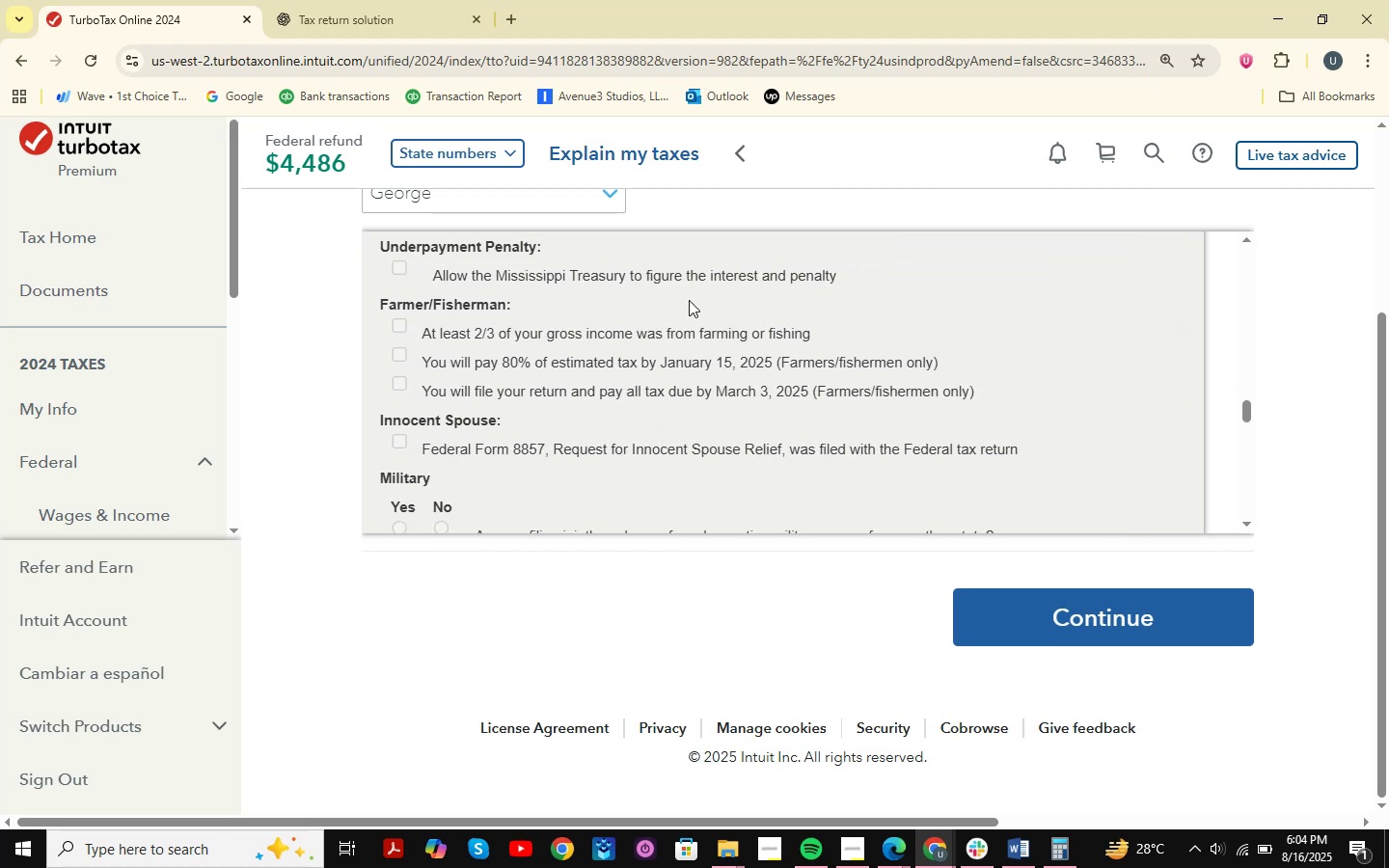 
scroll: coordinate [605, 227], scroll_direction: up, amount: 35.0
 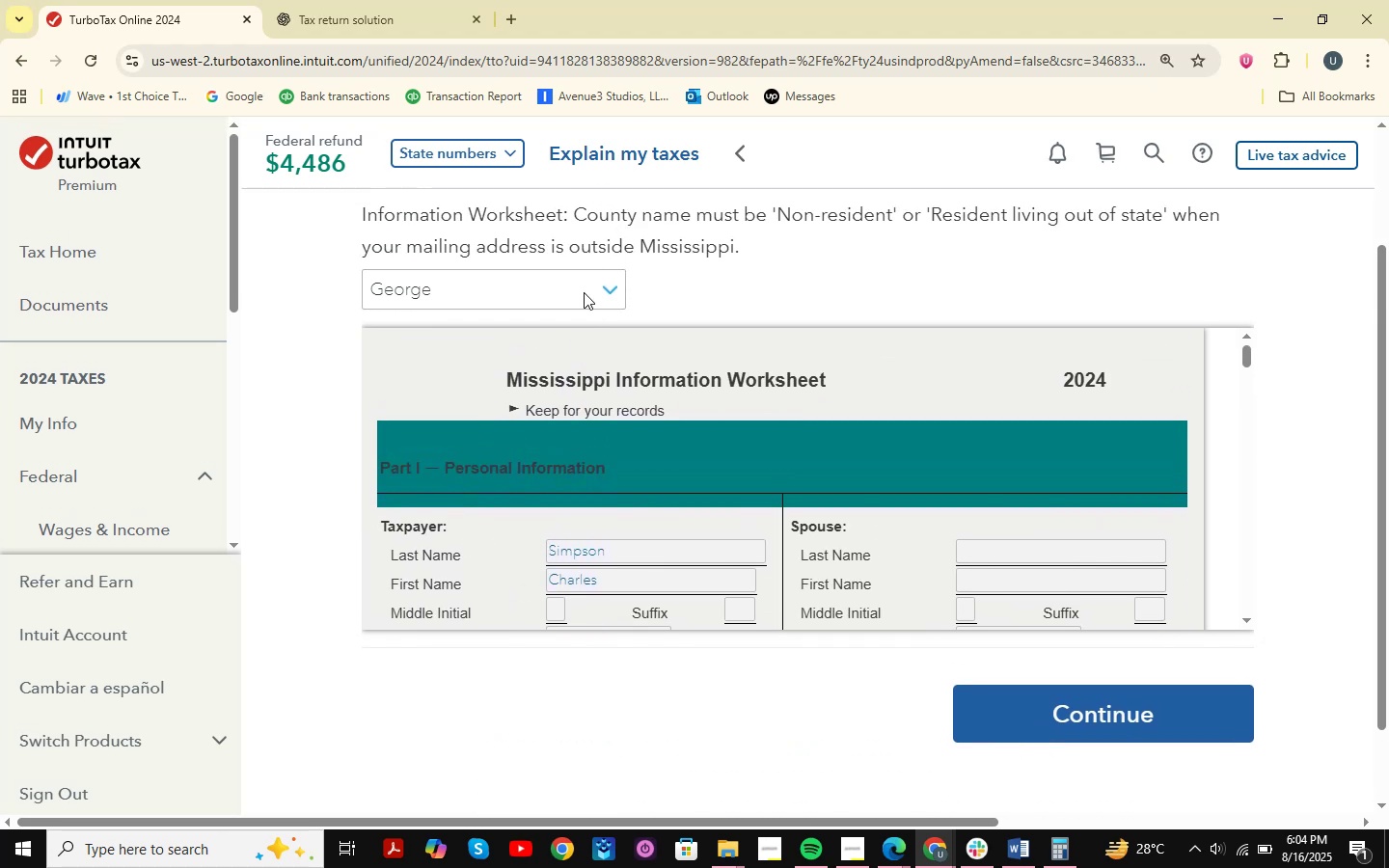 
left_click([584, 292])
 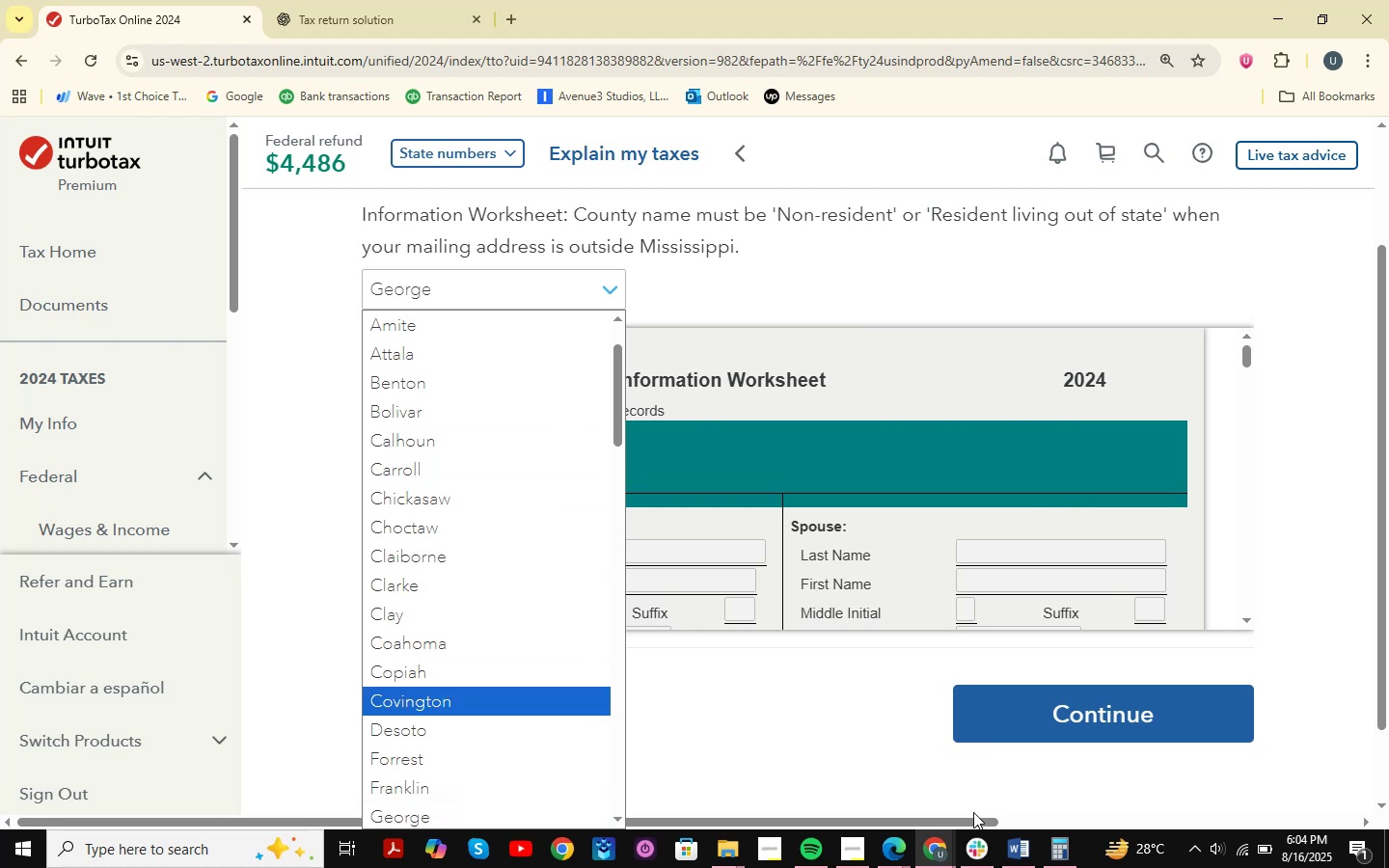 
left_click([945, 848])
 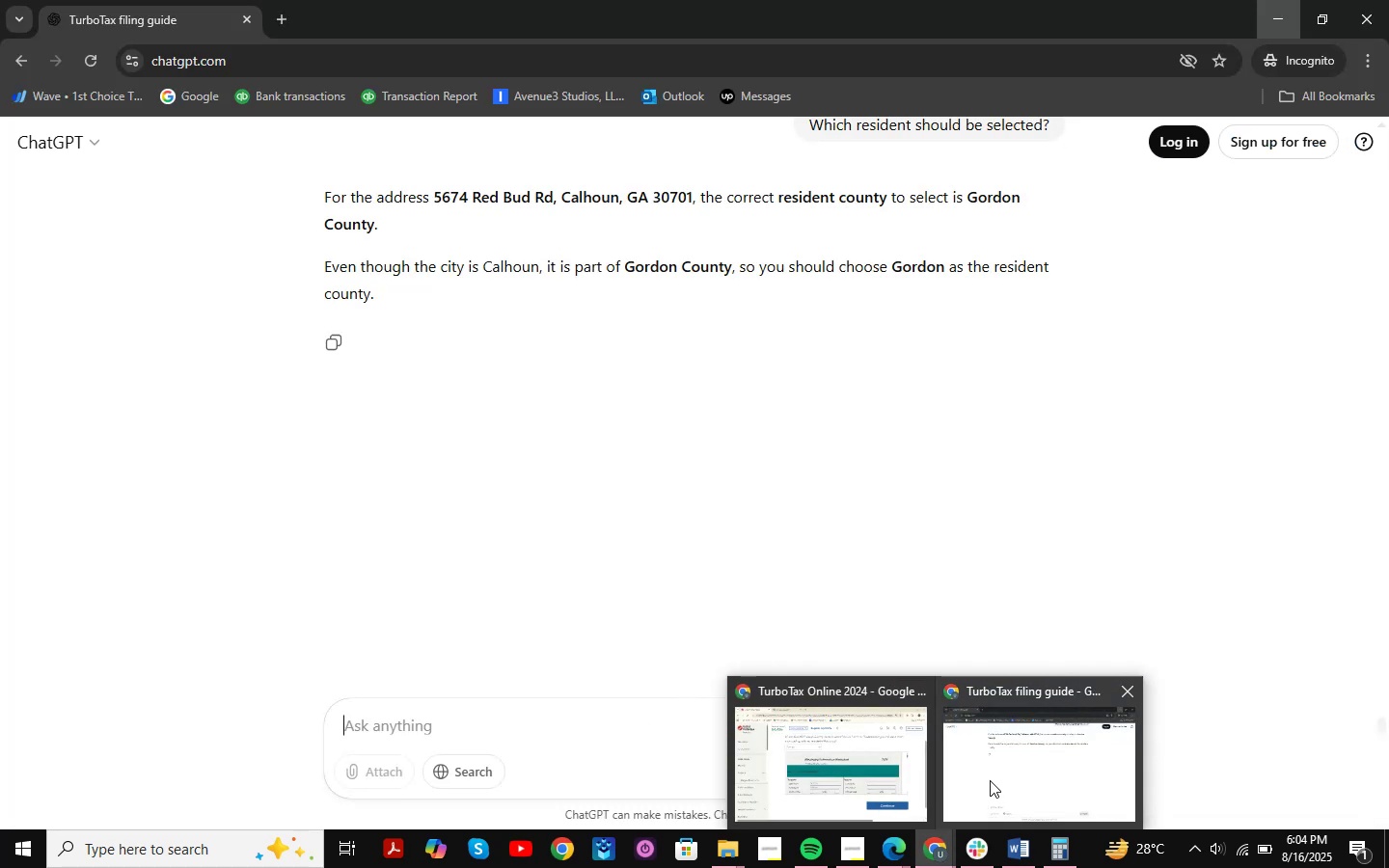 
left_click([990, 780])
 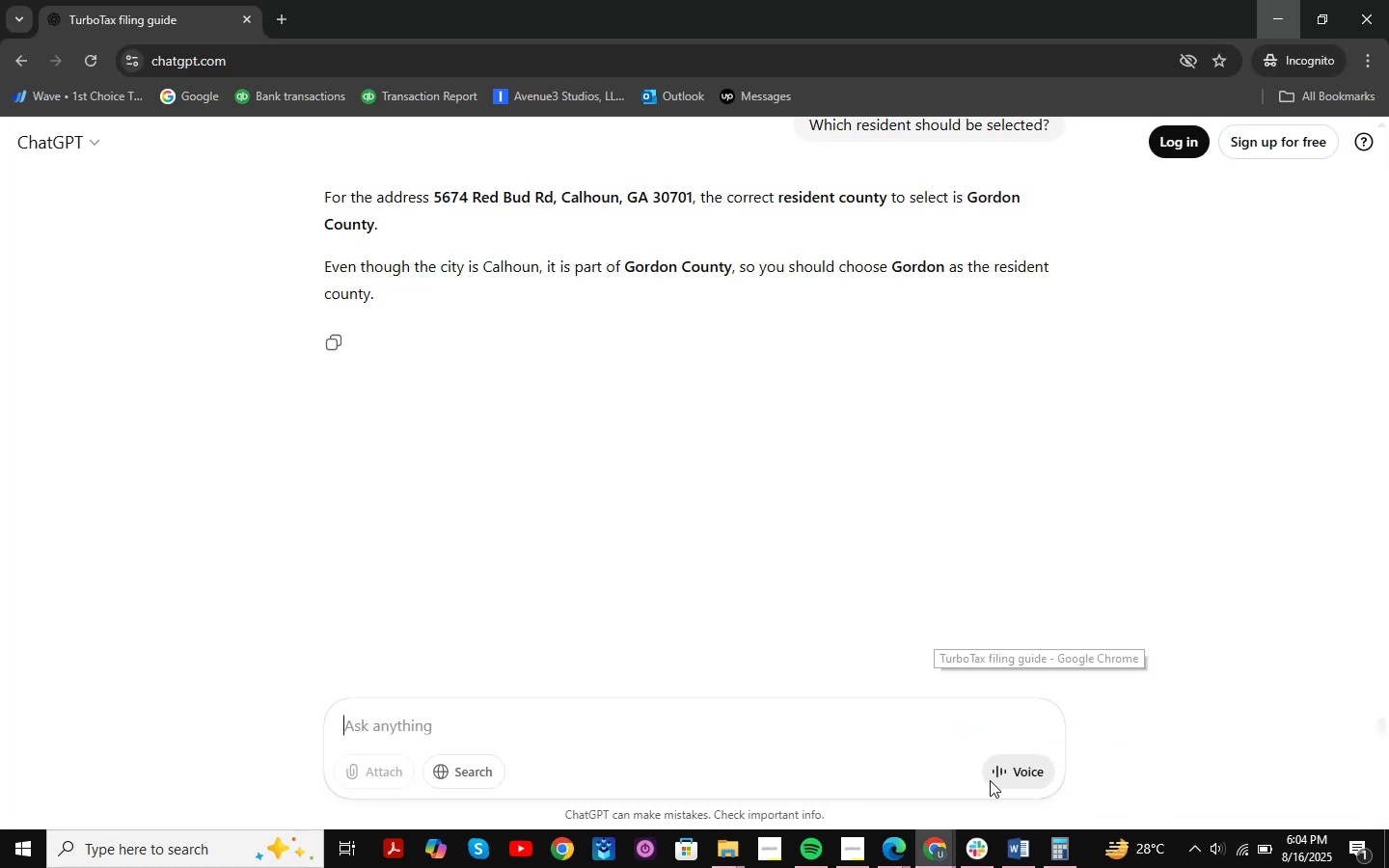 
scroll: coordinate [749, 367], scroll_direction: up, amount: 4.0
 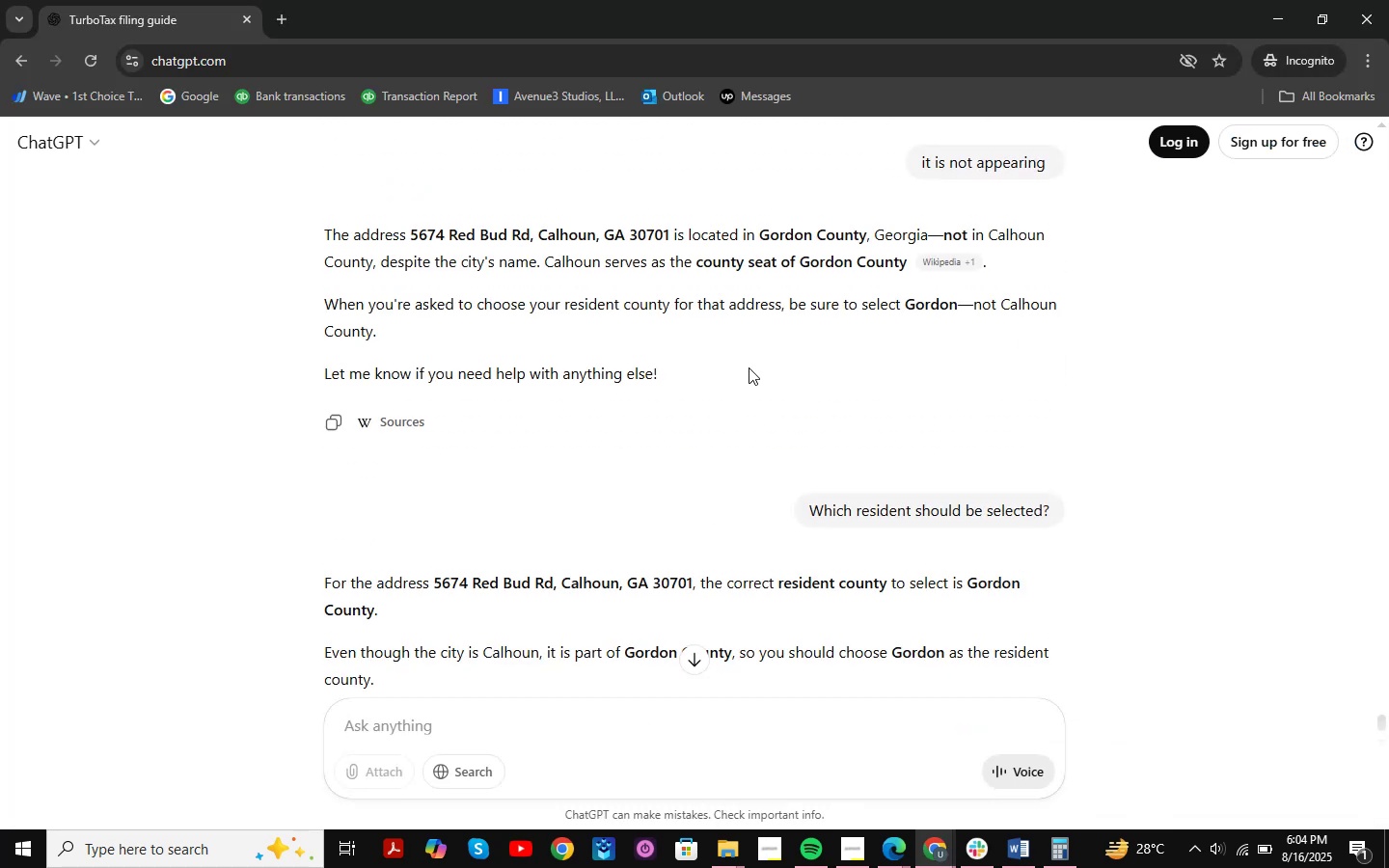 
wait(7.41)
 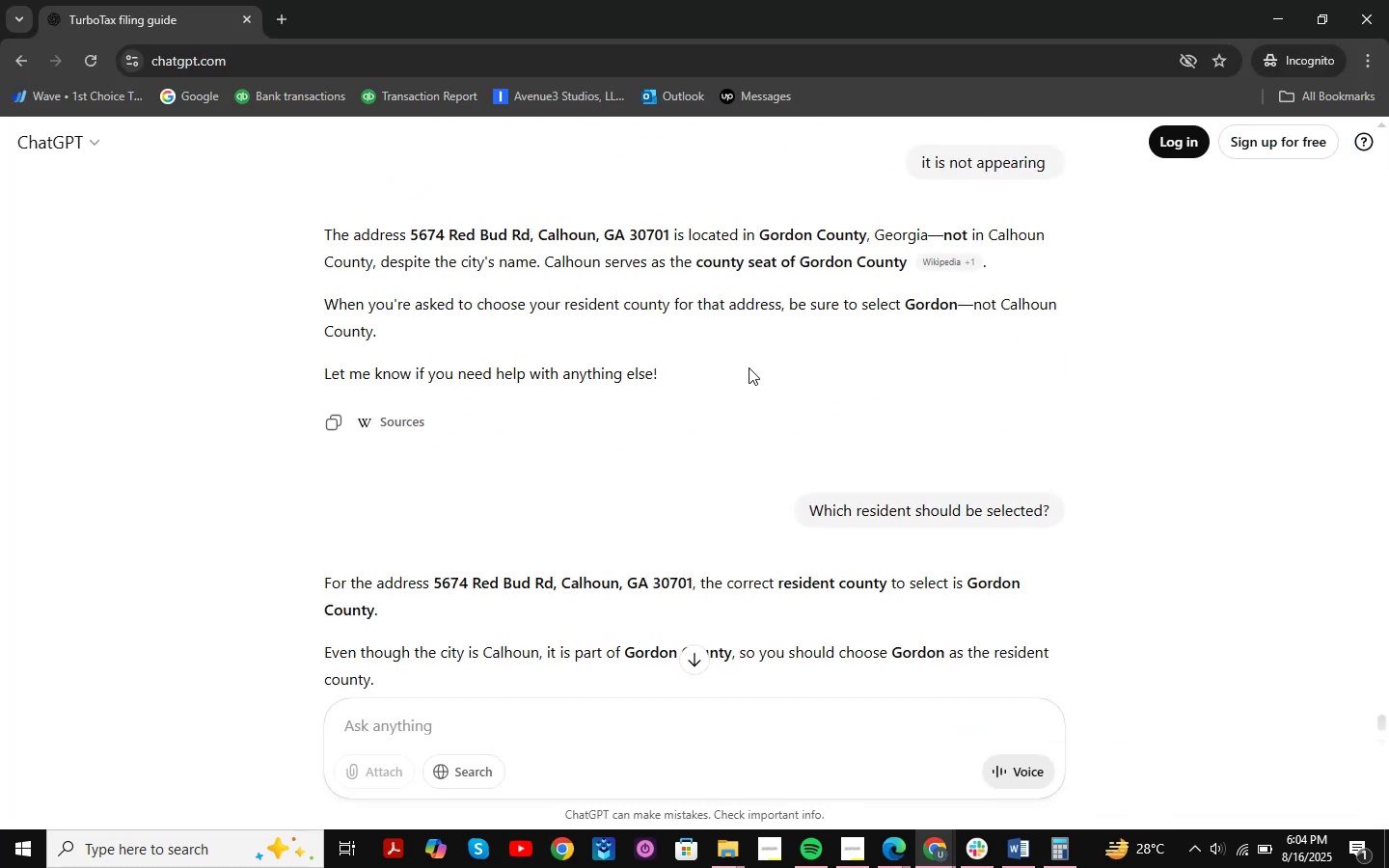 
scroll: coordinate [749, 367], scroll_direction: down, amount: 1.0
 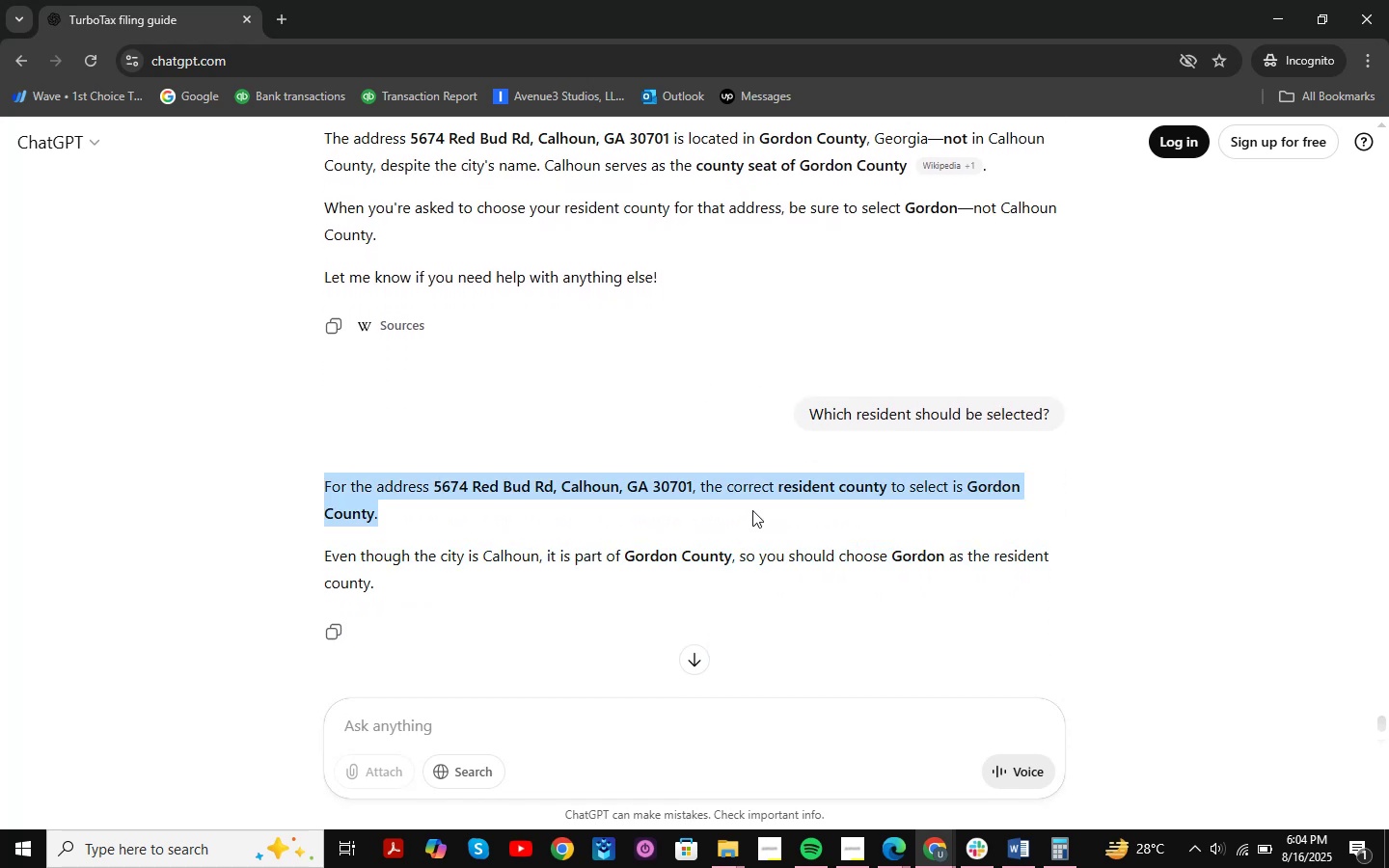 
wait(12.5)
 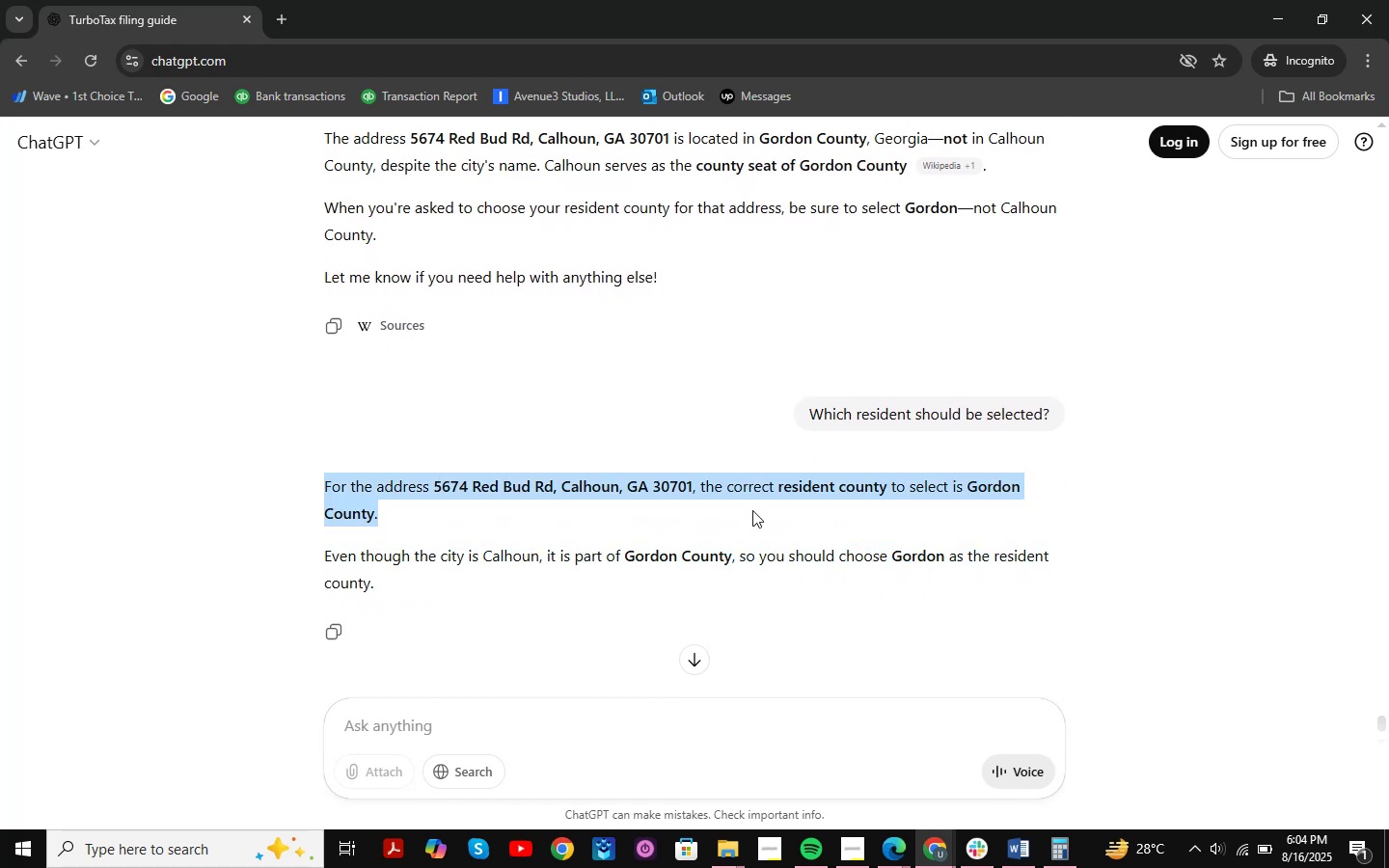 
scroll: coordinate [959, 395], scroll_direction: down, amount: 11.0
 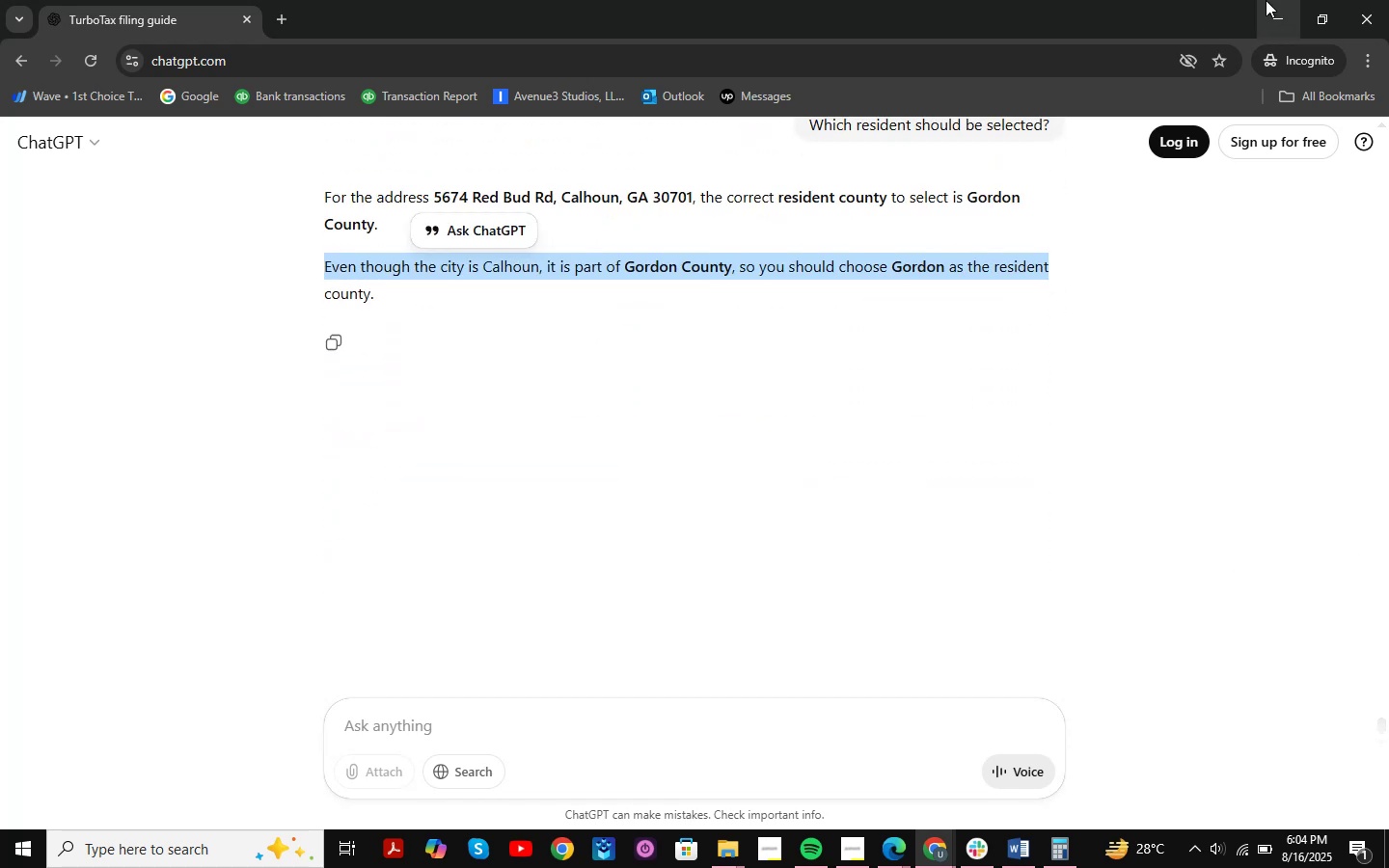 
left_click([1283, 6])
 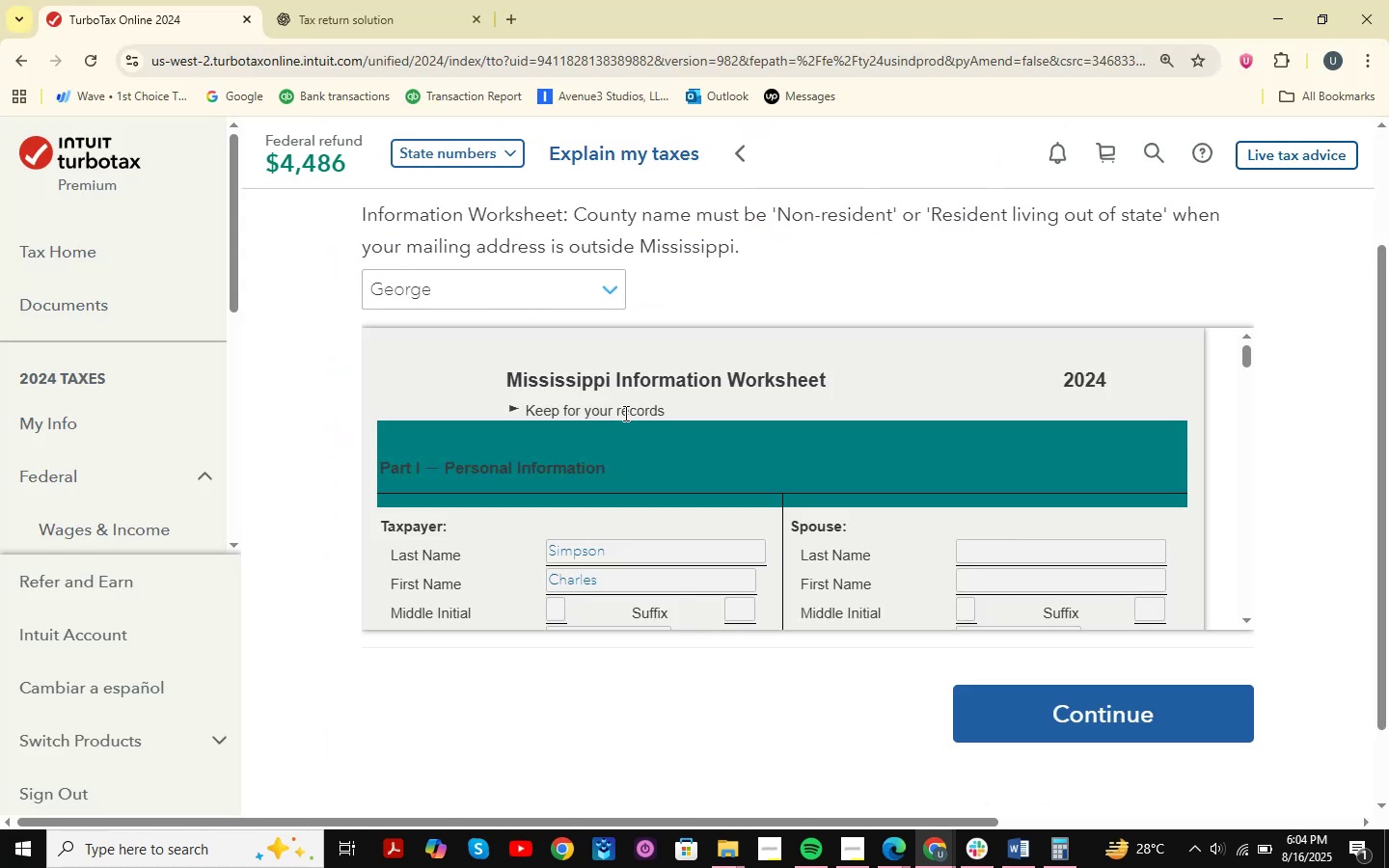 
scroll: coordinate [616, 544], scroll_direction: down, amount: 2.0
 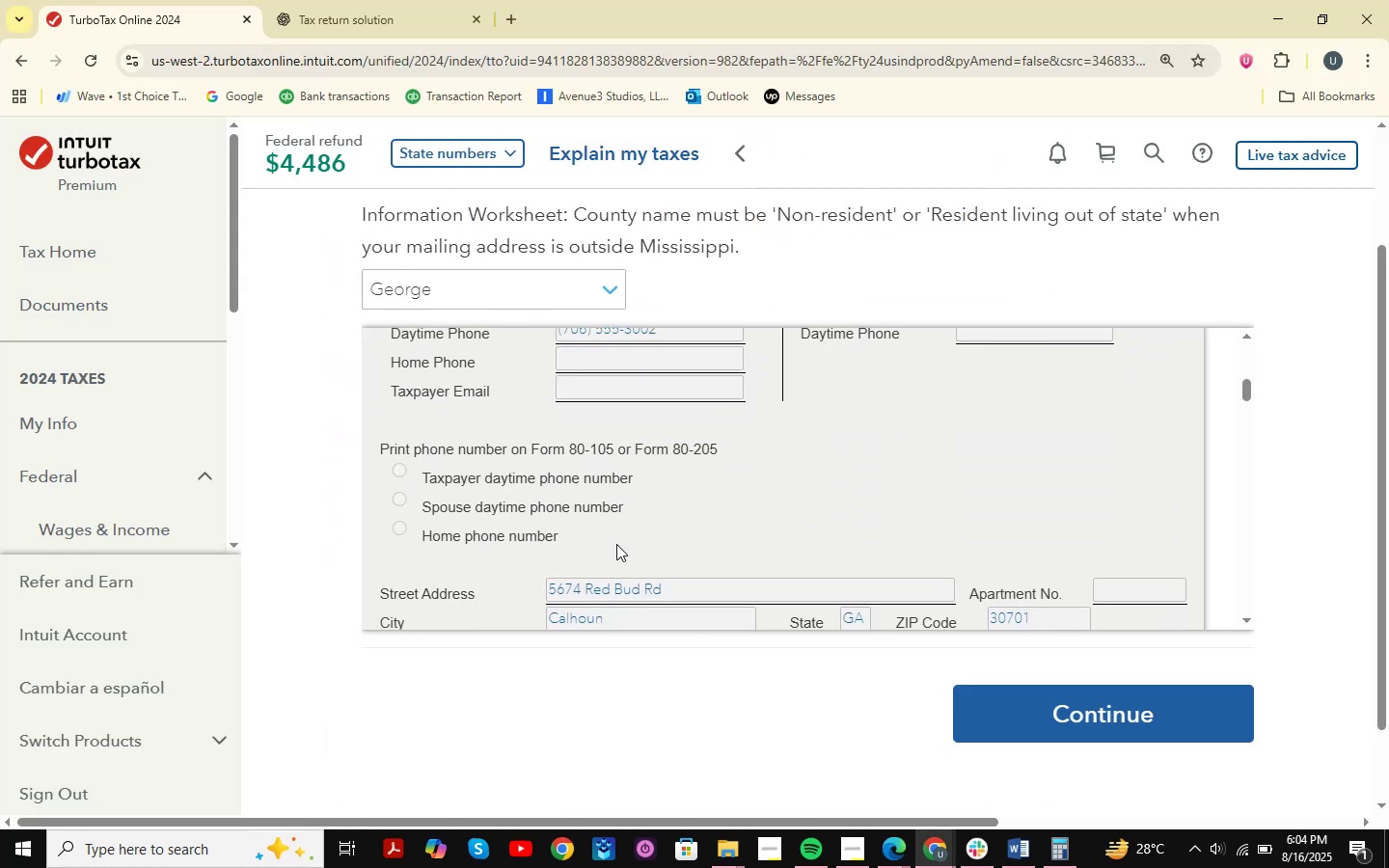 
scroll: coordinate [616, 544], scroll_direction: up, amount: 5.0
 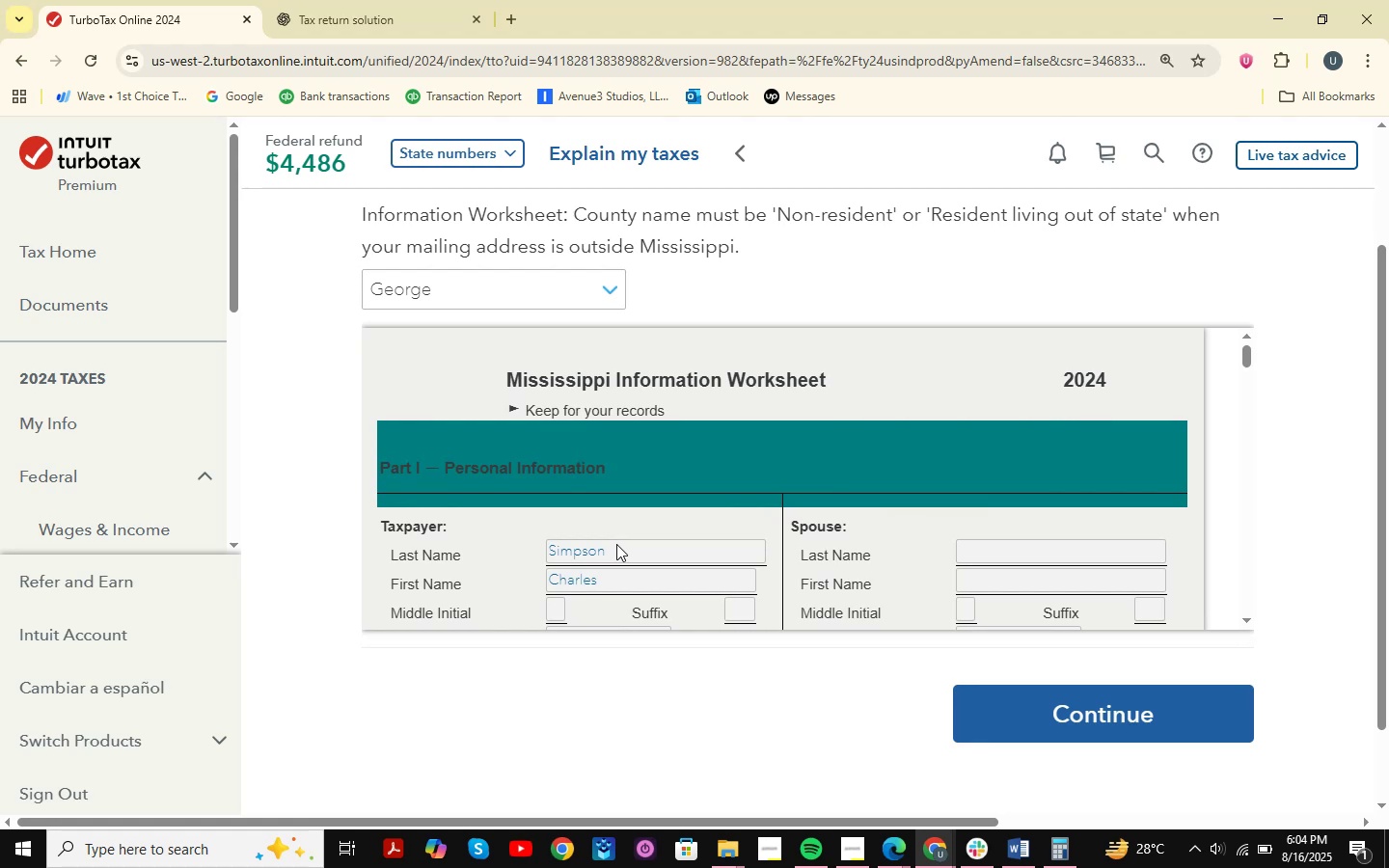 
scroll: coordinate [616, 544], scroll_direction: down, amount: 2.0
 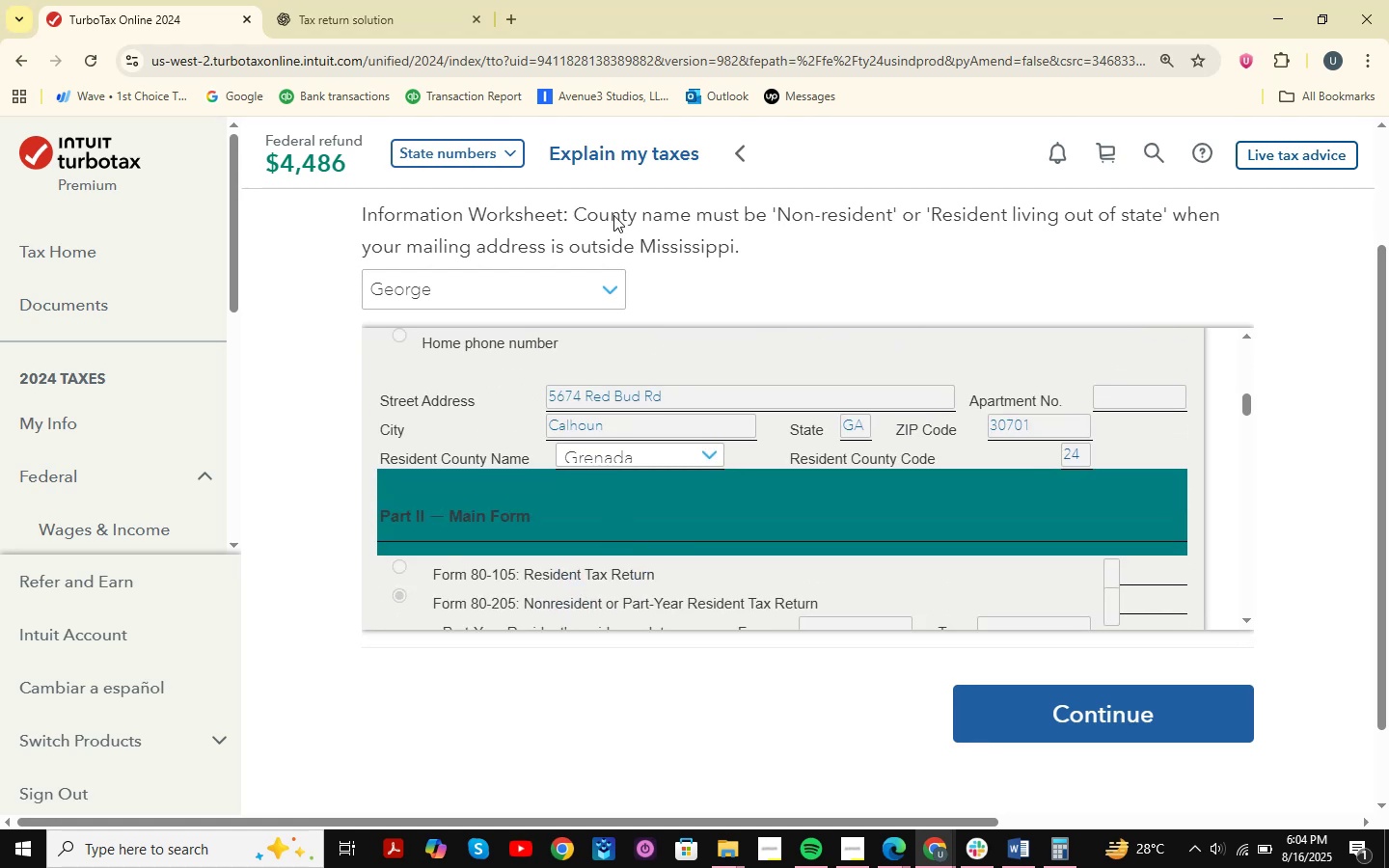 
left_click([578, 304])
 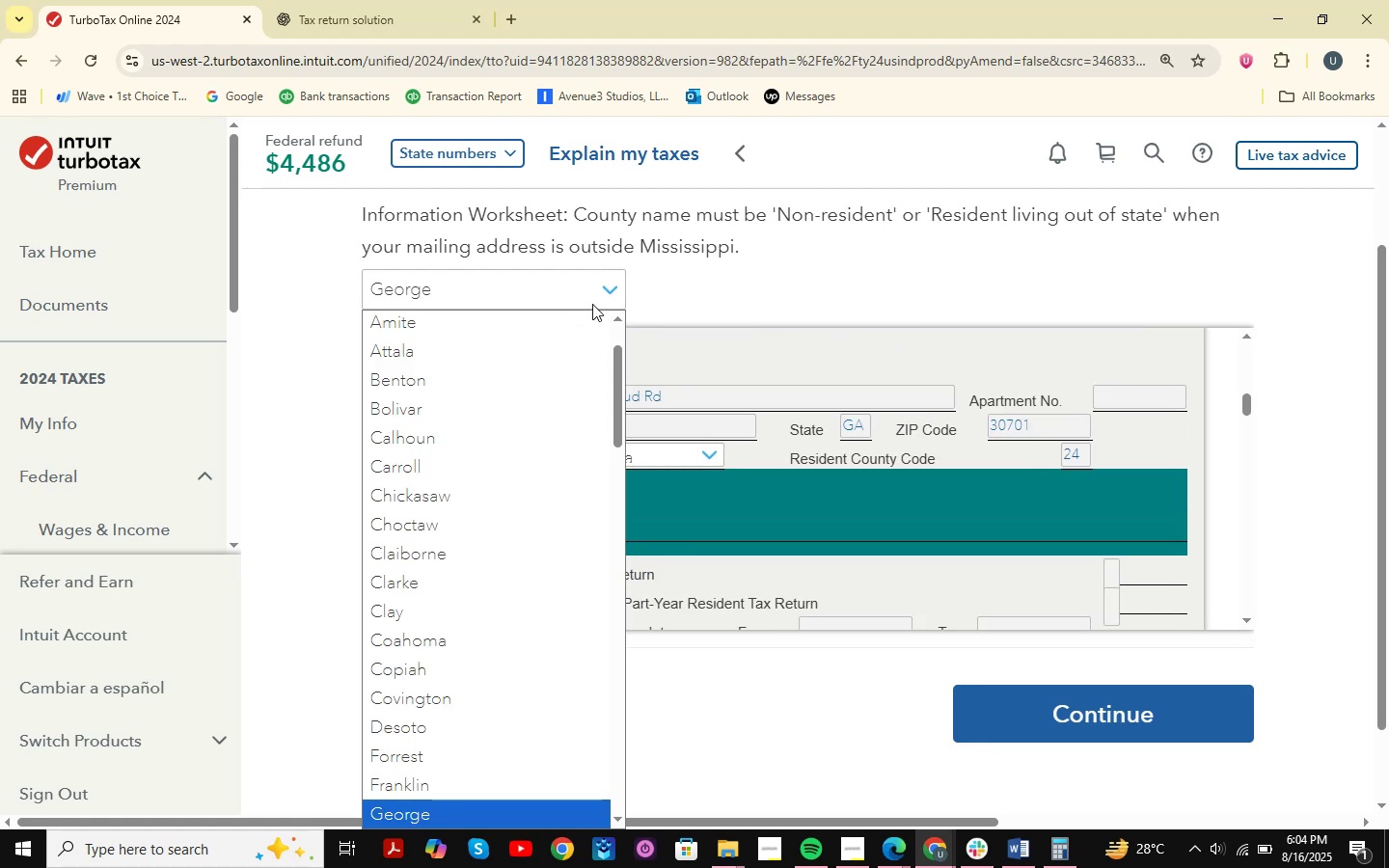 
scroll: coordinate [838, 292], scroll_direction: up, amount: 2.0
 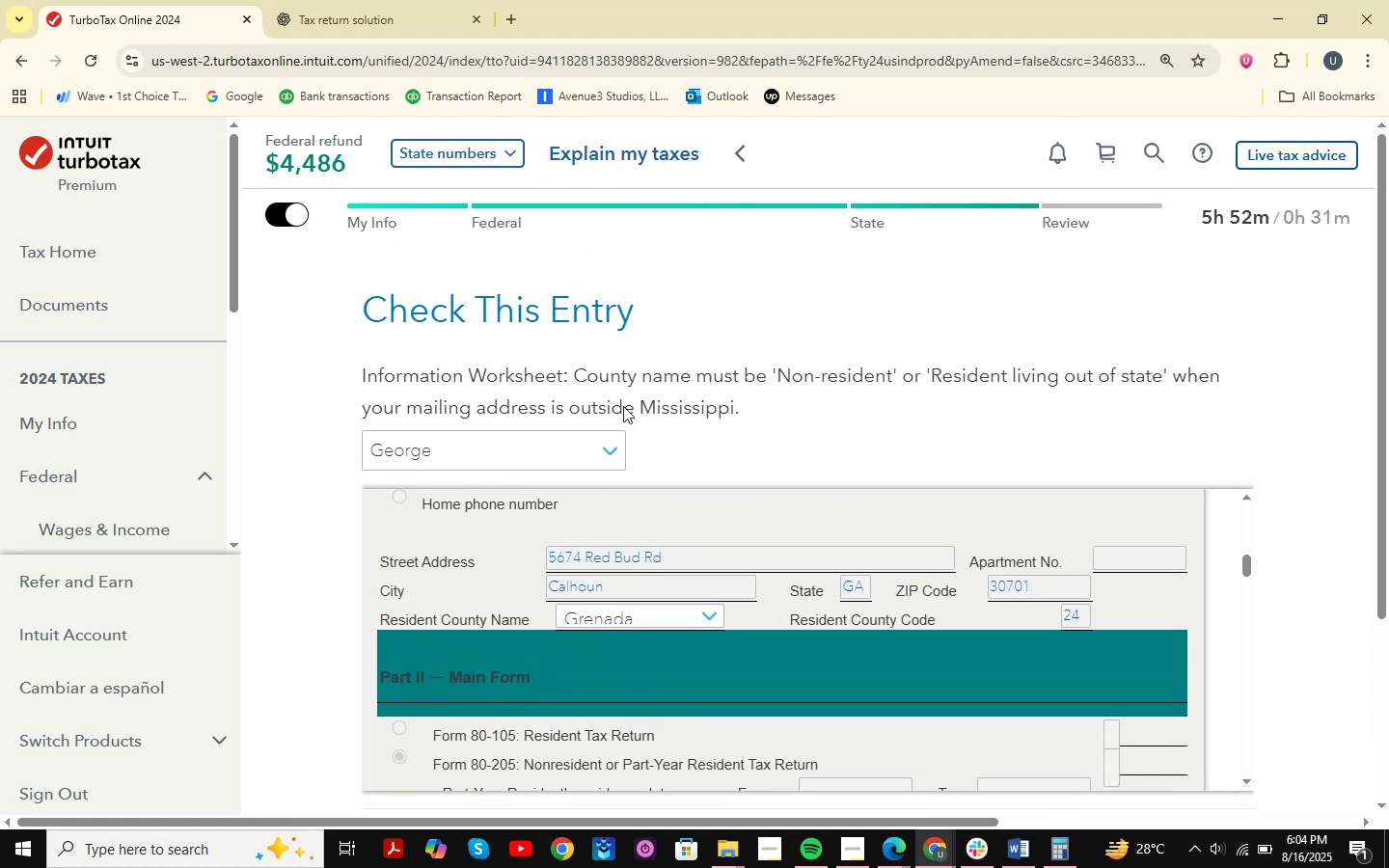 
left_click([610, 451])
 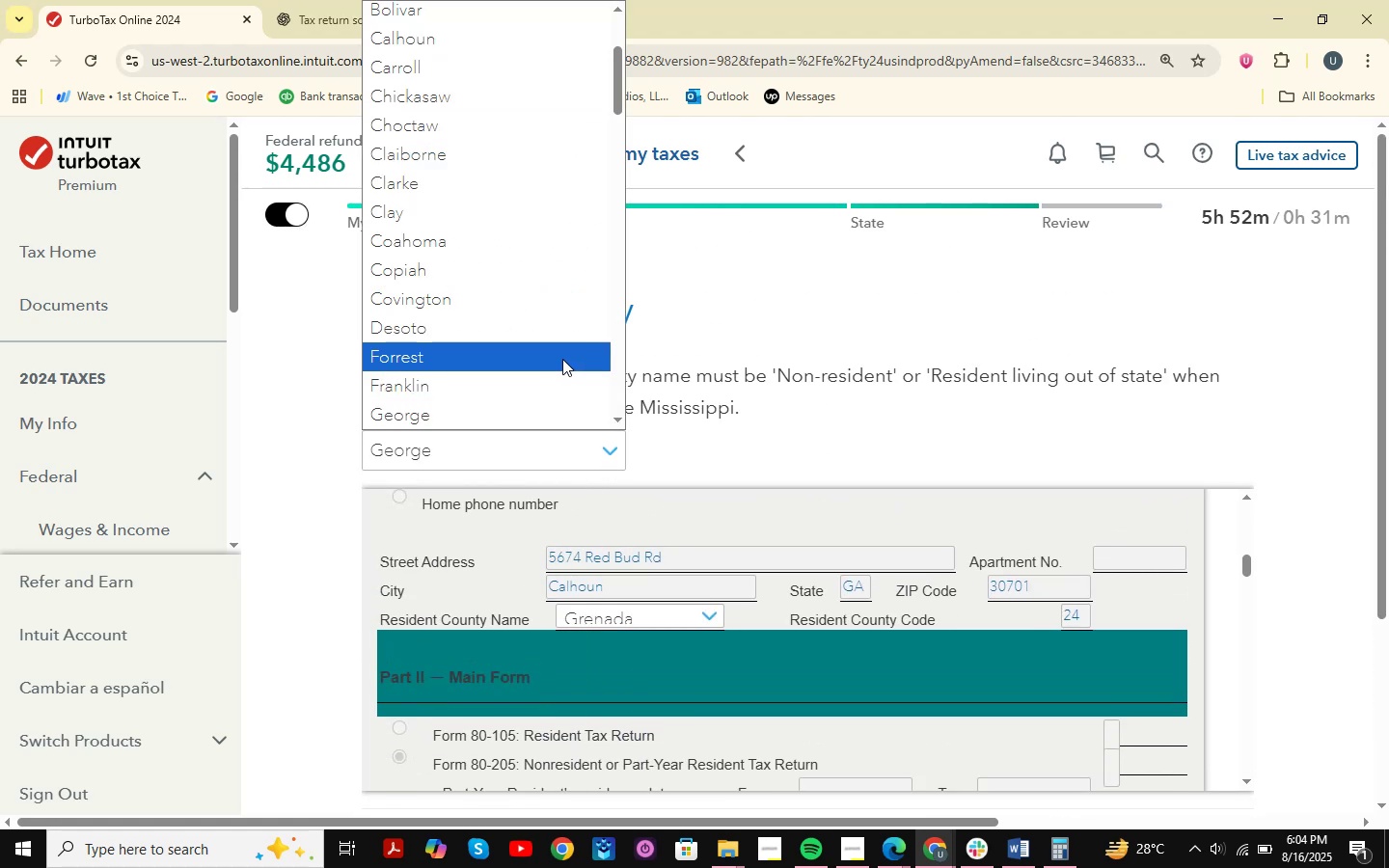 
scroll: coordinate [511, 292], scroll_direction: down, amount: 4.0
 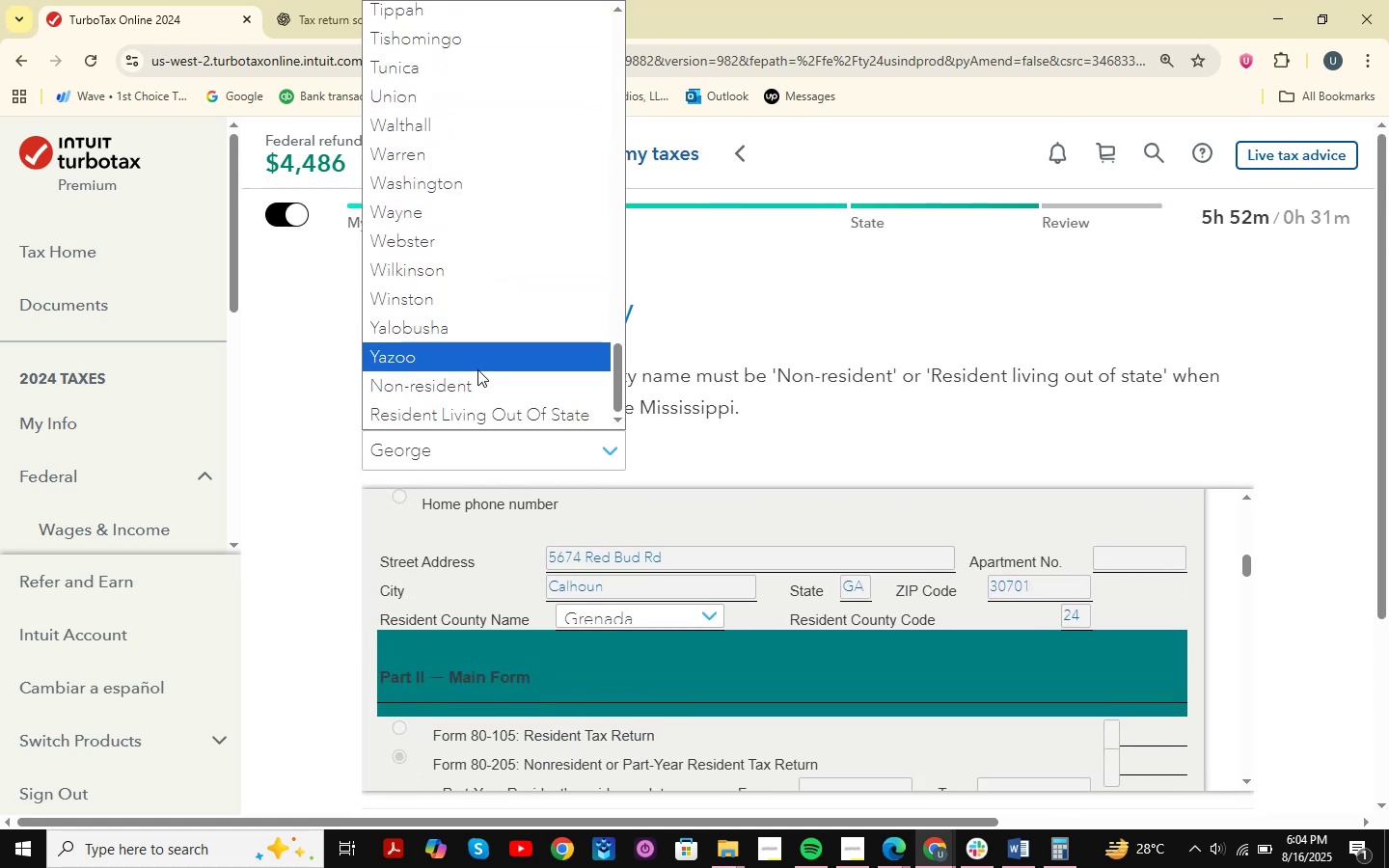 
scroll: coordinate [417, 264], scroll_direction: up, amount: 5.0
 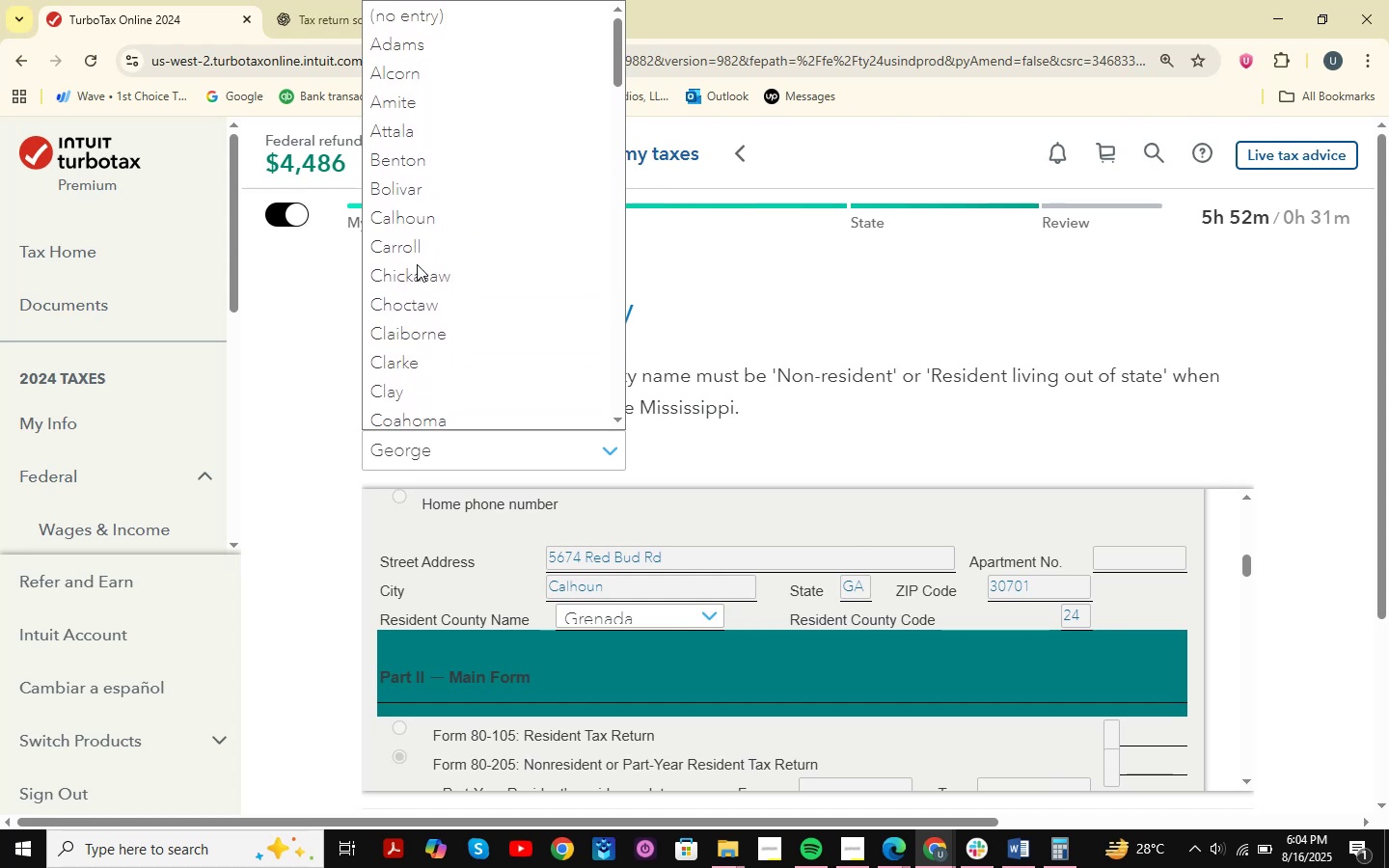 
scroll: coordinate [417, 264], scroll_direction: down, amount: 2.0
 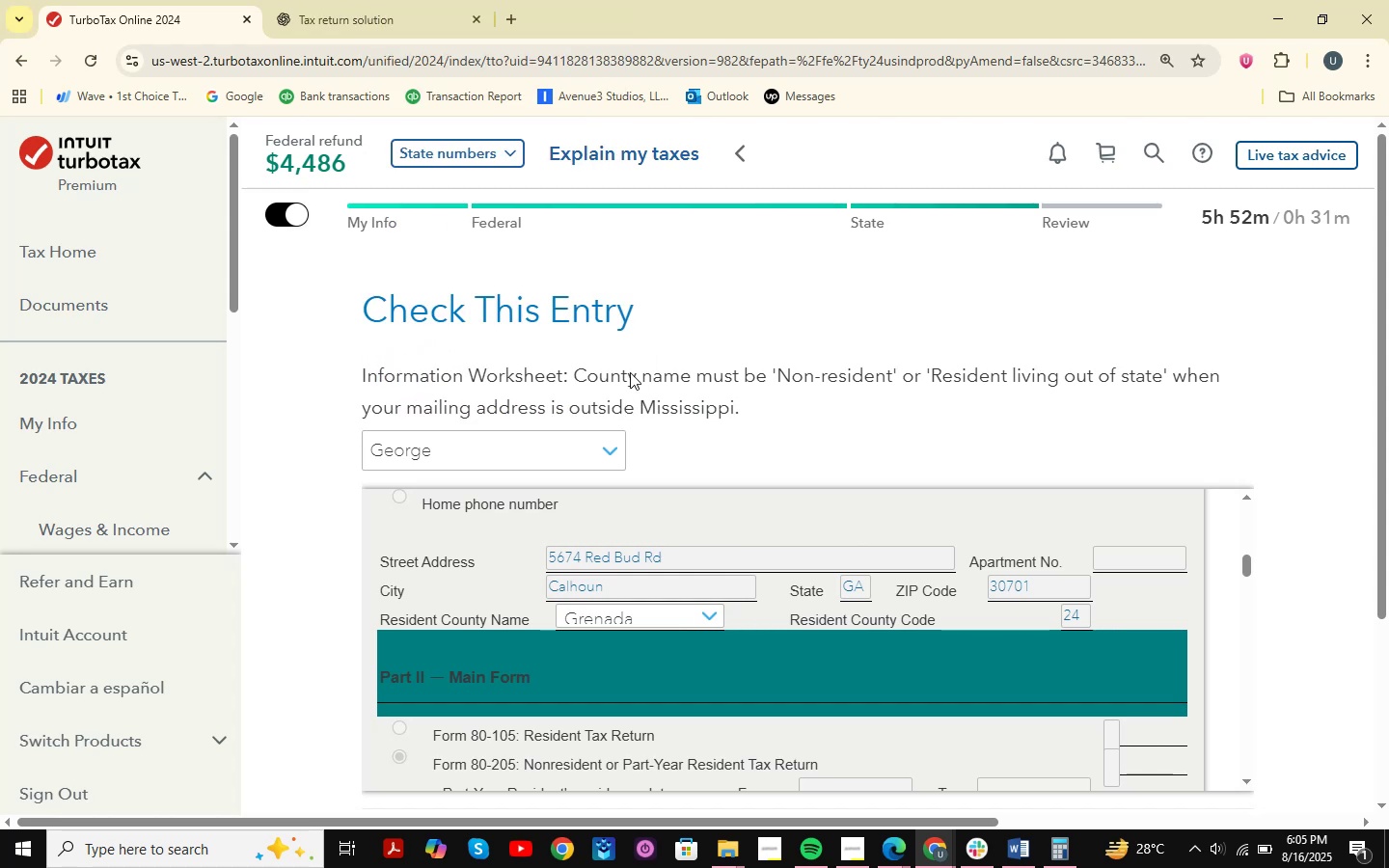 
left_click([520, 379])
 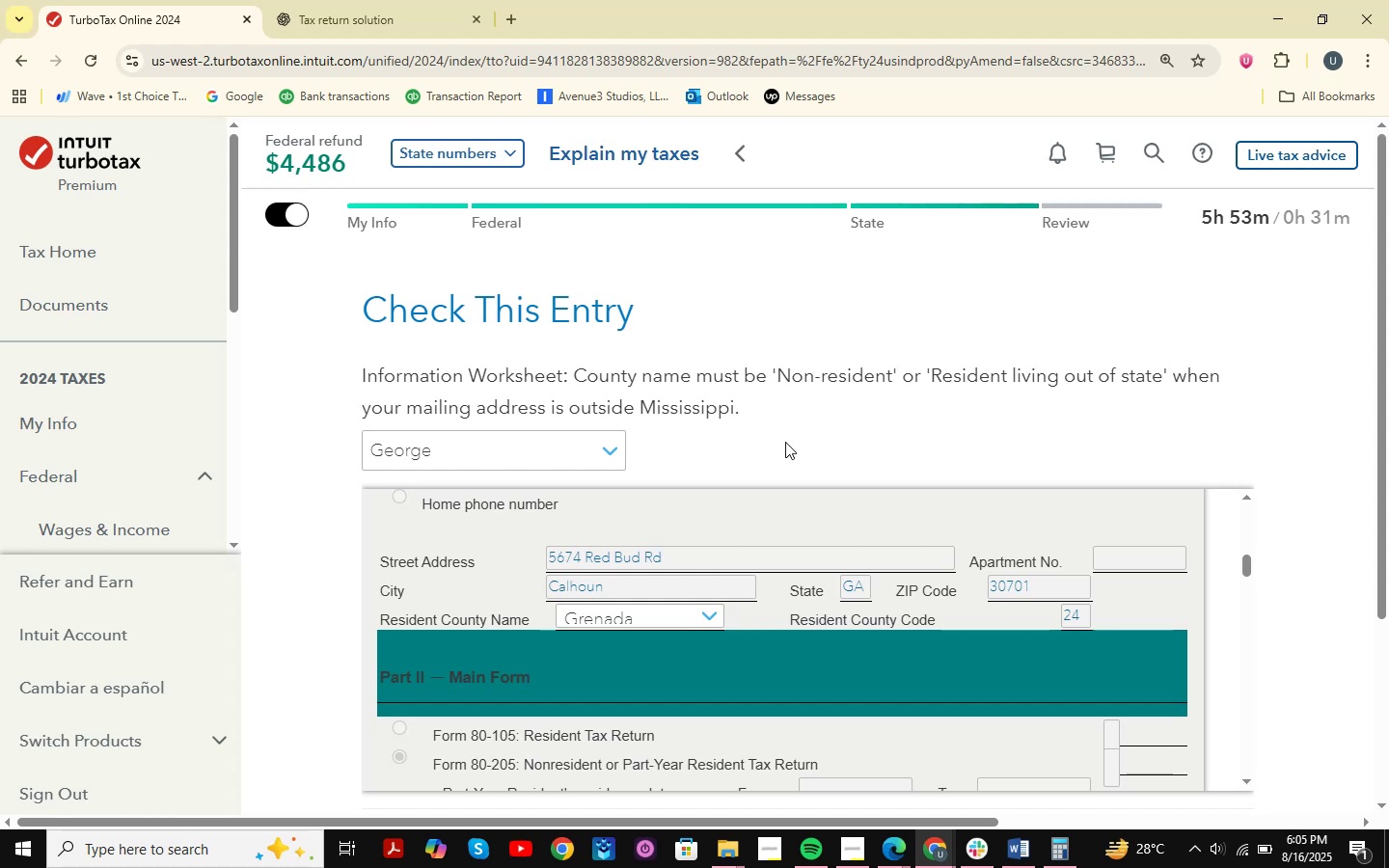 
wait(16.43)
 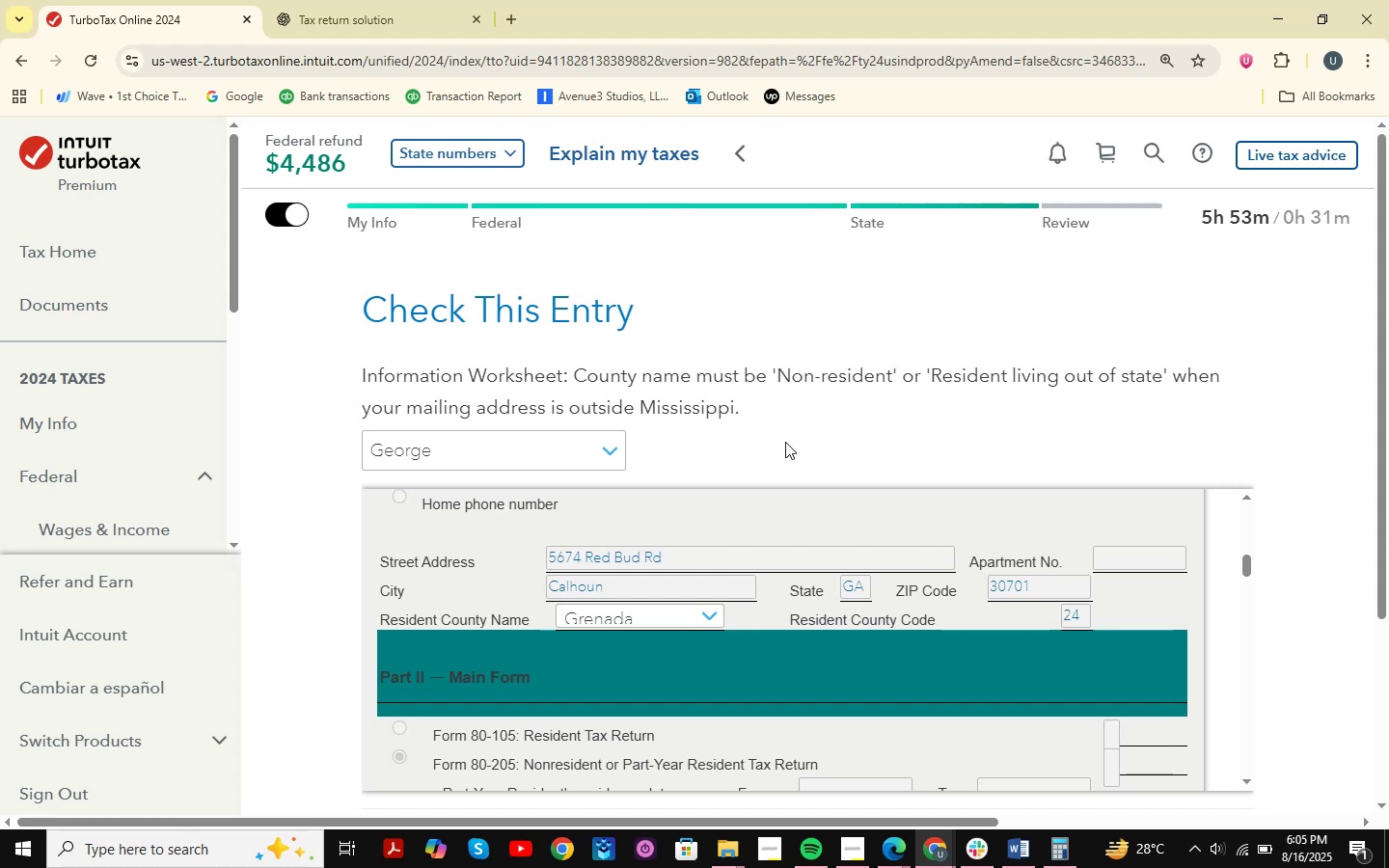 
left_click([938, 847])
 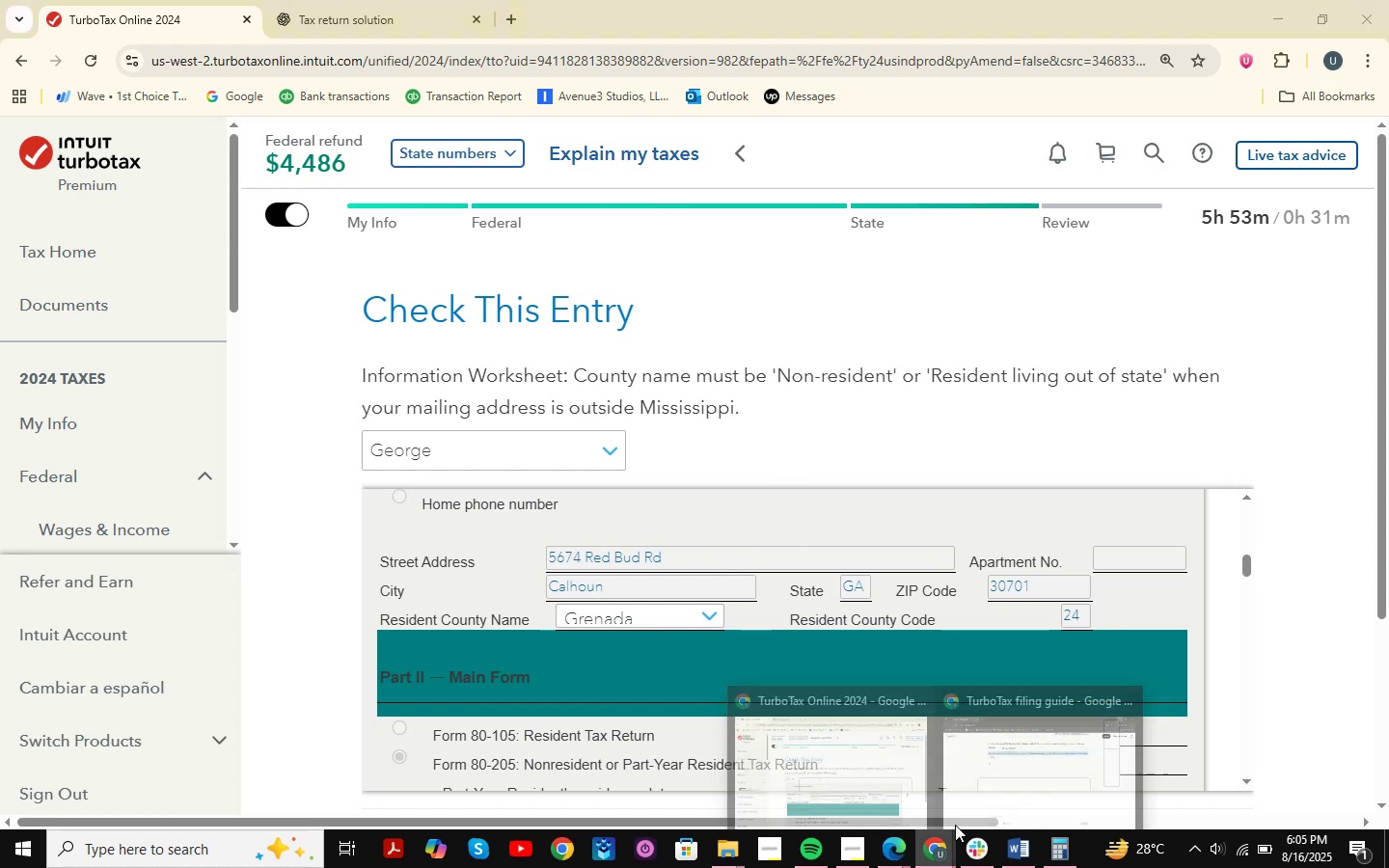 
mouse_move([992, 779])
 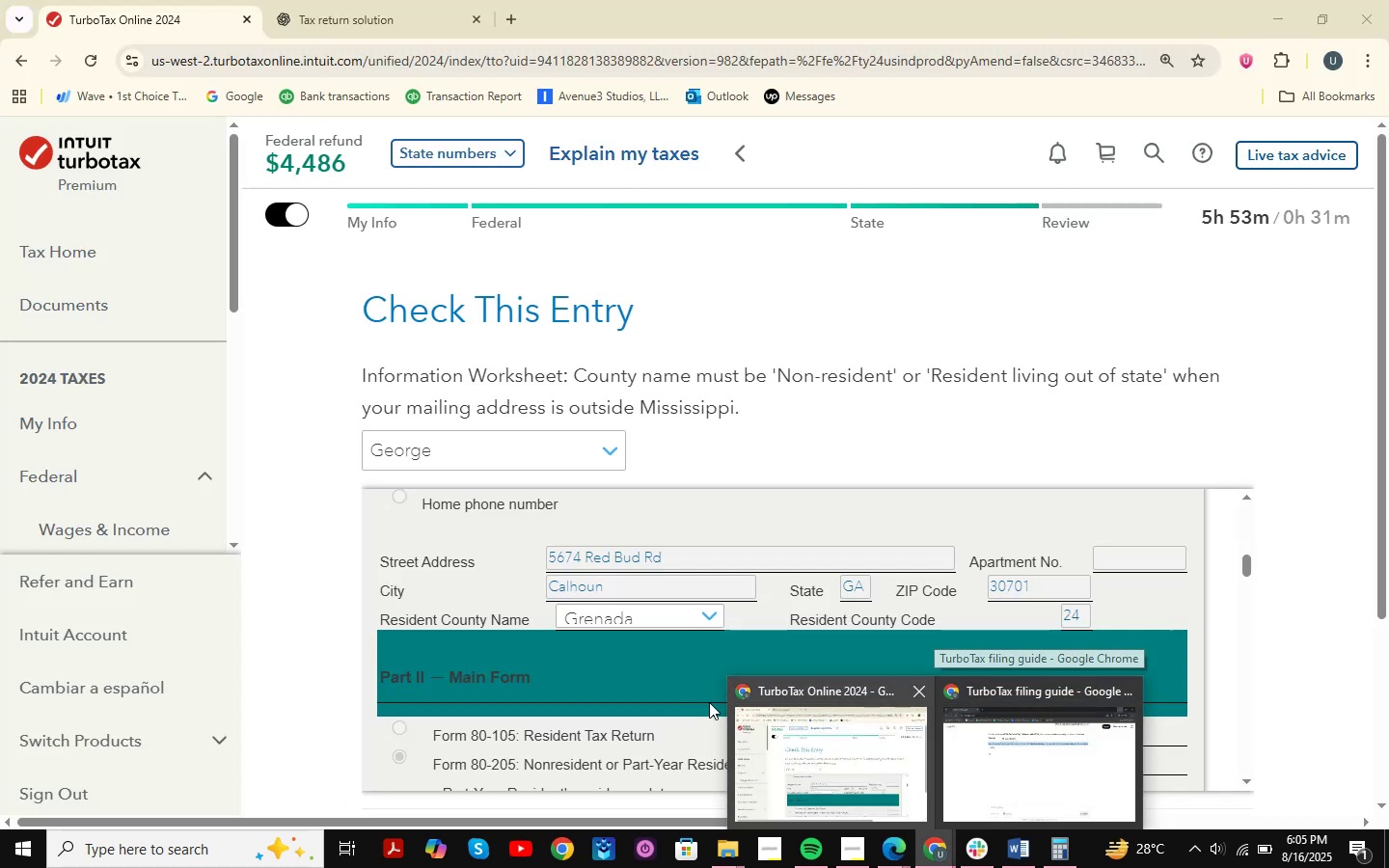 
mouse_move([692, 599])
 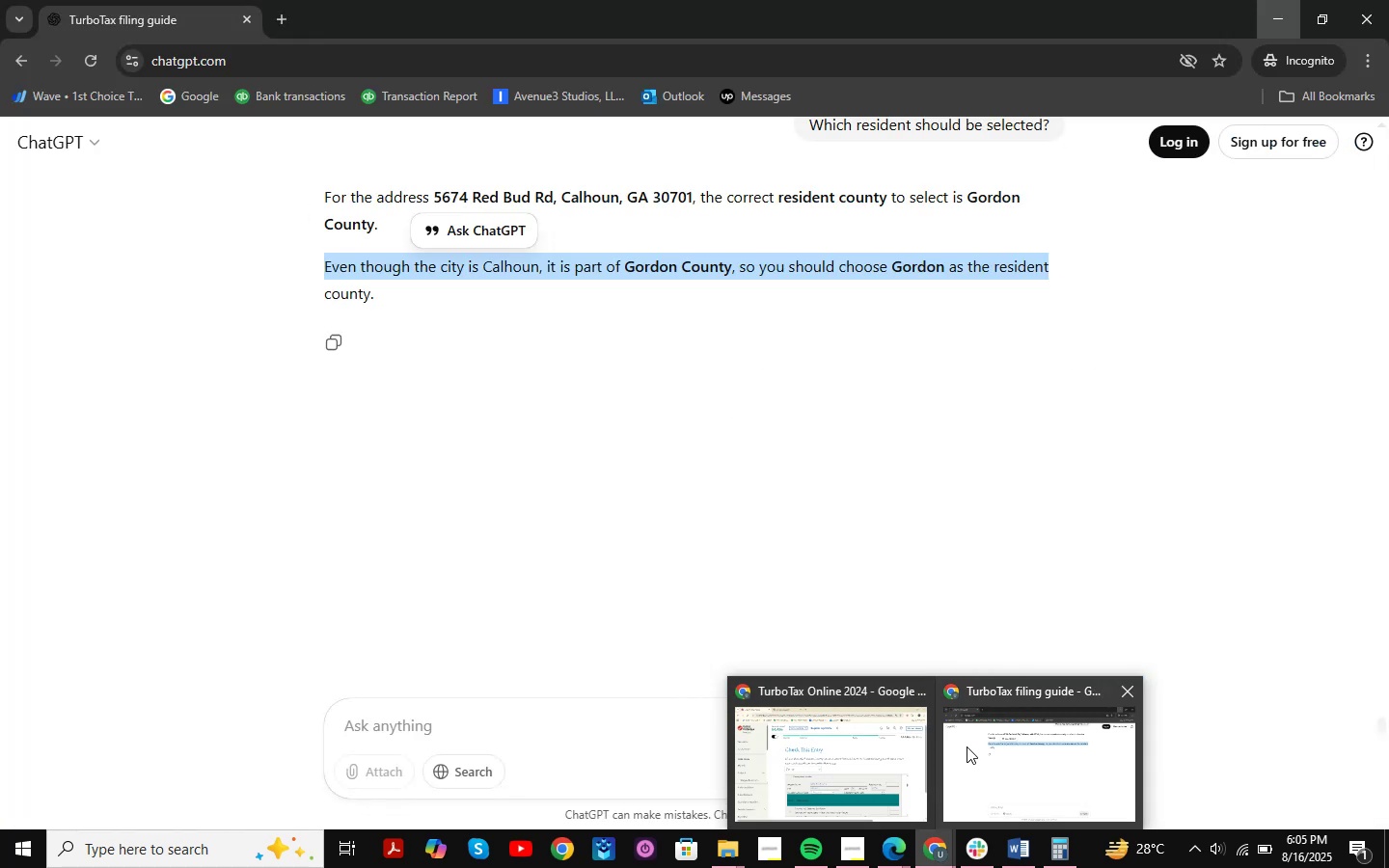 
left_click([967, 746])
 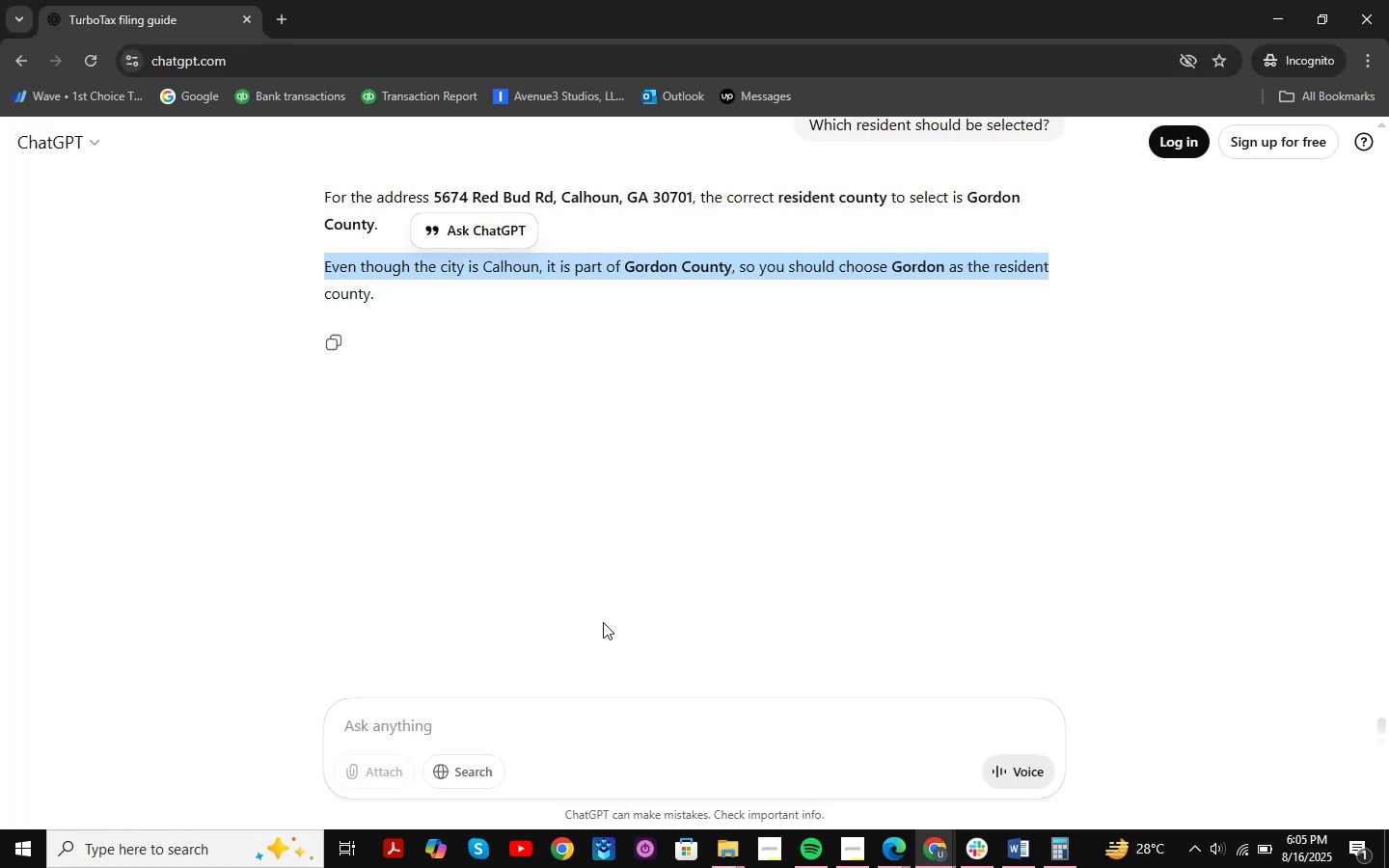 
left_click([402, 727])
 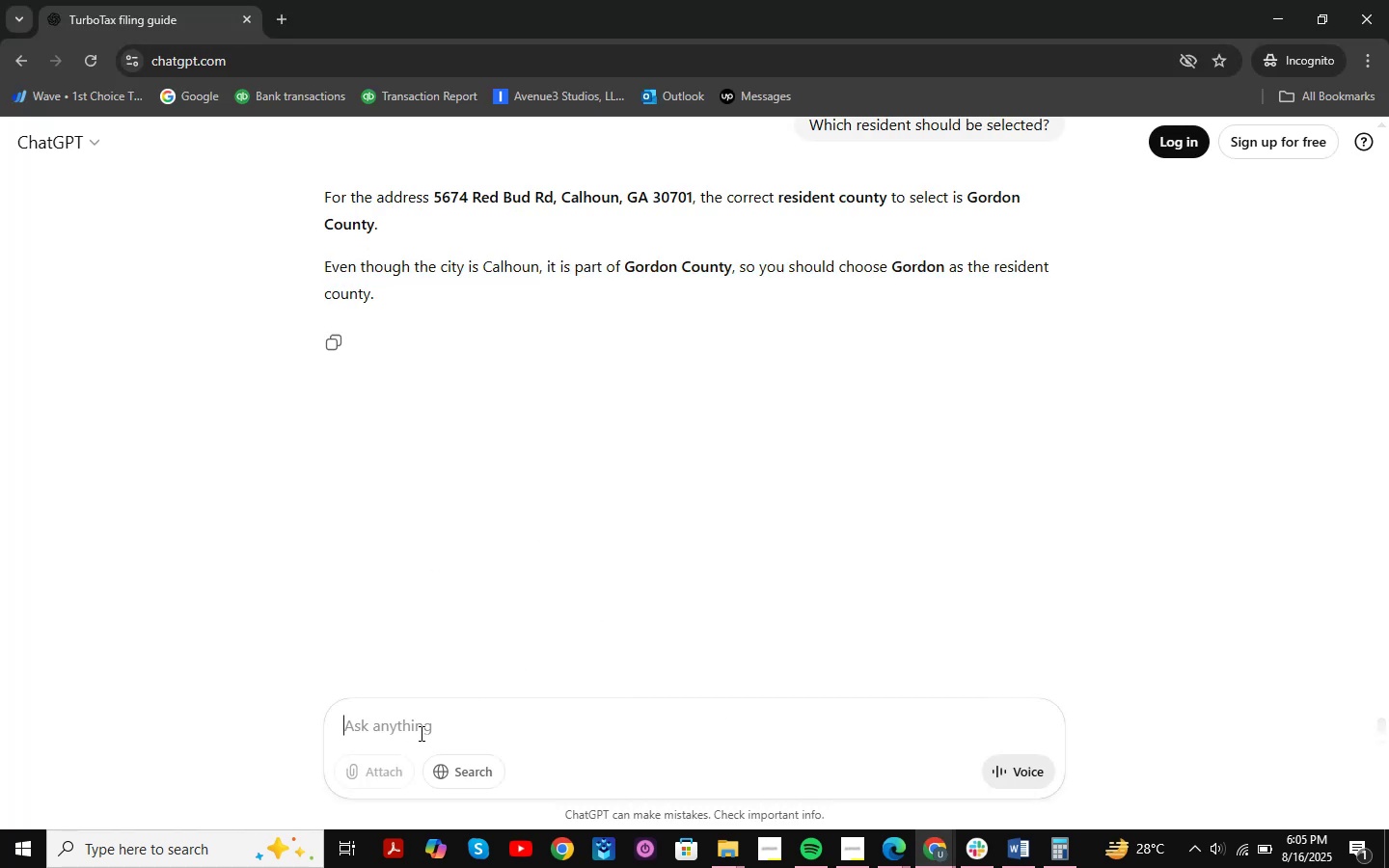 
type(giv )
key(Backspace)
type(e me the county name t)
key(Backspace)
type(oh)
key(Backspace)
type(te)
key(Backspace)
type(her than this )
key(Backspace)
type(?)
 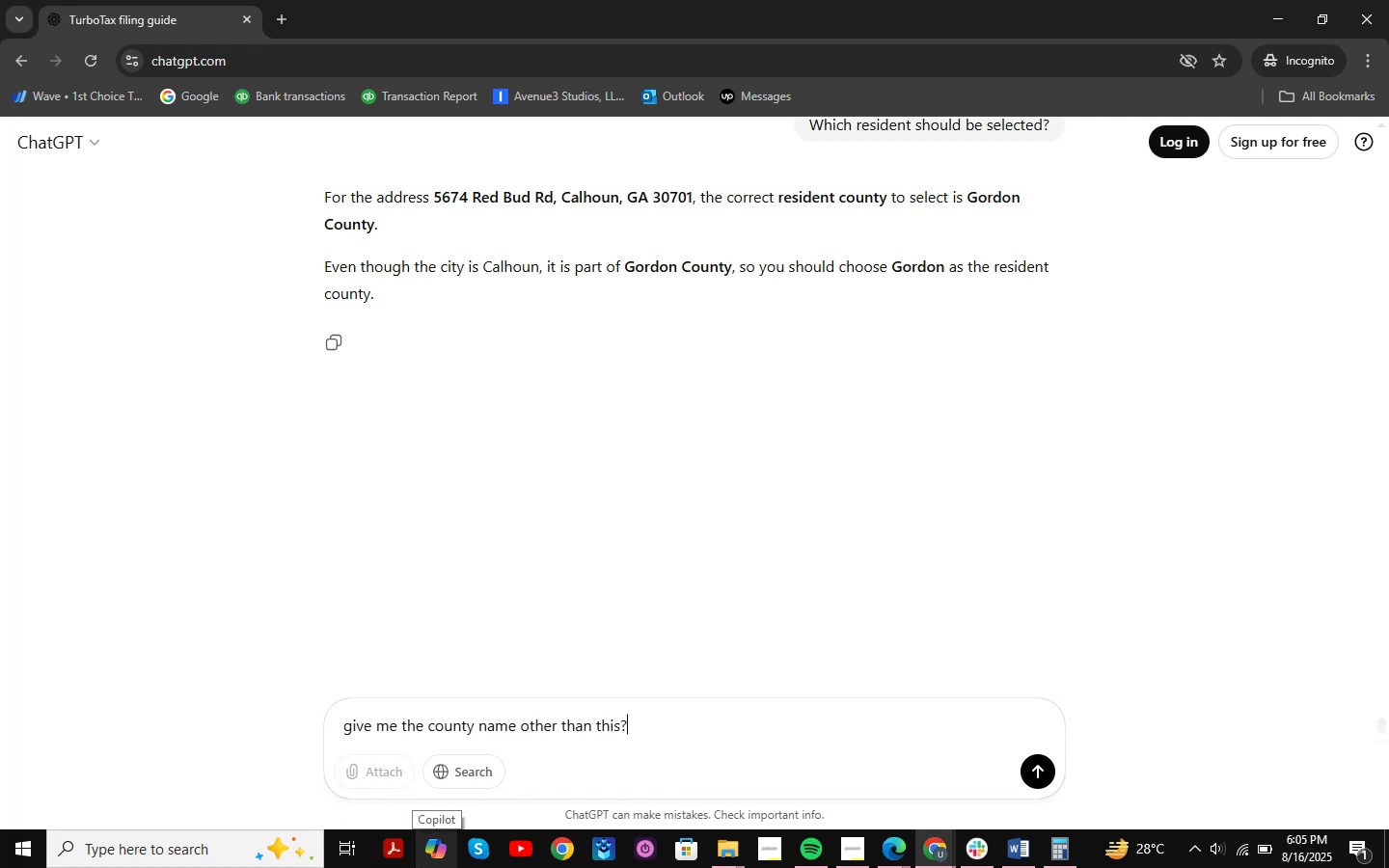 
key(Enter)
 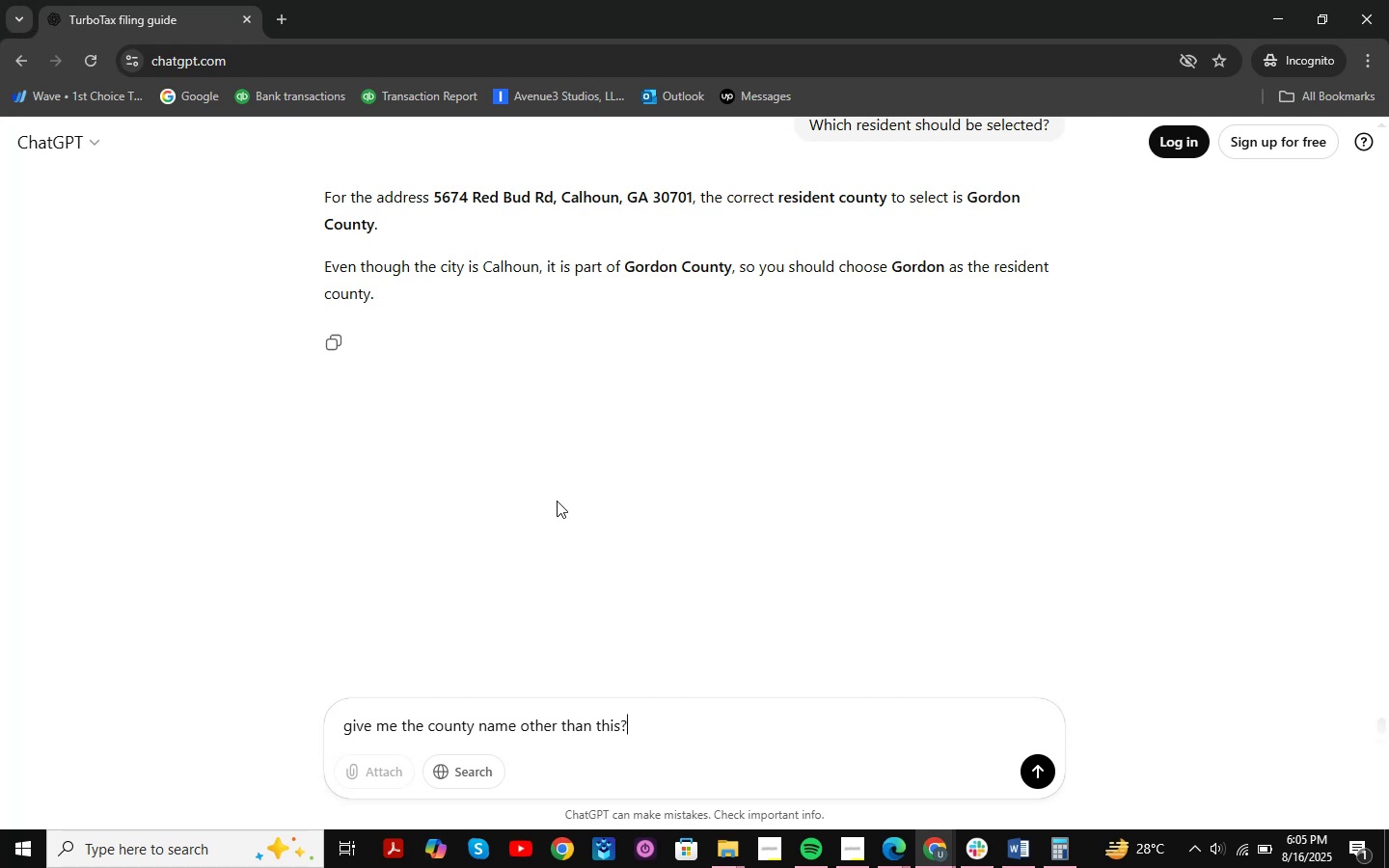 
wait(5.02)
 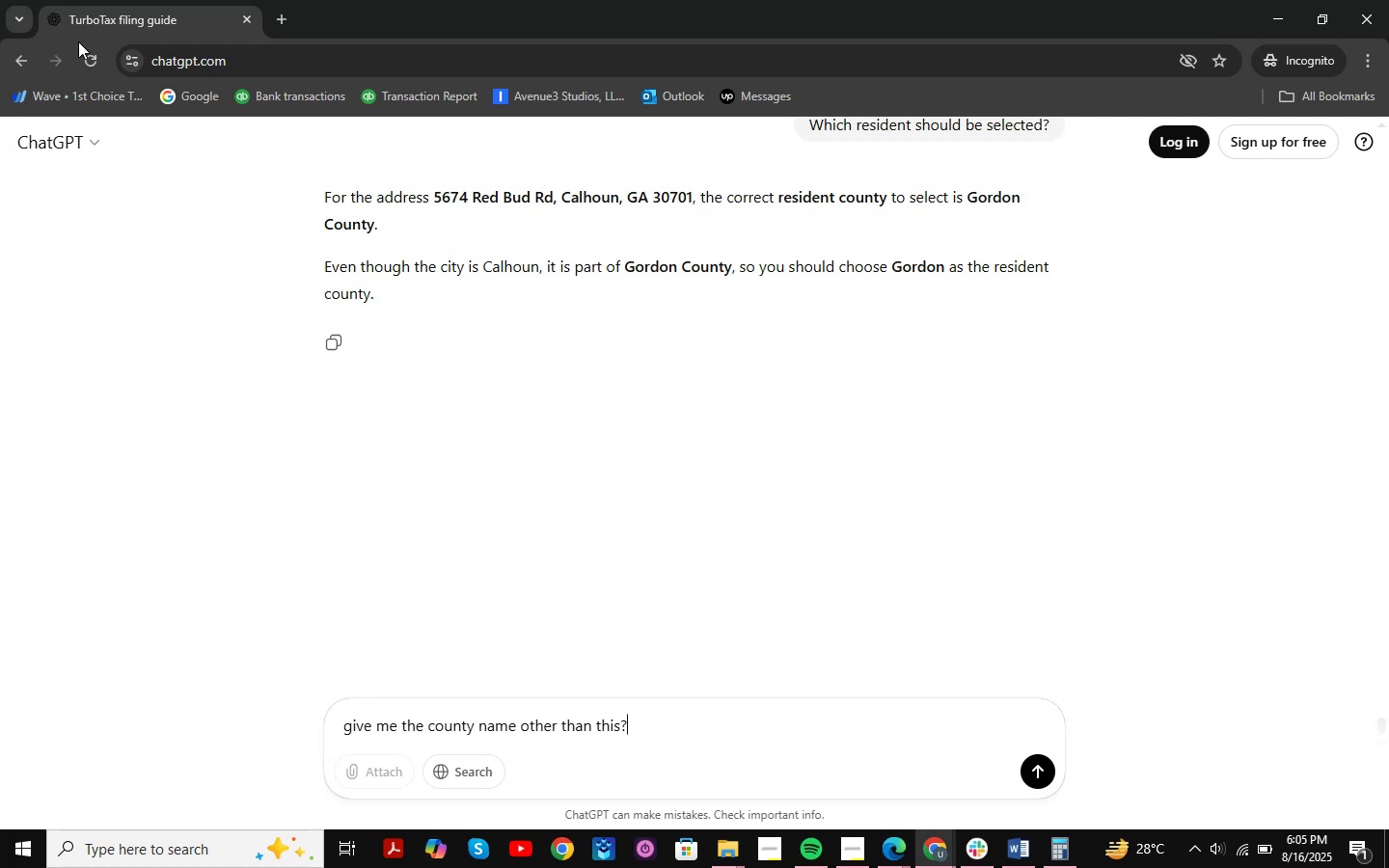 
left_click([1045, 777])
 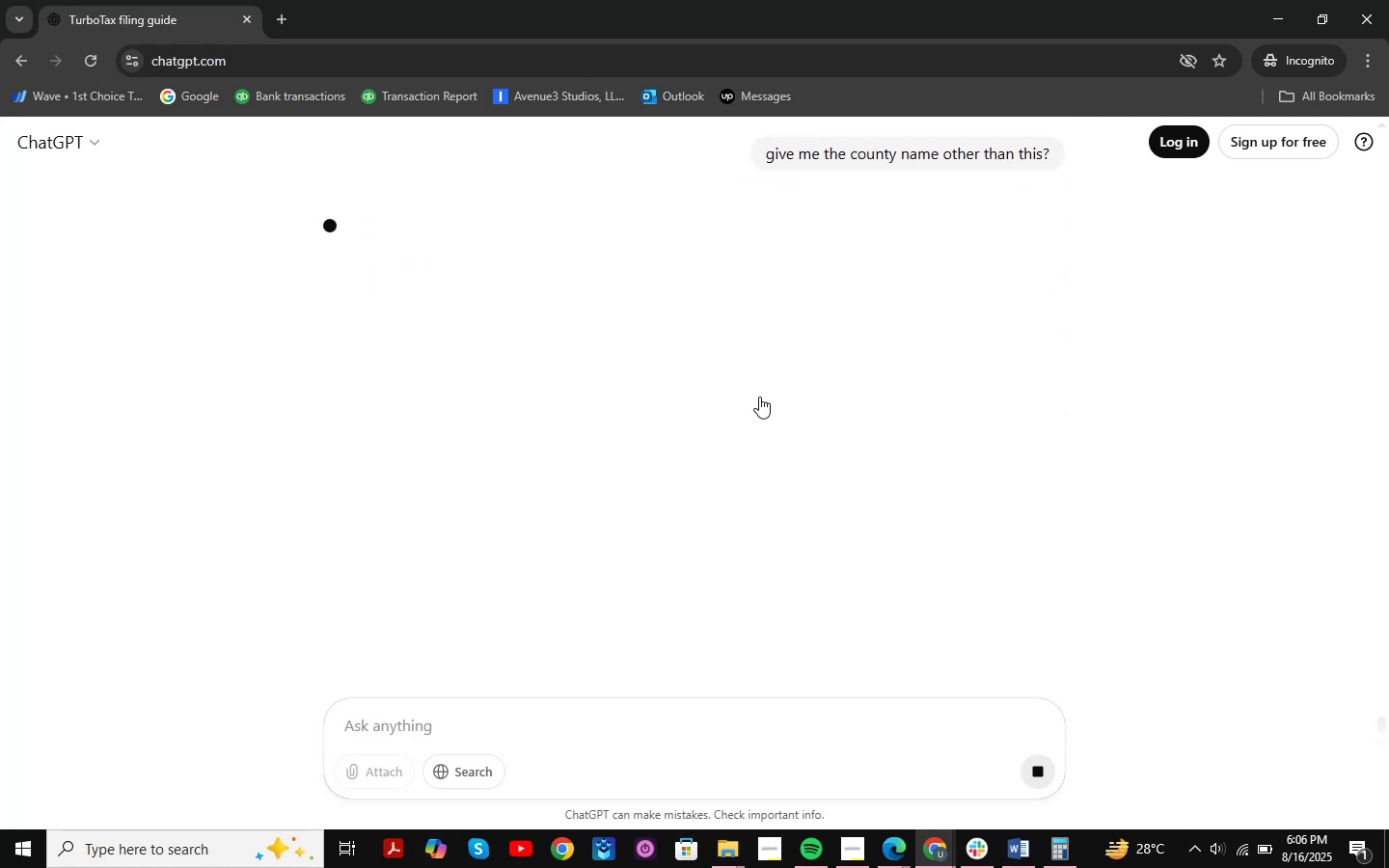 
wait(6.29)
 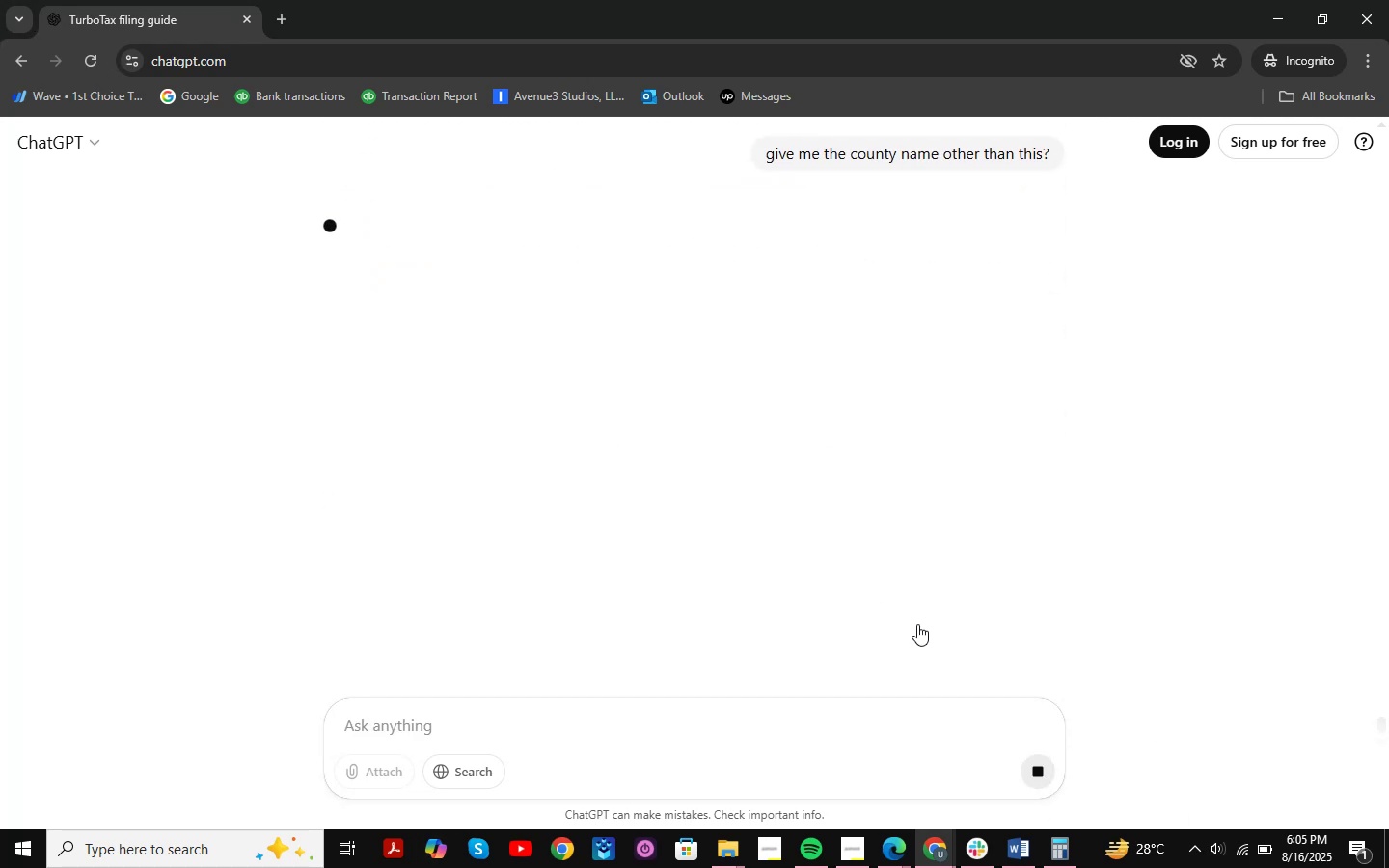 
left_click([701, 667])
 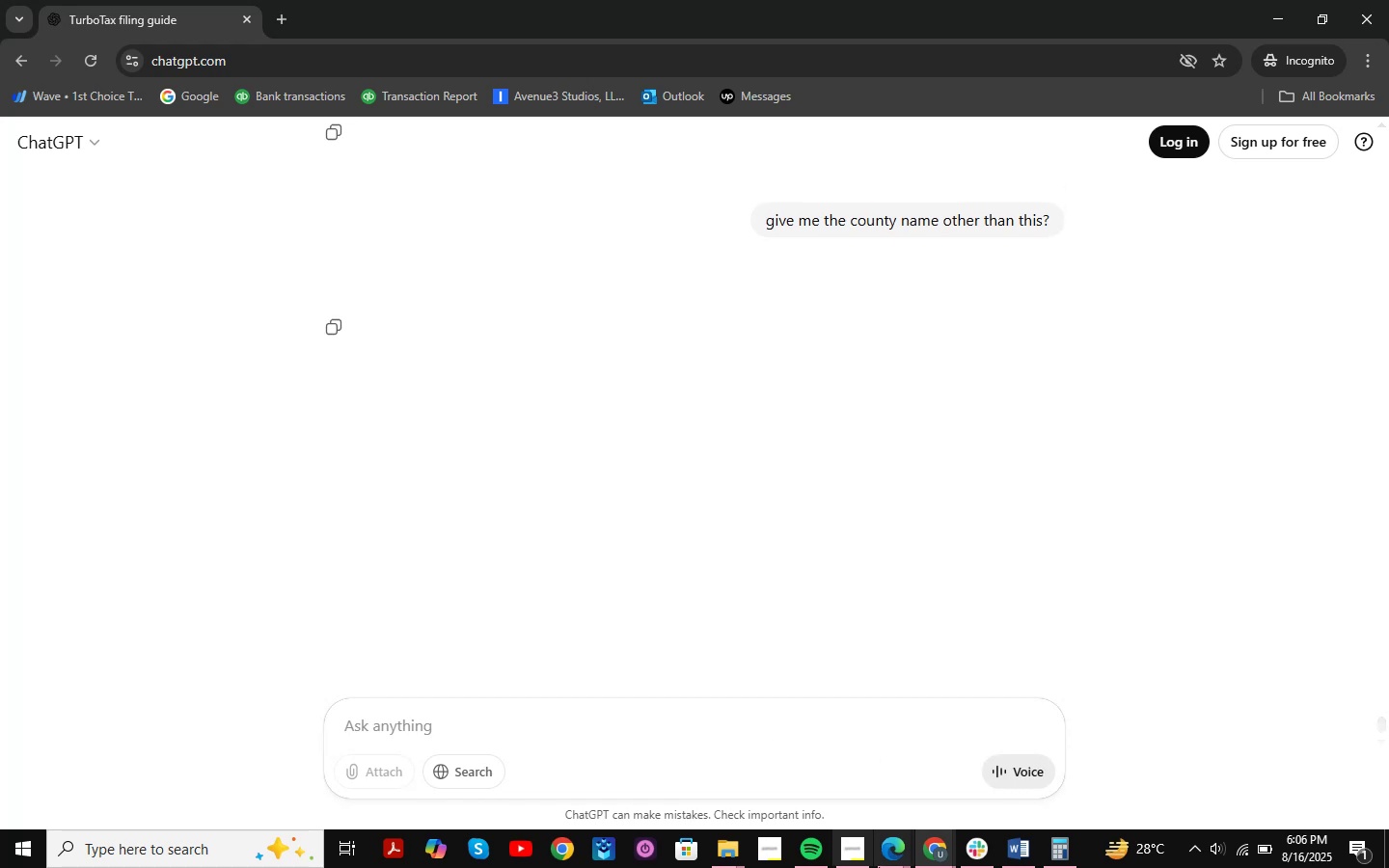 
left_click([991, 848])
 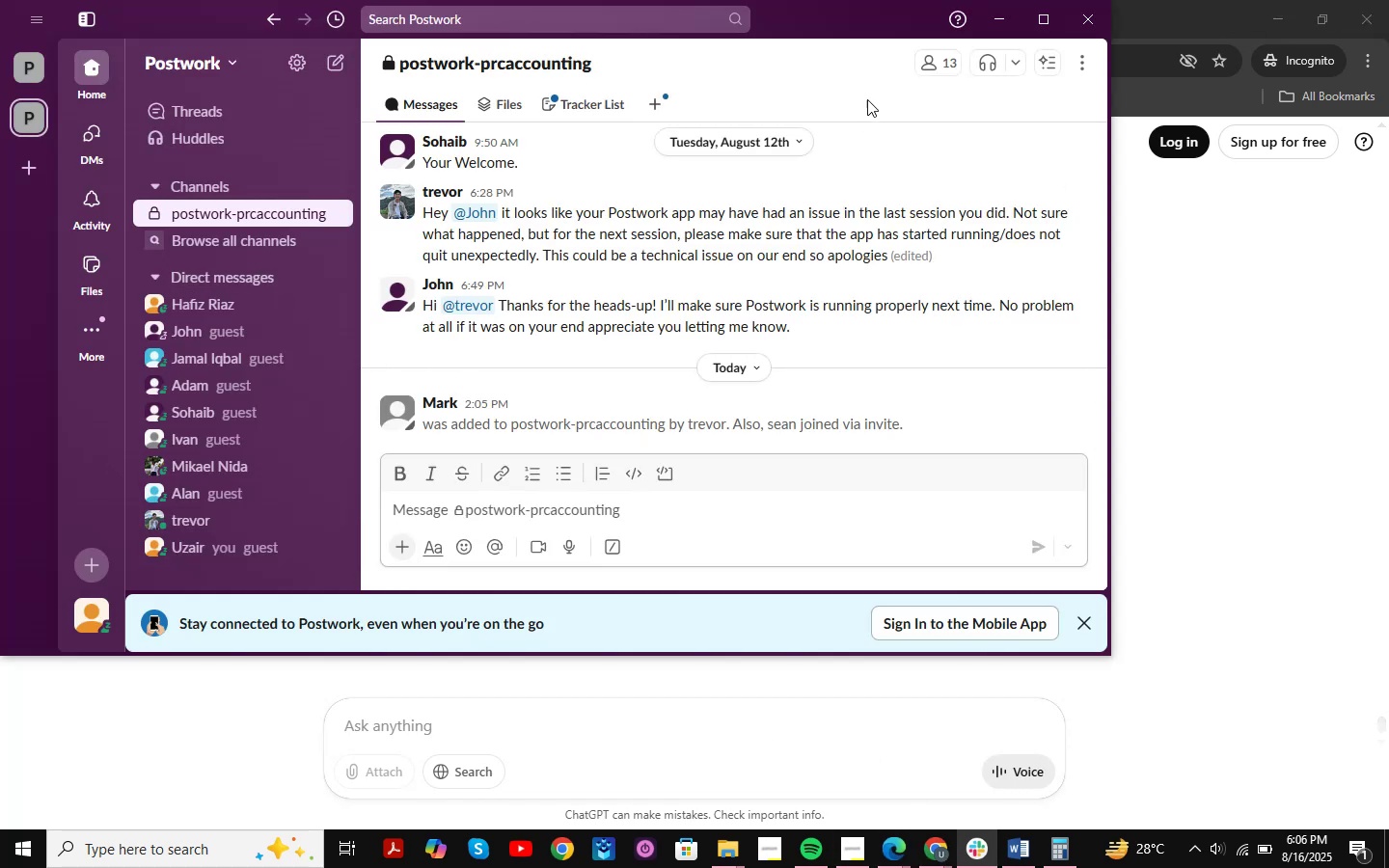 
left_click([1000, 17])
 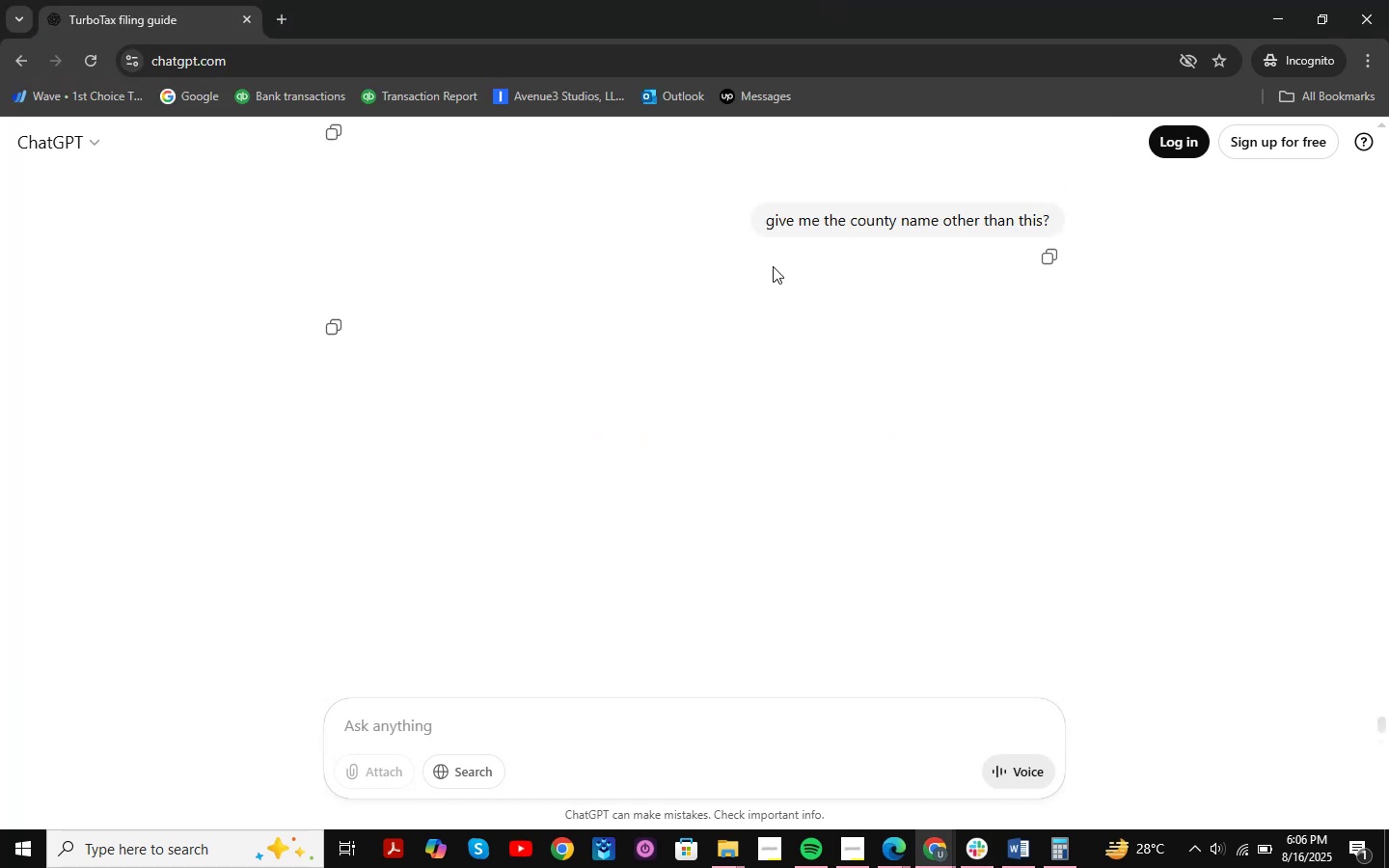 
scroll: coordinate [649, 432], scroll_direction: down, amount: 1.0
 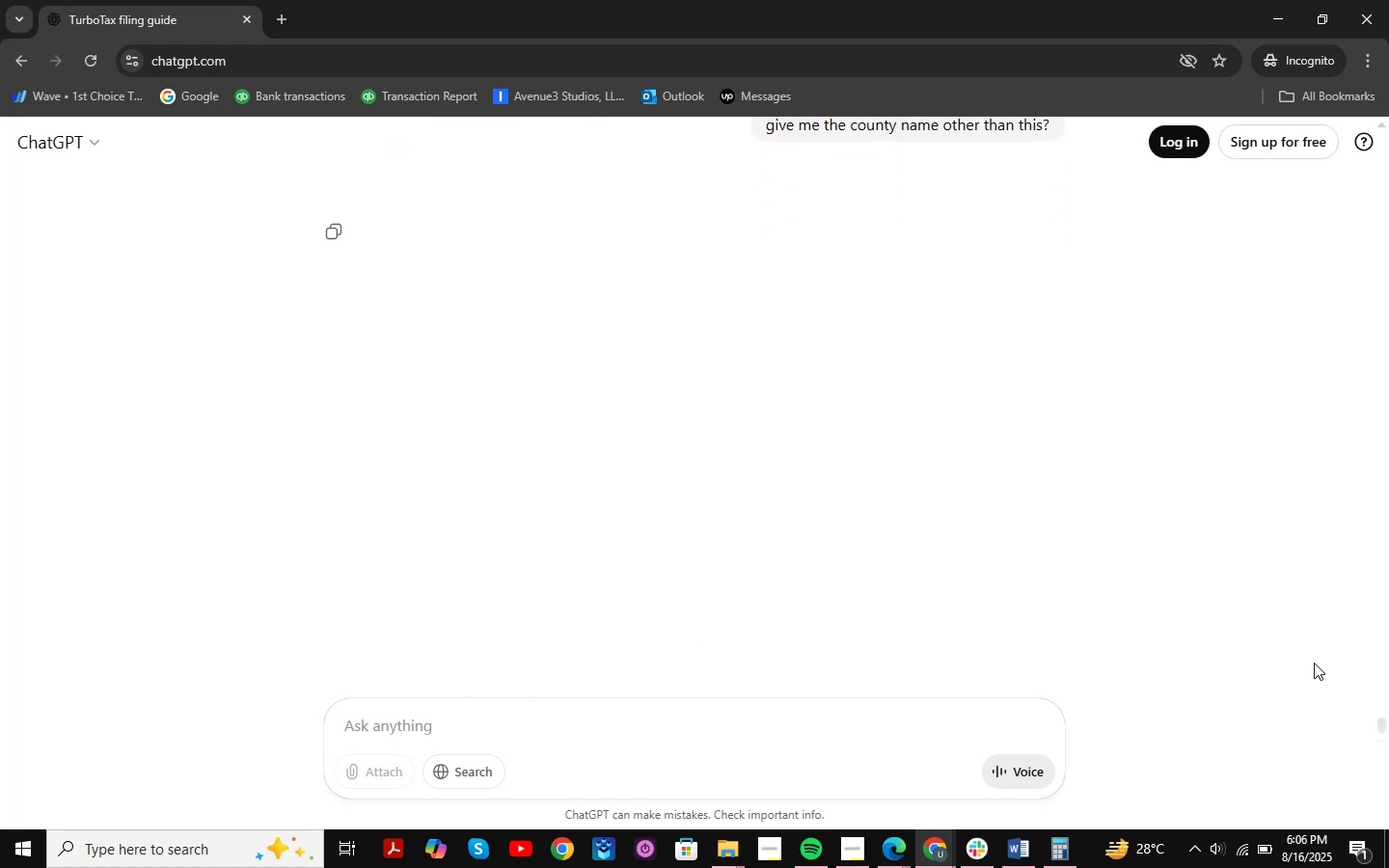 
type(give me the county name otherr )
key(Backspace)
key(Backspace)
type( than this for e)
key(Backspace)
type(georgia )
 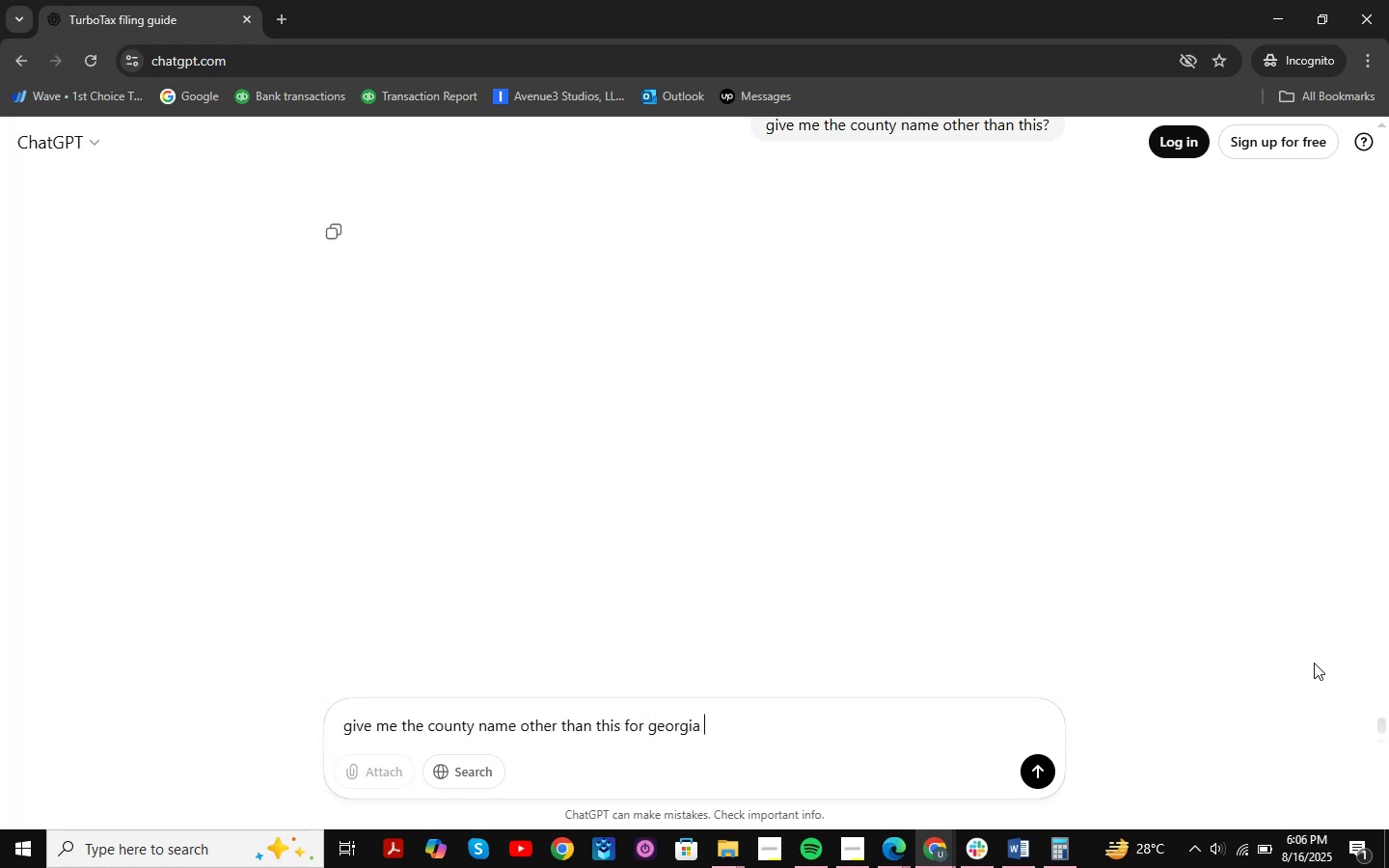 
key(Enter)
 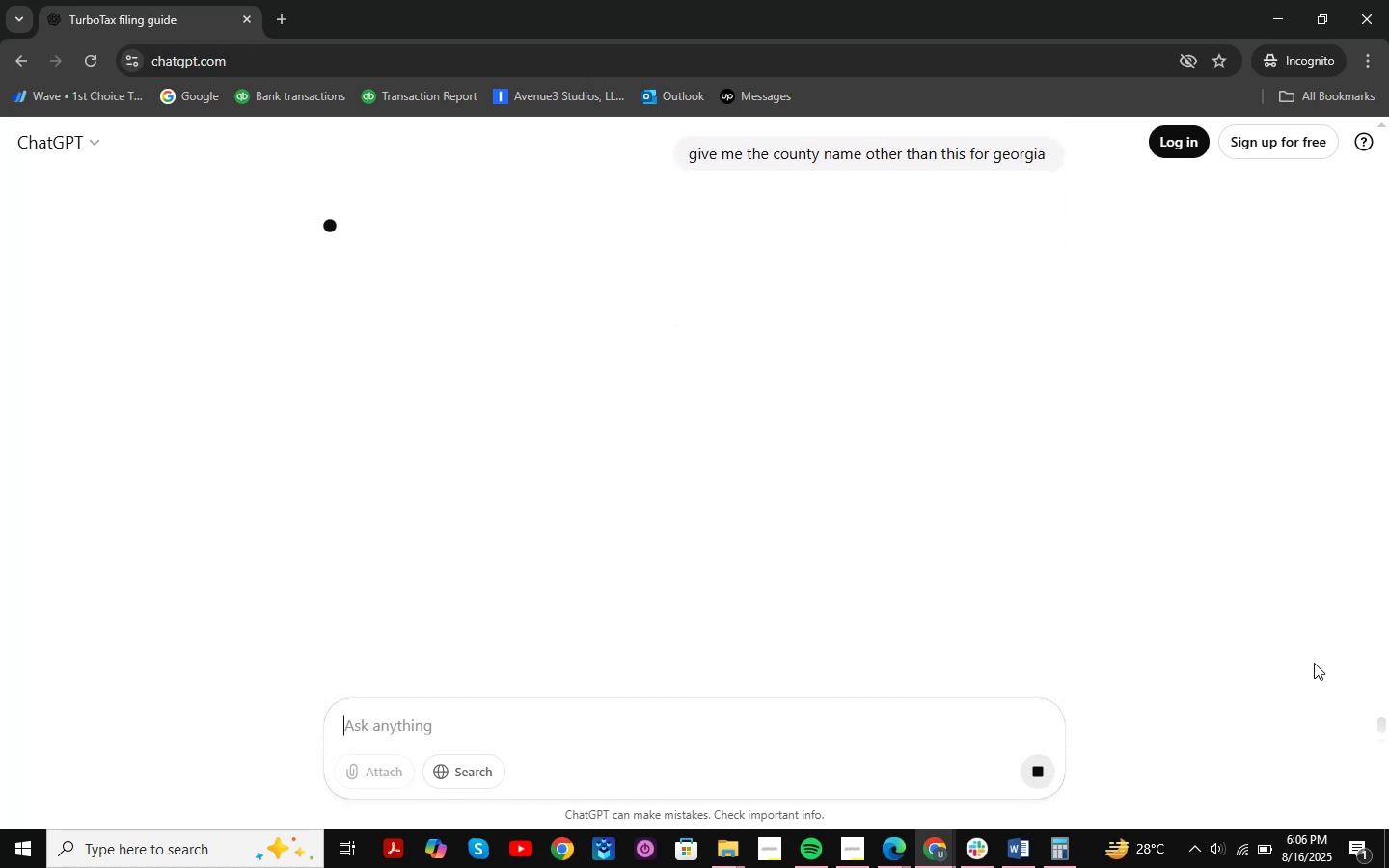 
wait(6.96)
 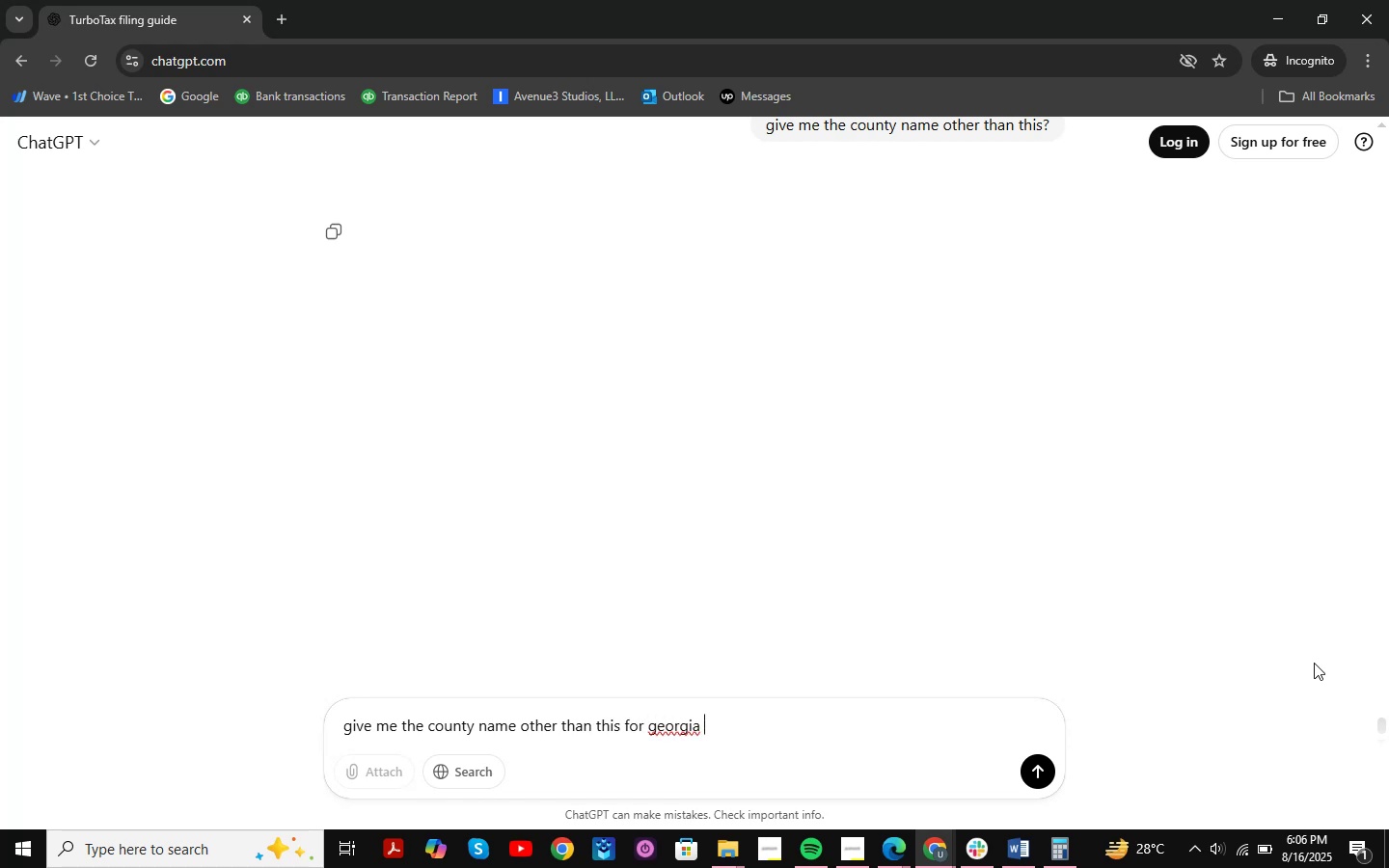 
scroll: coordinate [903, 315], scroll_direction: up, amount: 2.0
 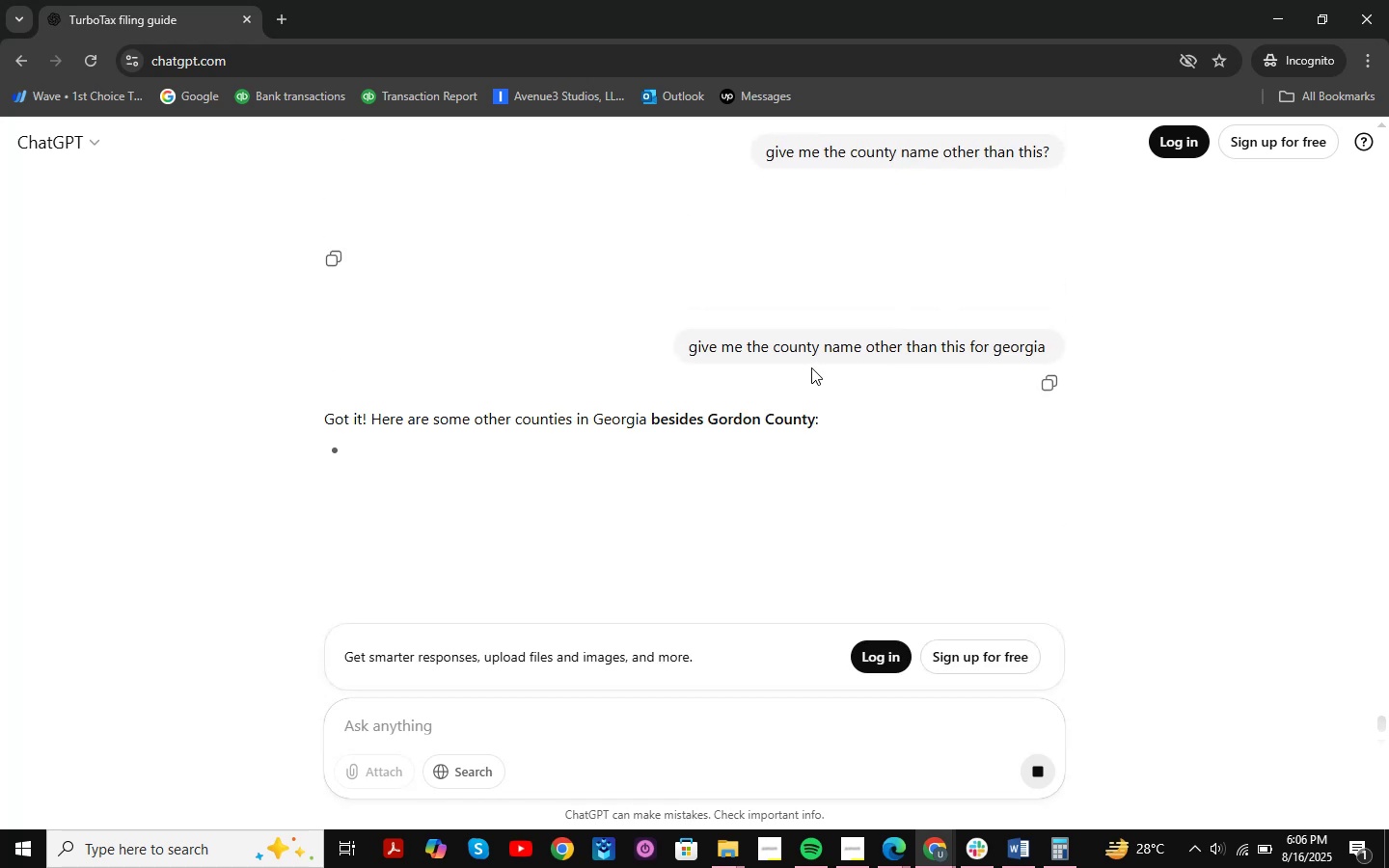 
wait(7.18)
 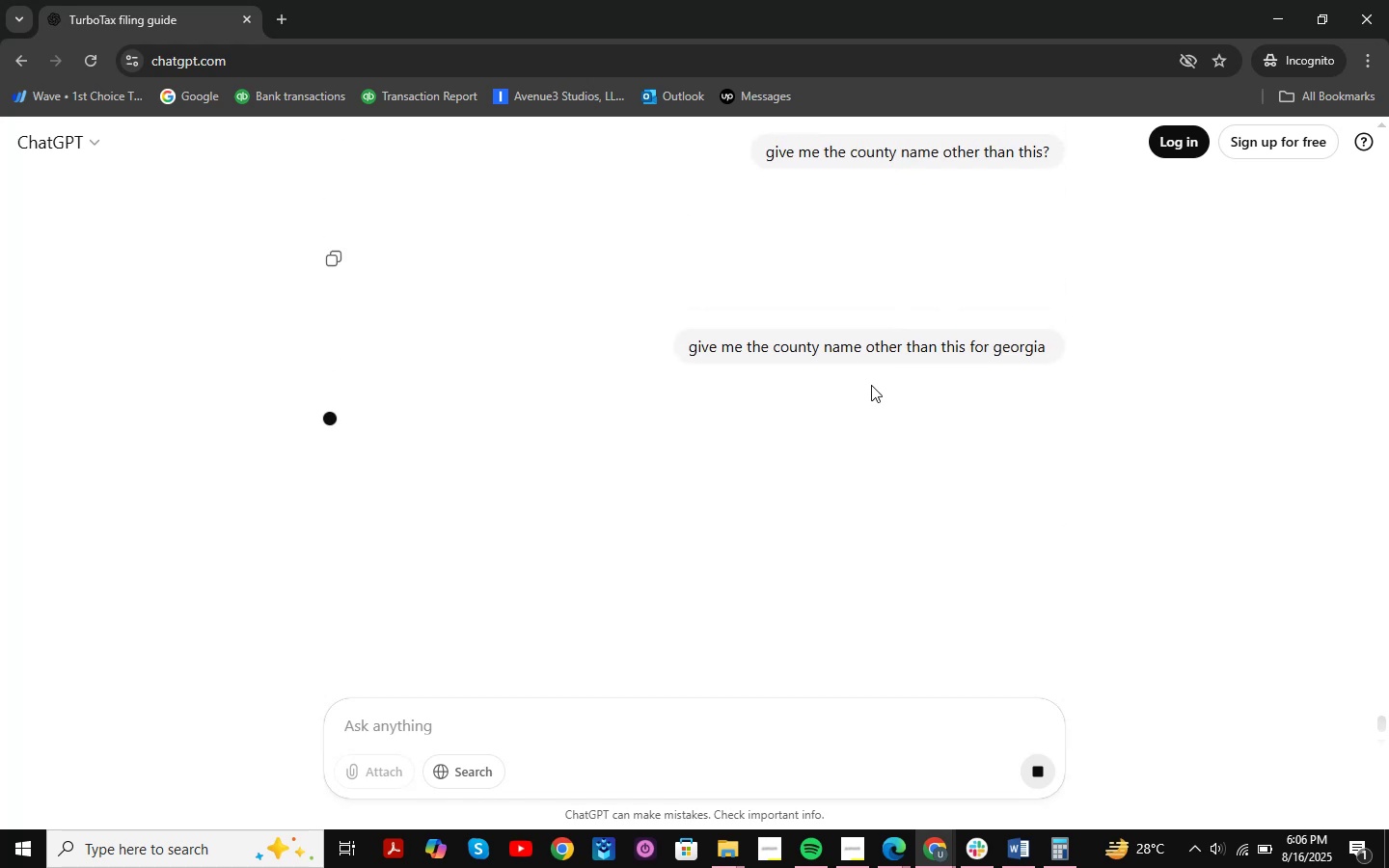 
scroll: coordinate [811, 367], scroll_direction: down, amount: 2.0
 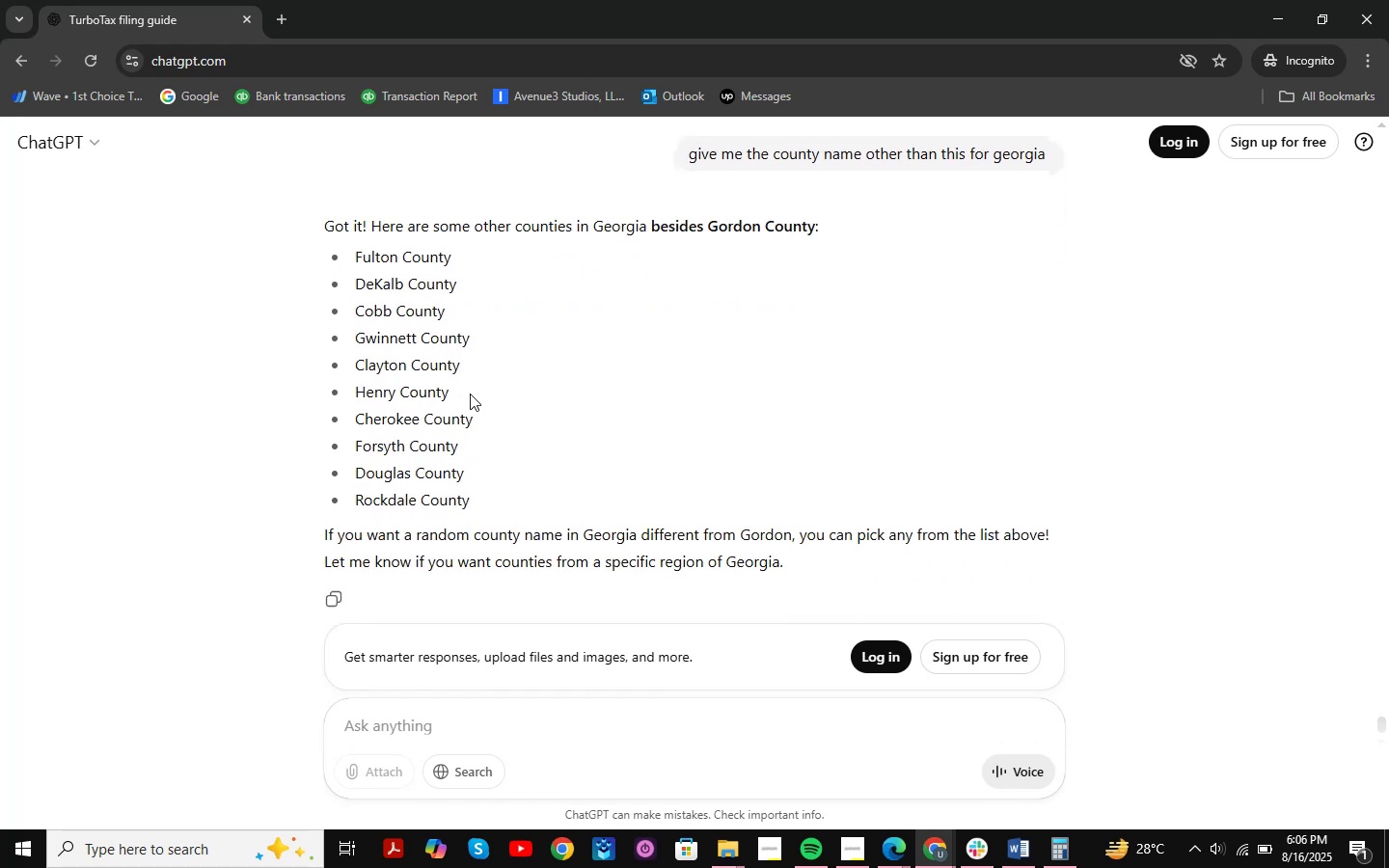 
key(Alt+AltLeft)
 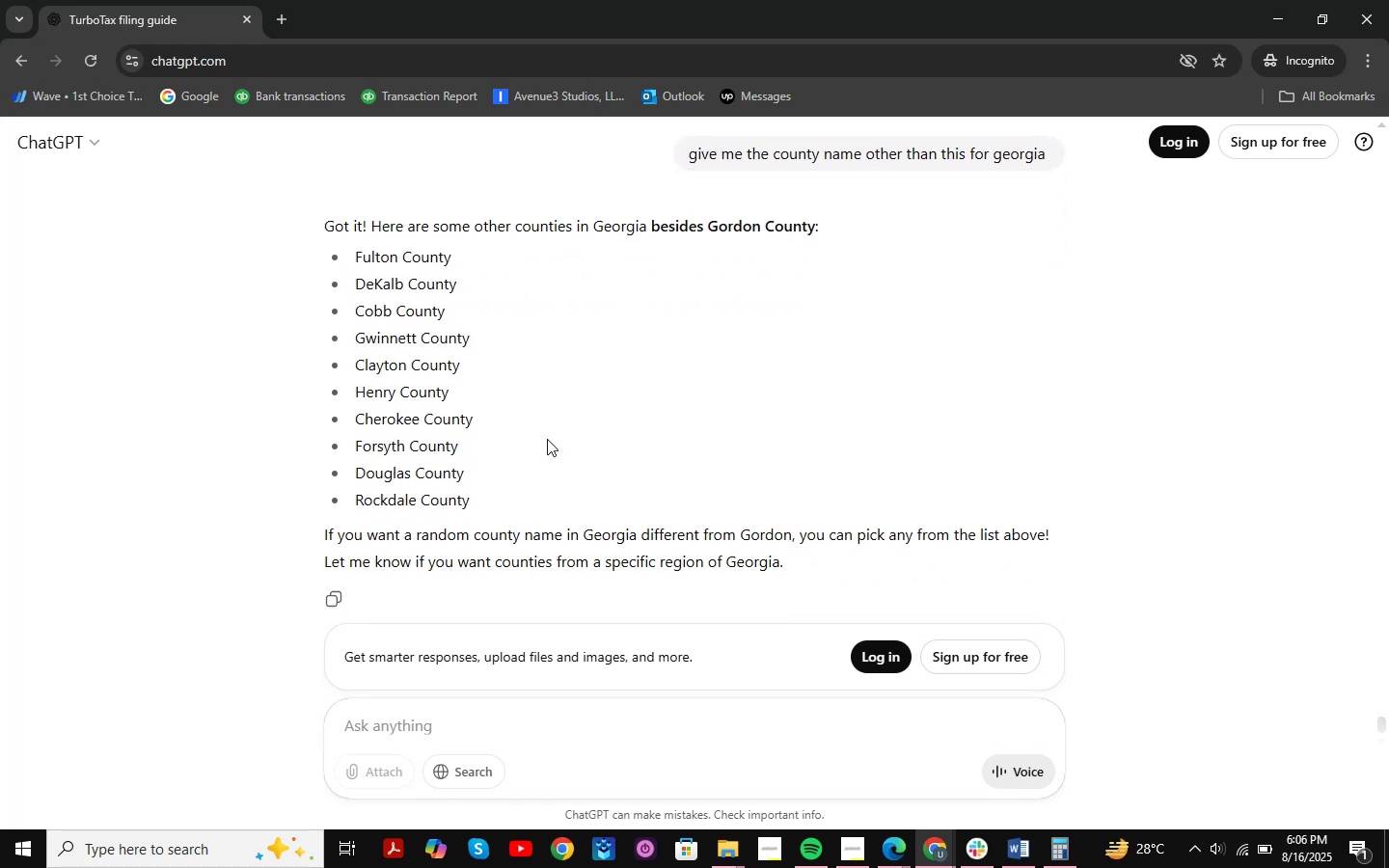 
key(Alt+Tab)
 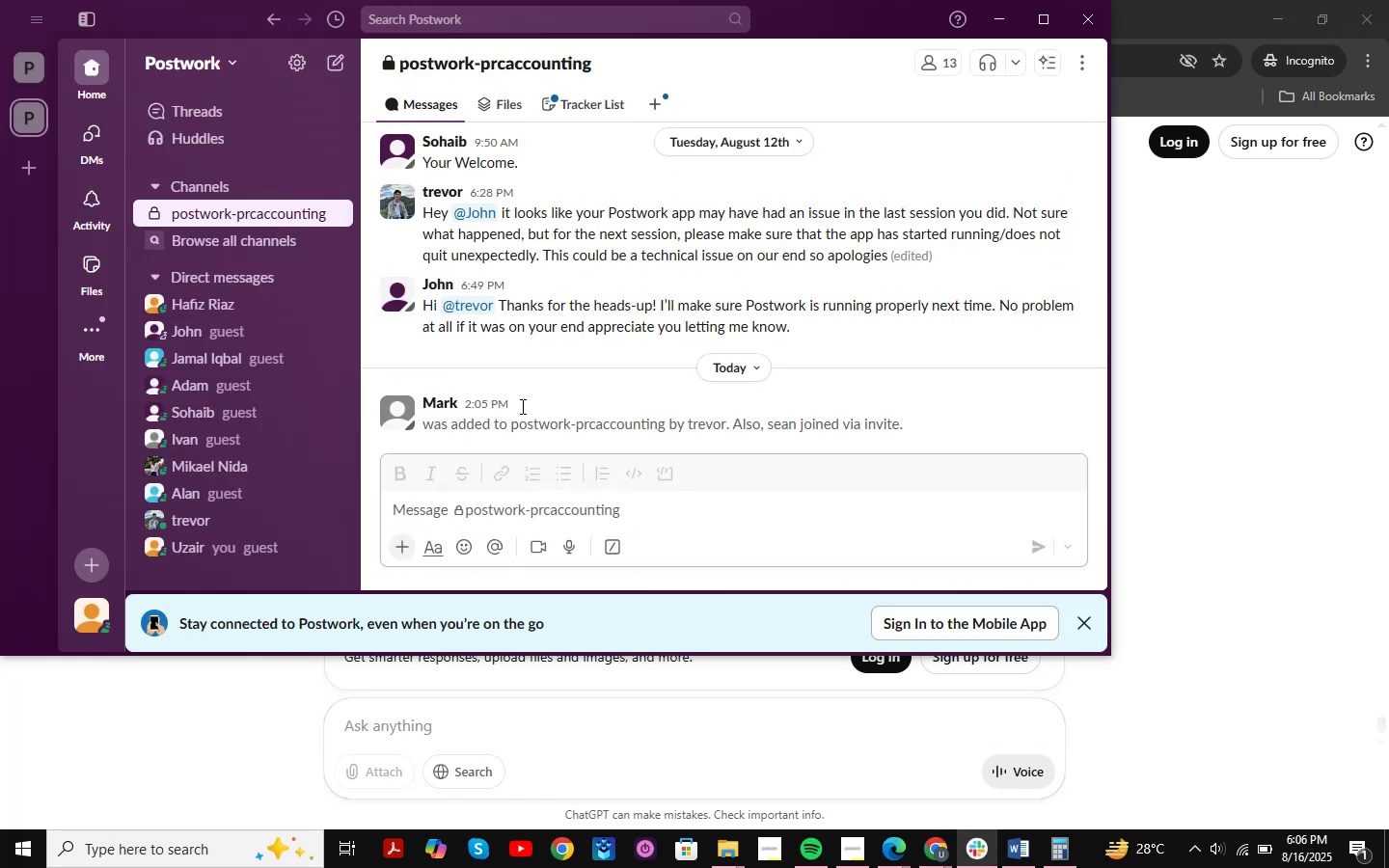 
key(Alt+AltLeft)
 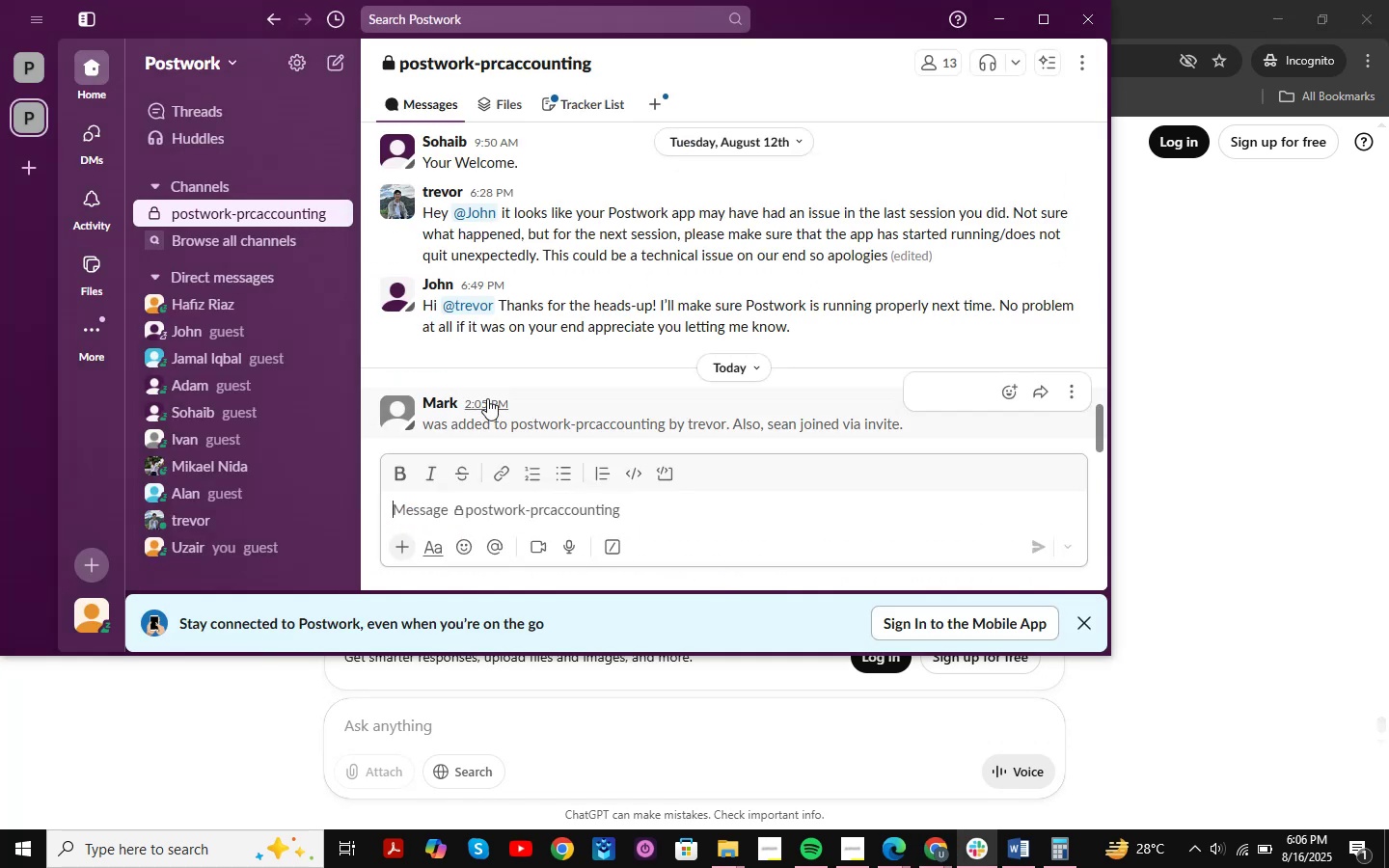 
hold_key(key=Tab, duration=0.59)
 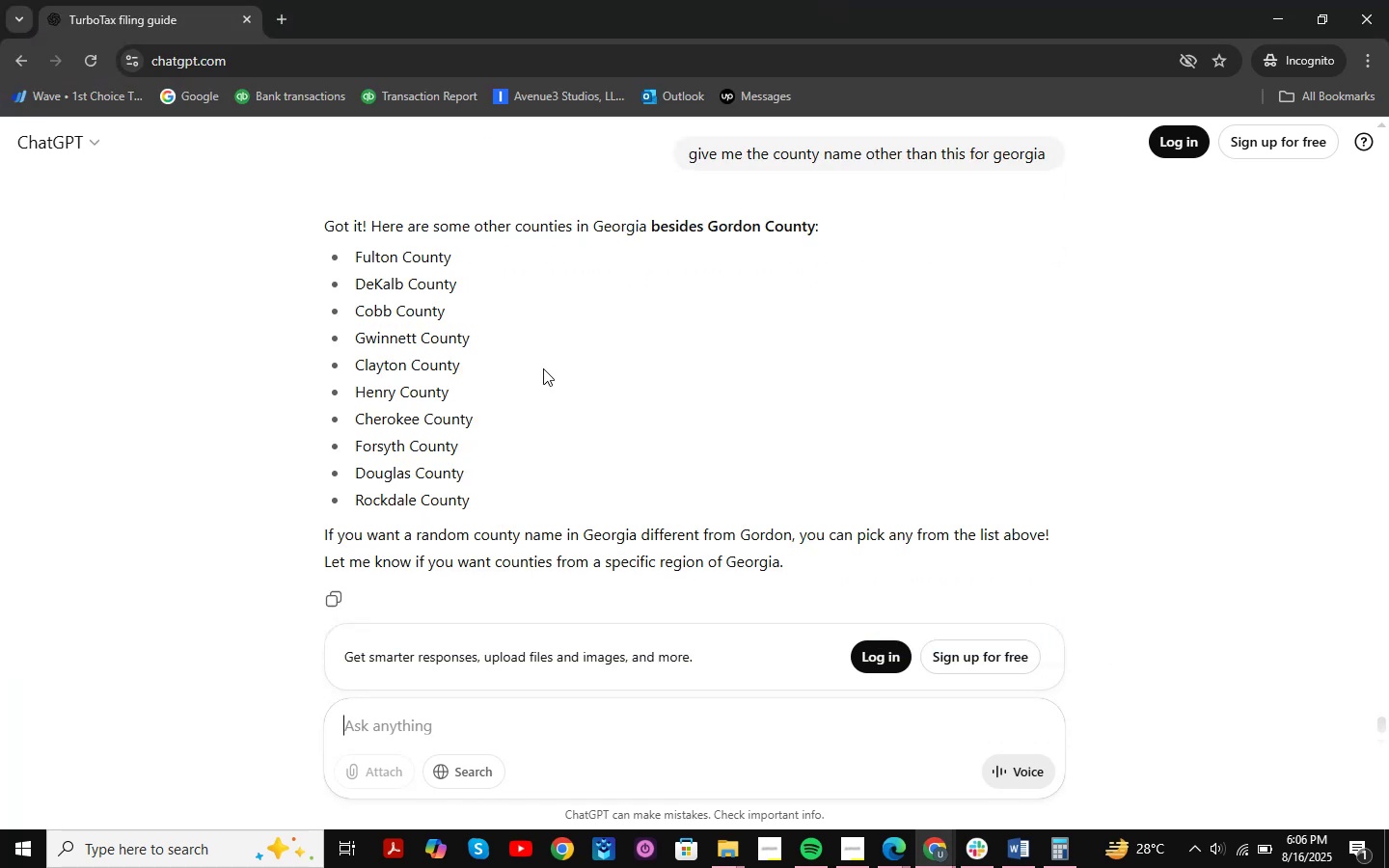 
left_click([938, 841])
 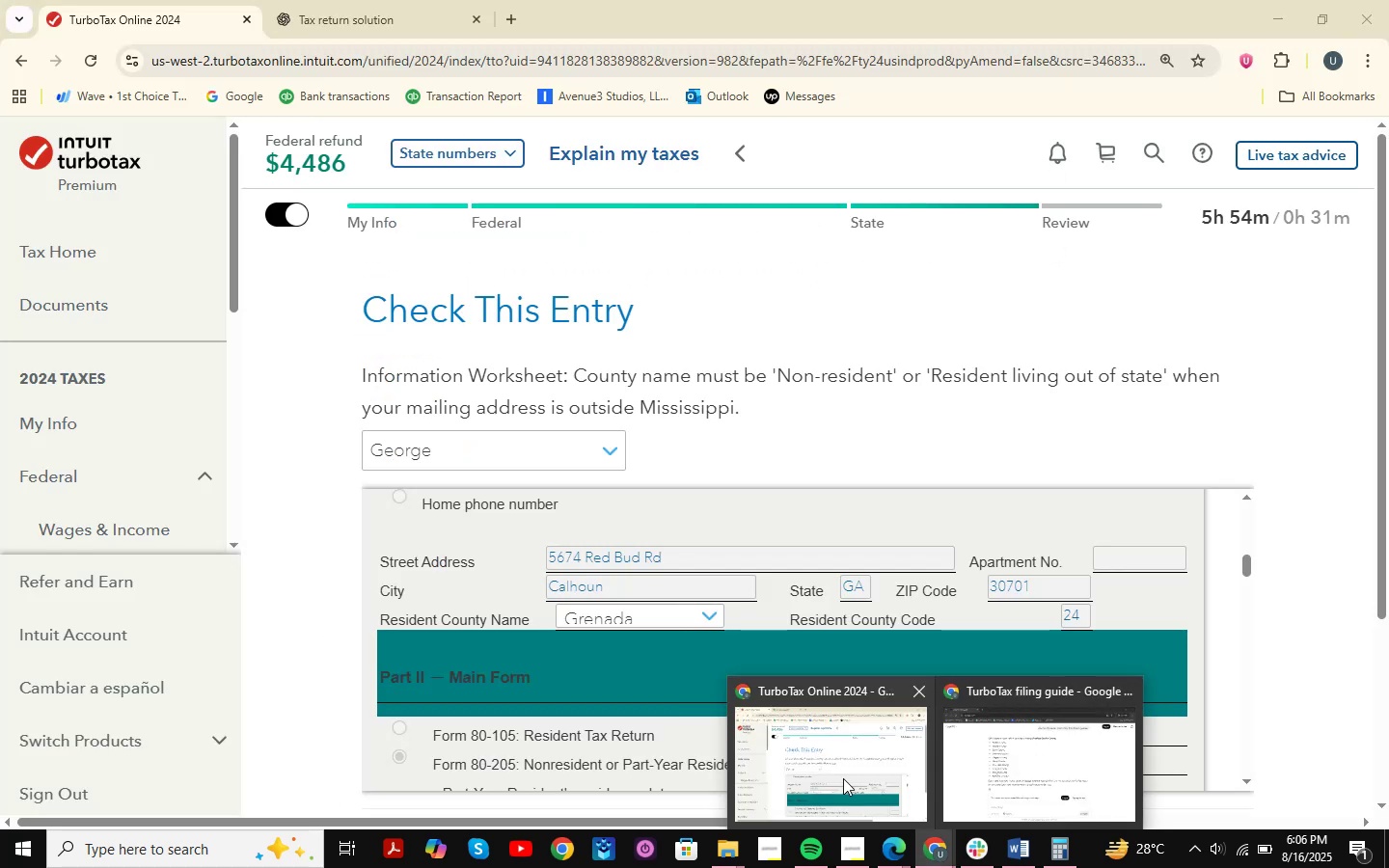 
left_click([843, 778])
 